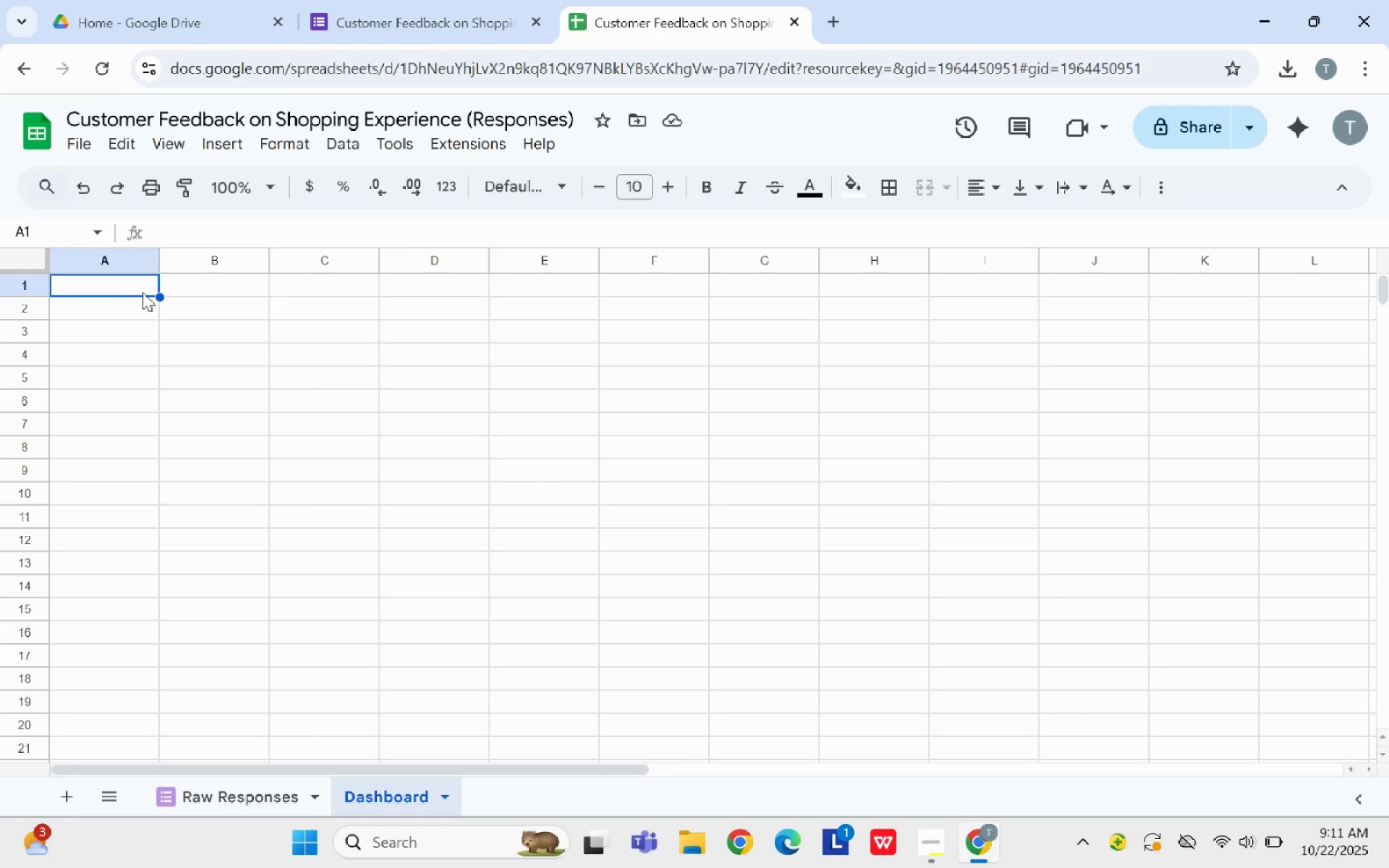 
type(=QUERY('Raw Responss)
key(Backspace)
type(es'!A:Z, "Se)
key(Backspace)
key(Backspace)
type(select C, count (C) h)
key(Backspace)
type(where C is not null group by C label count (C))
 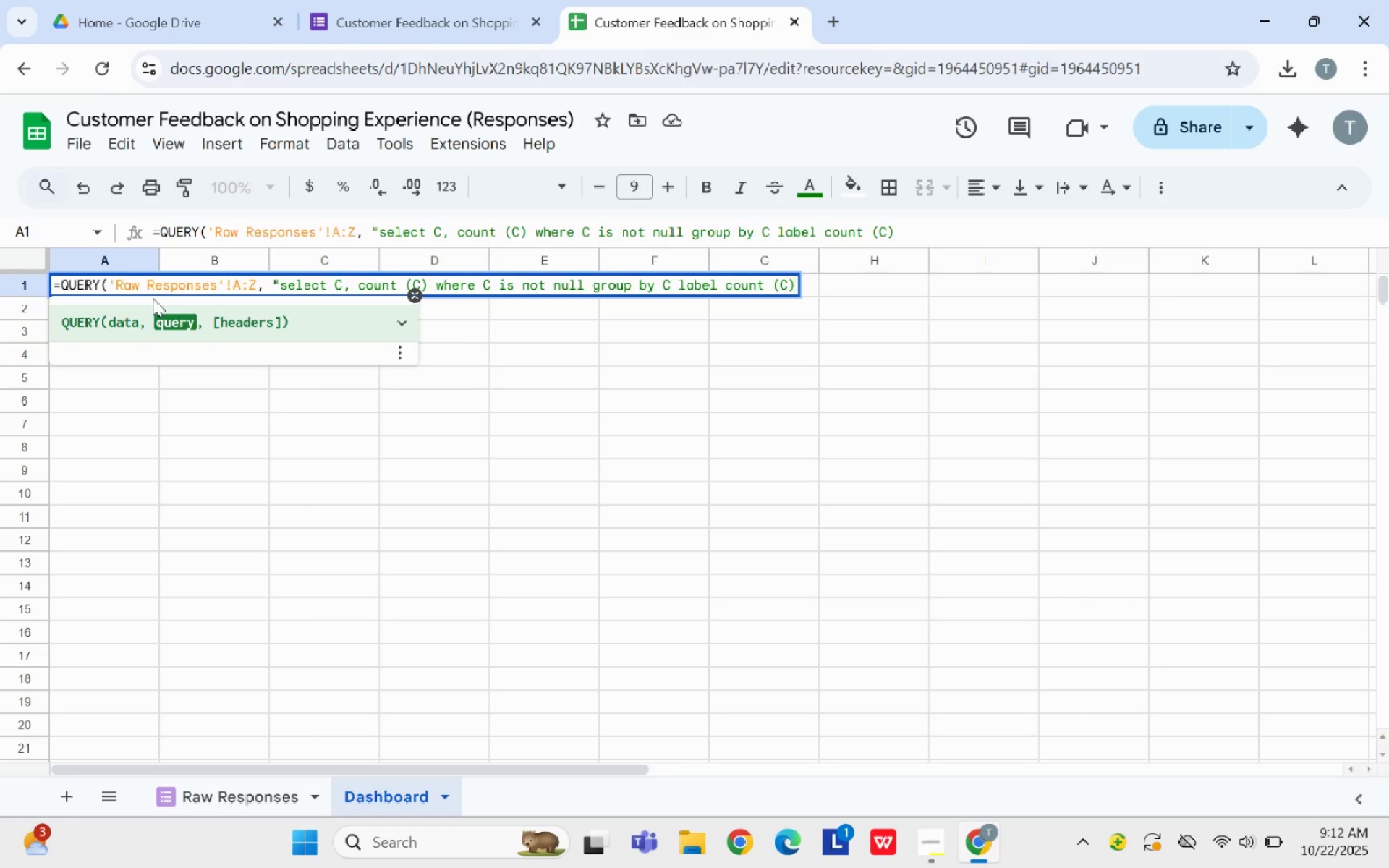 
type( :)
key(Backspace)
type('Count'")
 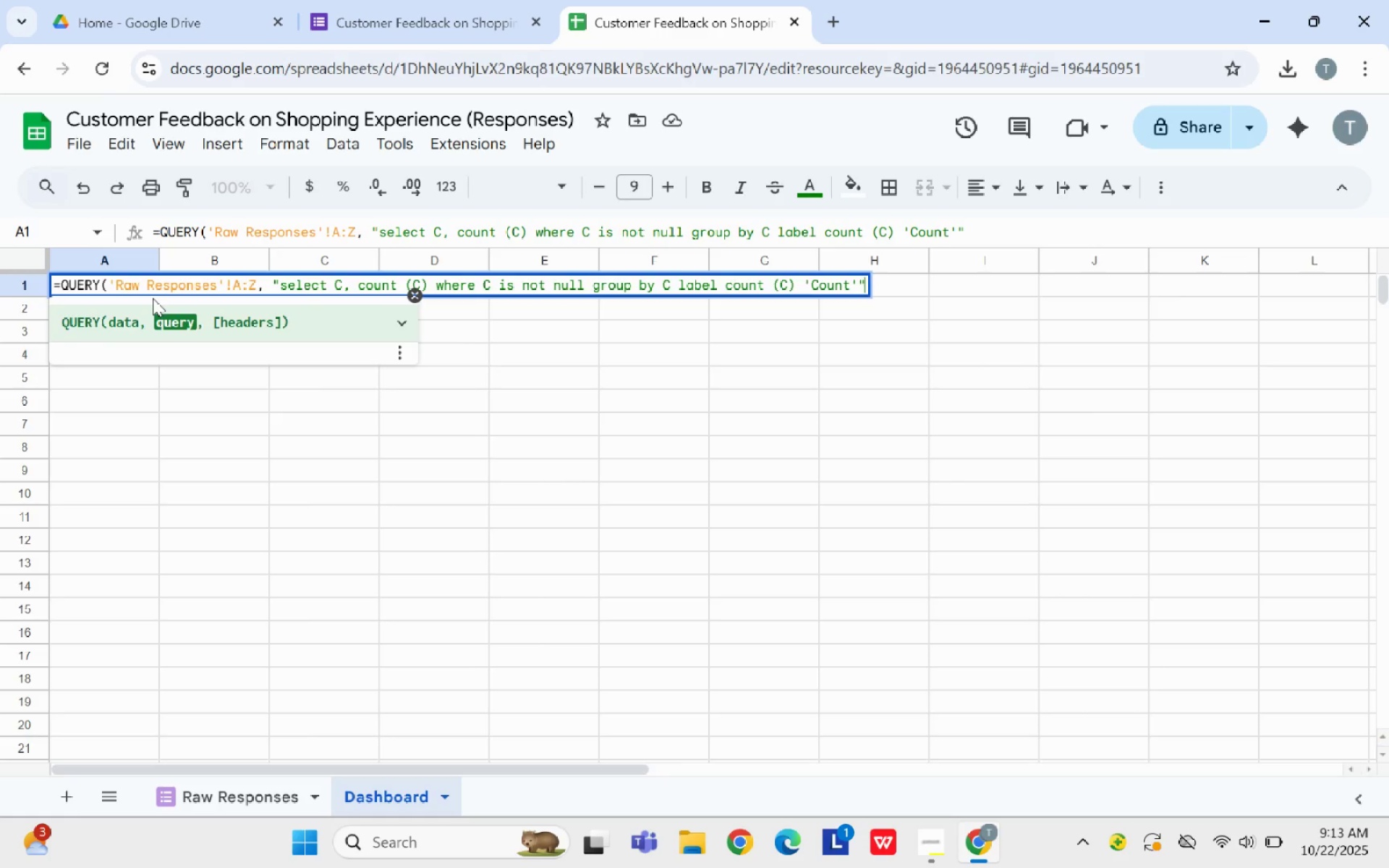 
key(Shift+0)
 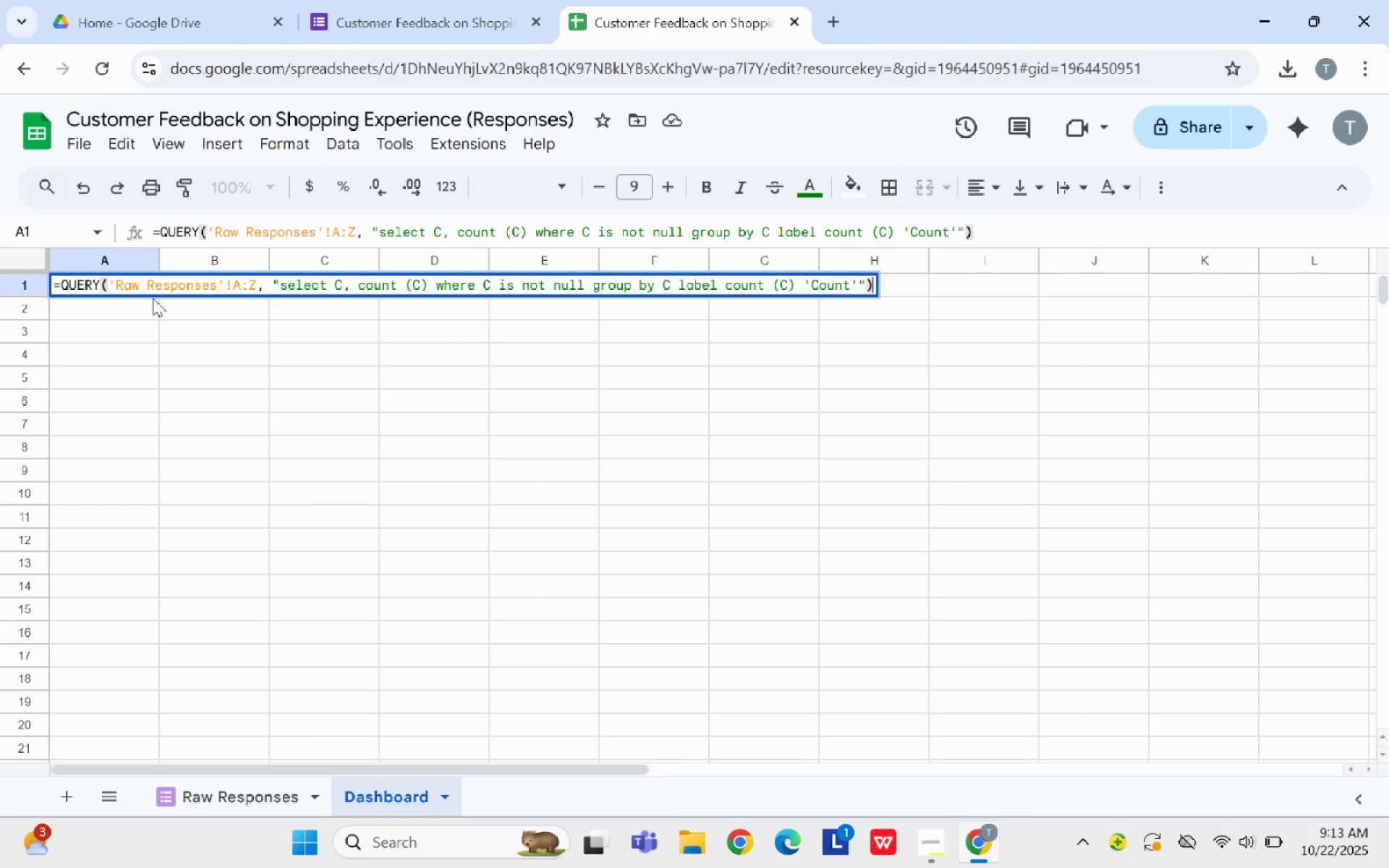 
key(Enter)
 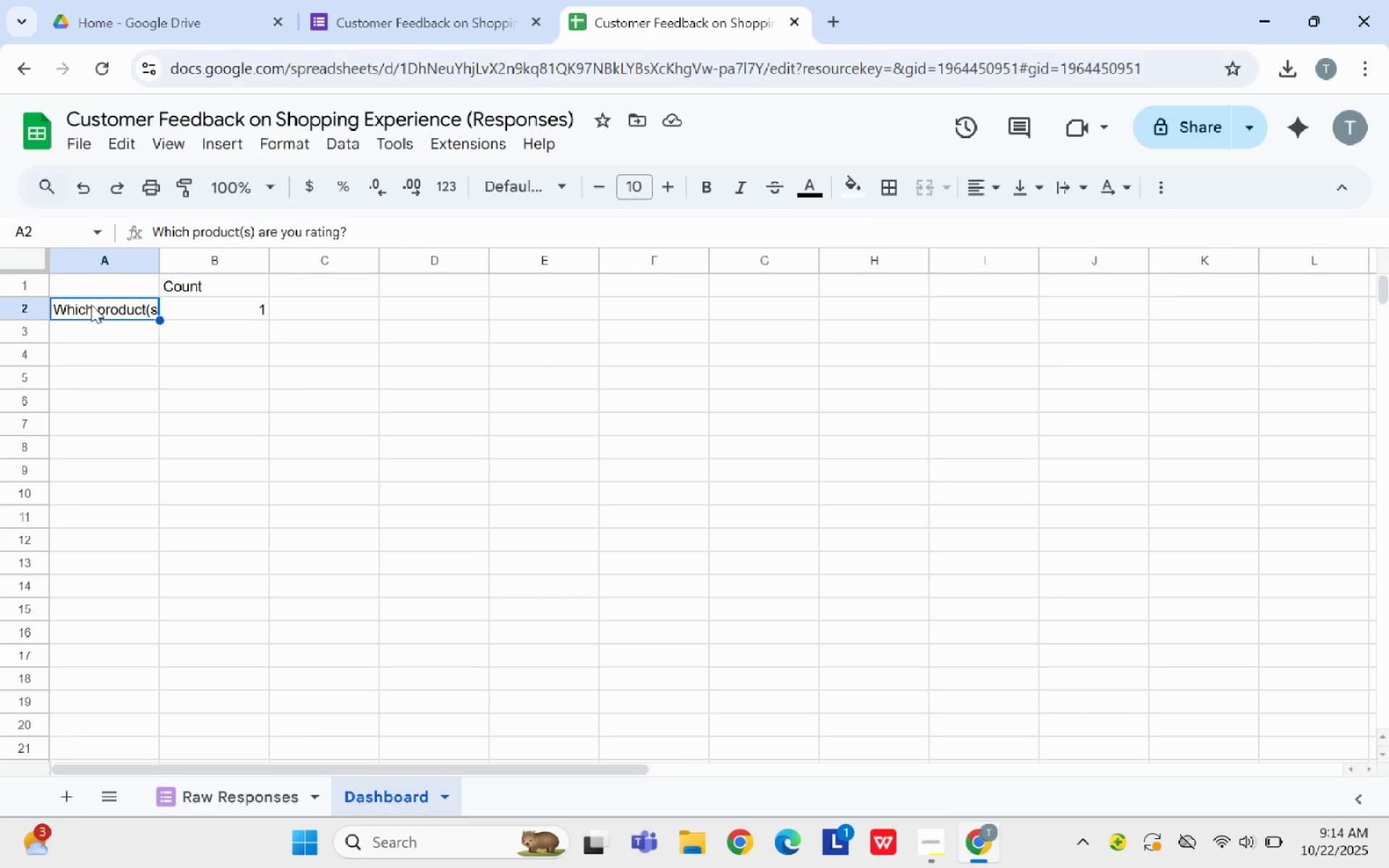 
wait(59.05)
 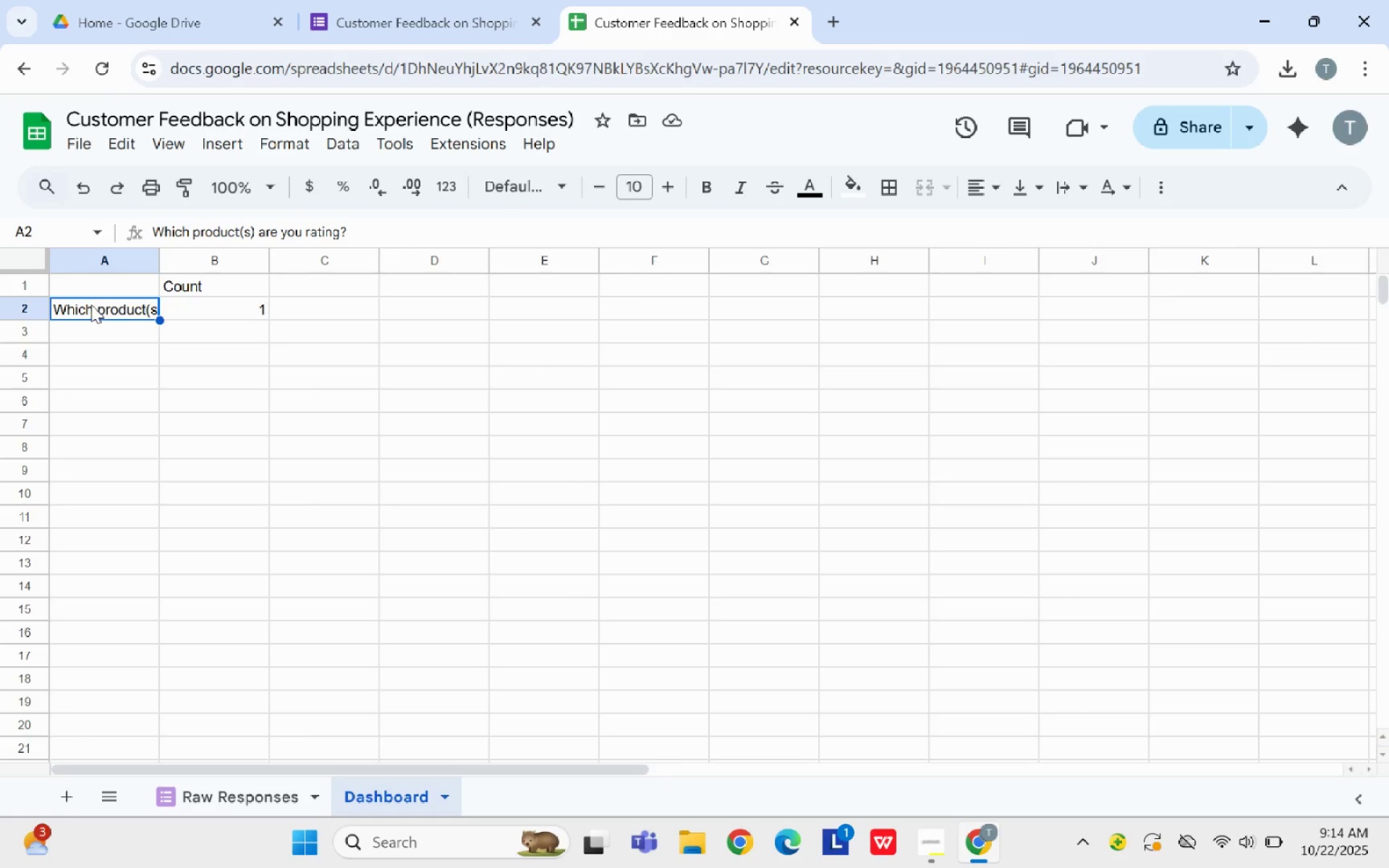 
left_click([237, 291])
 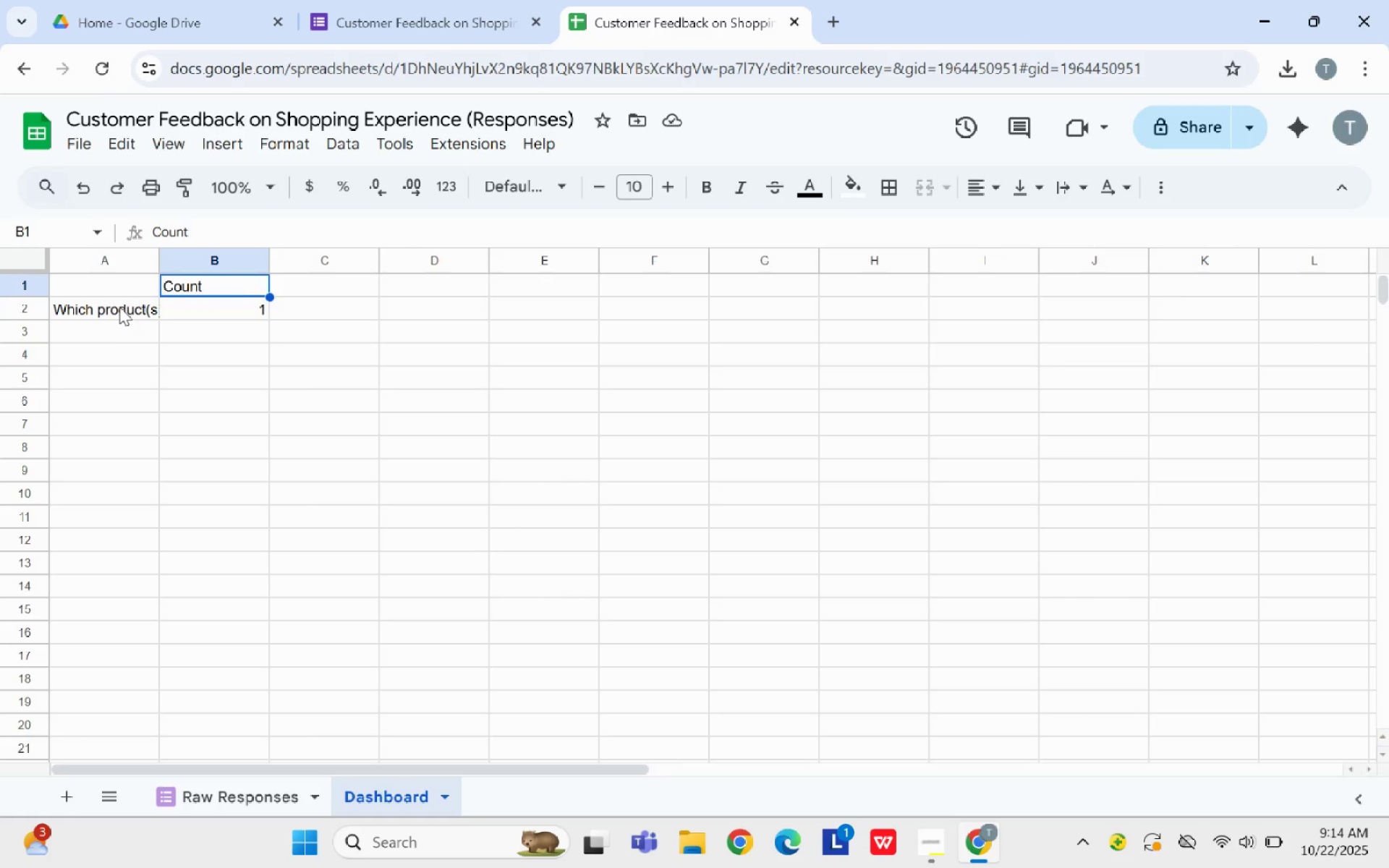 
left_click([119, 307])
 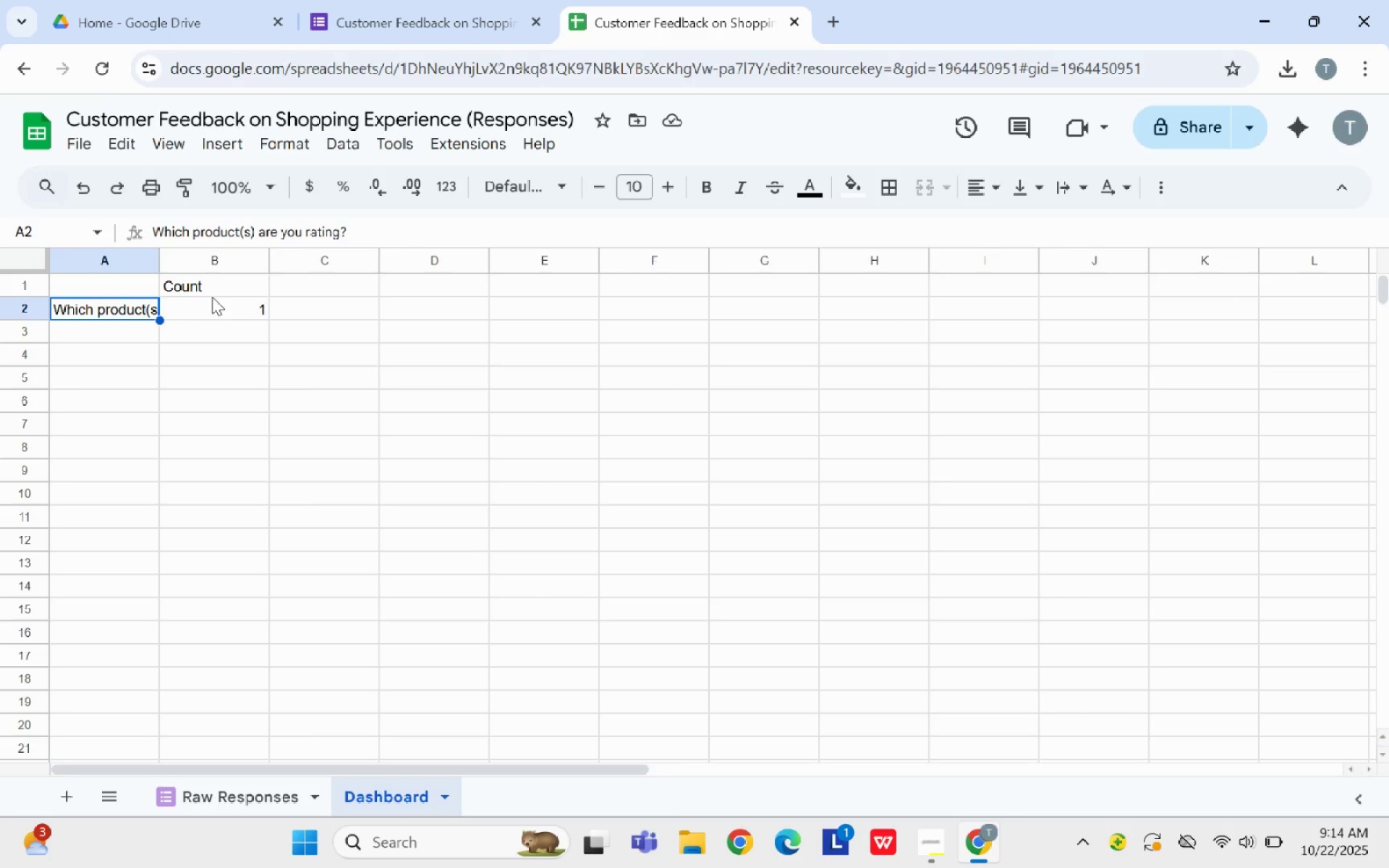 
left_click([215, 305])
 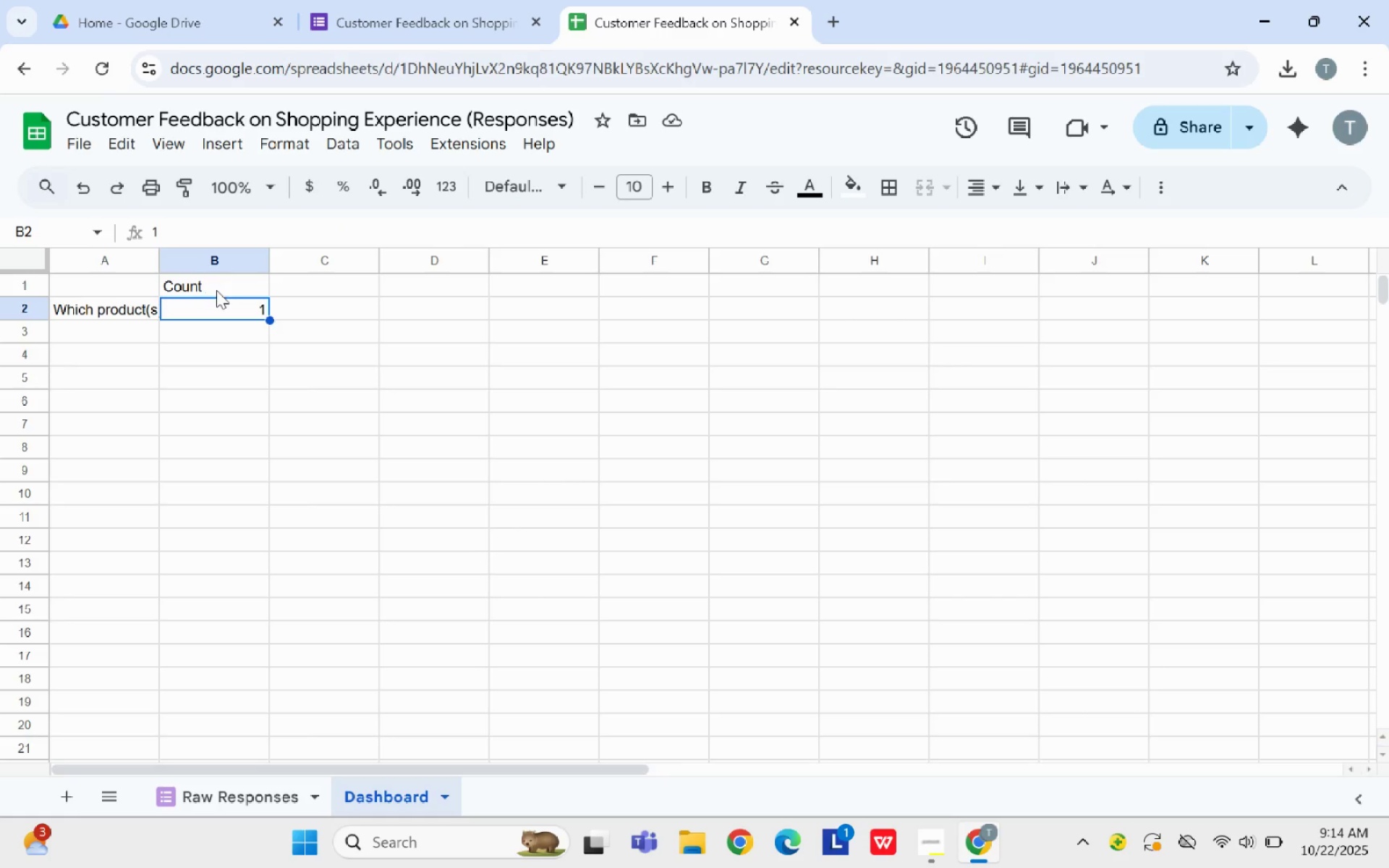 
left_click([216, 283])
 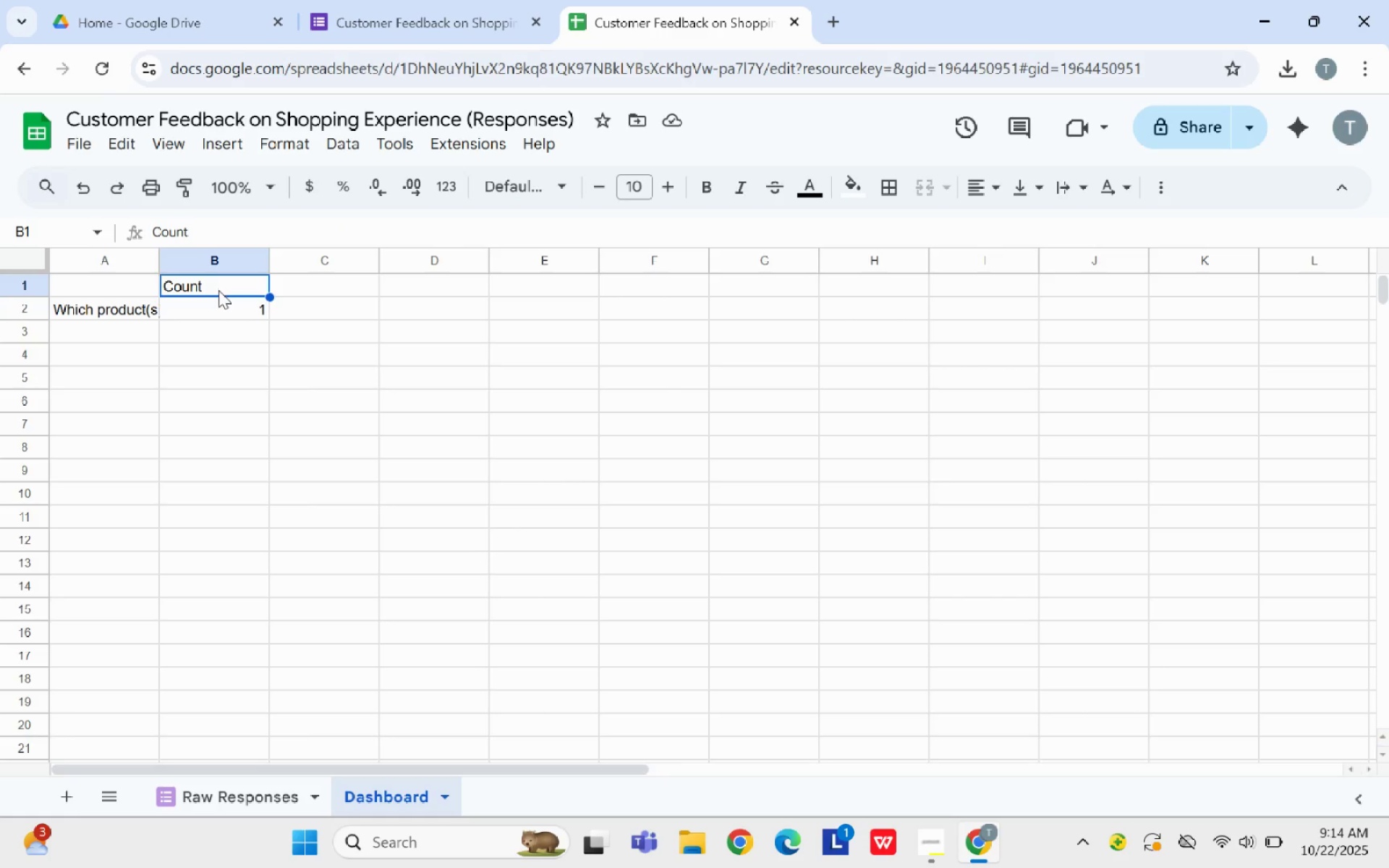 
left_click([223, 307])
 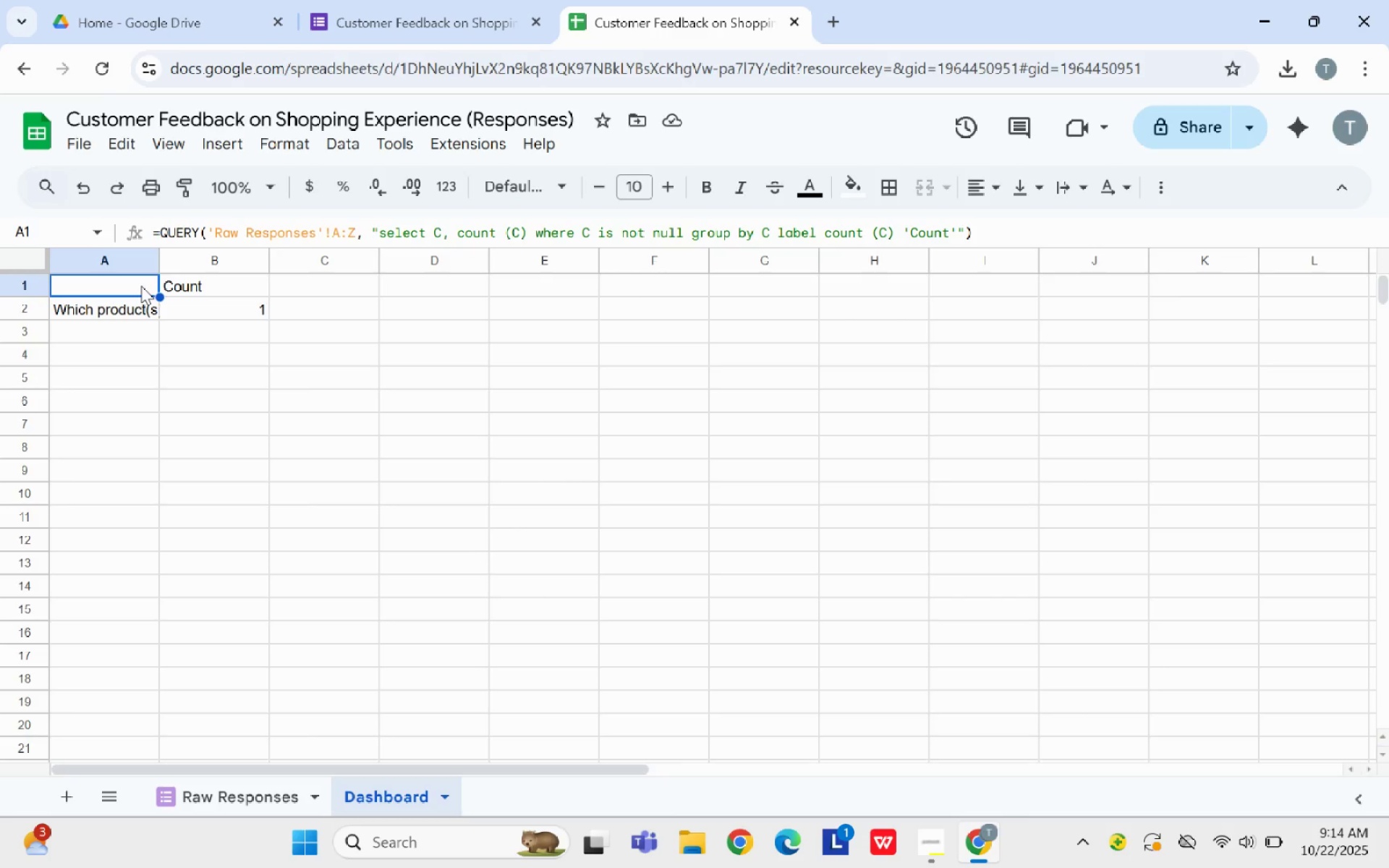 
wait(25.88)
 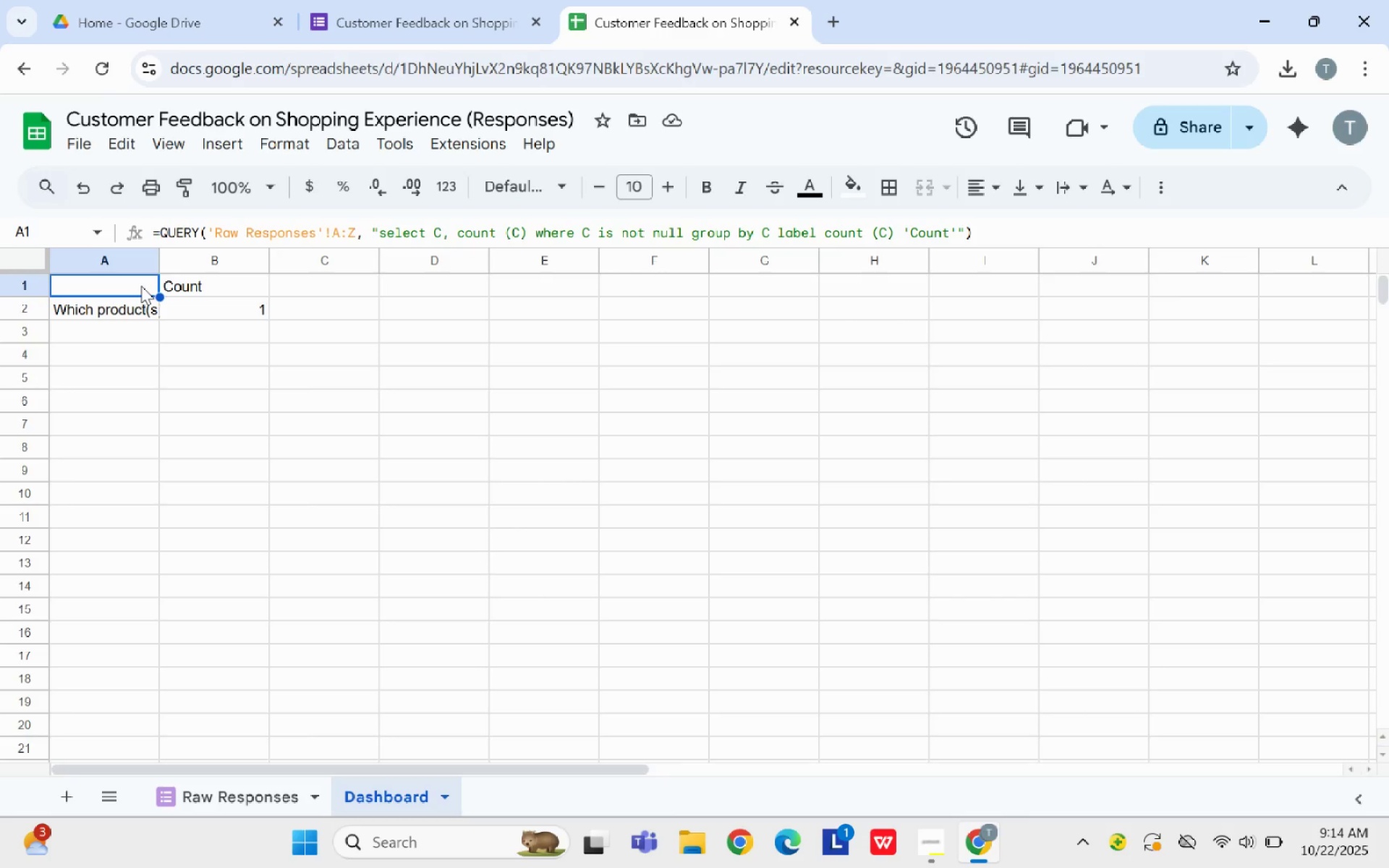 
left_click([162, 789])
 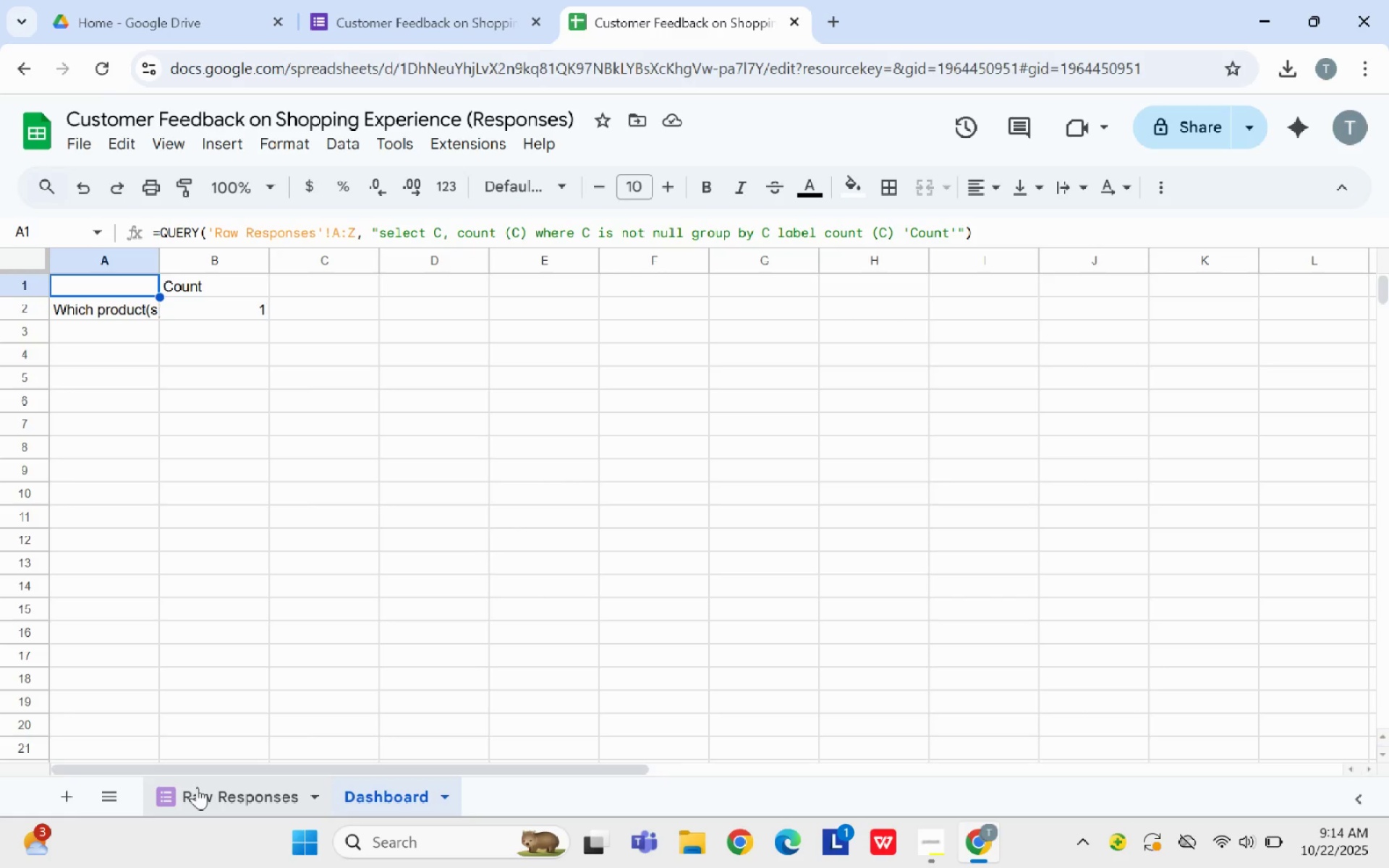 
left_click([197, 787])
 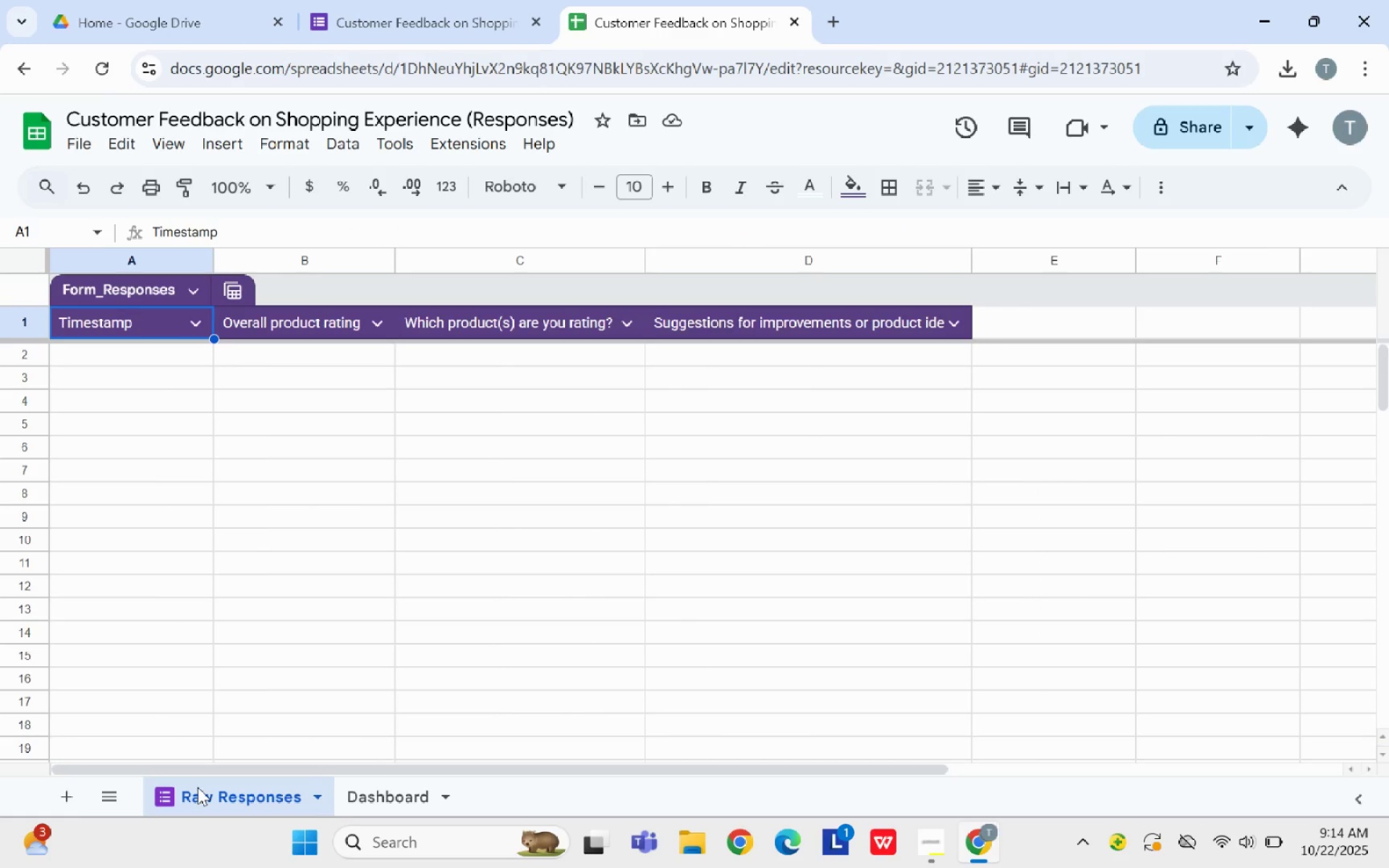 
wait(9.36)
 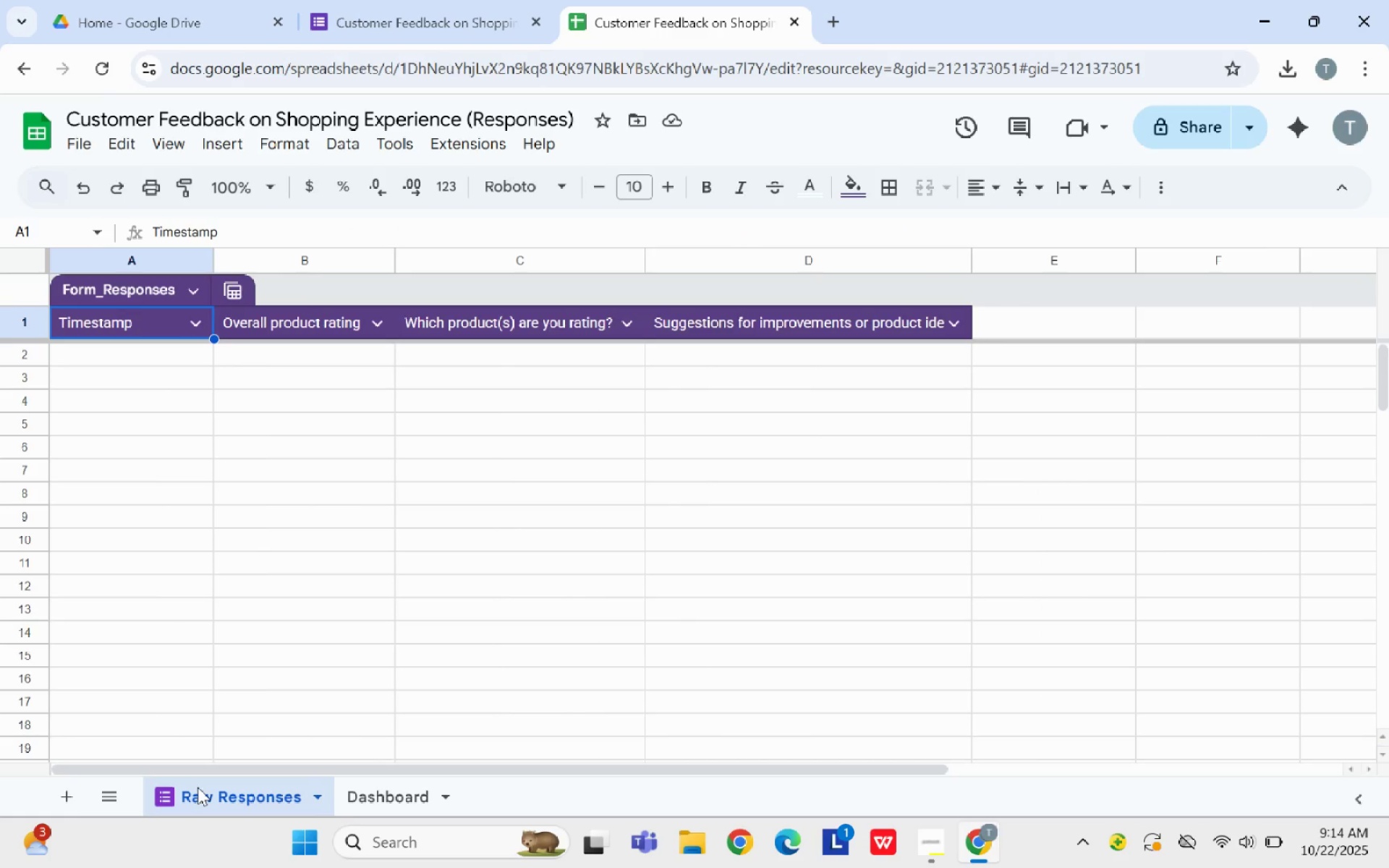 
left_click([362, 796])
 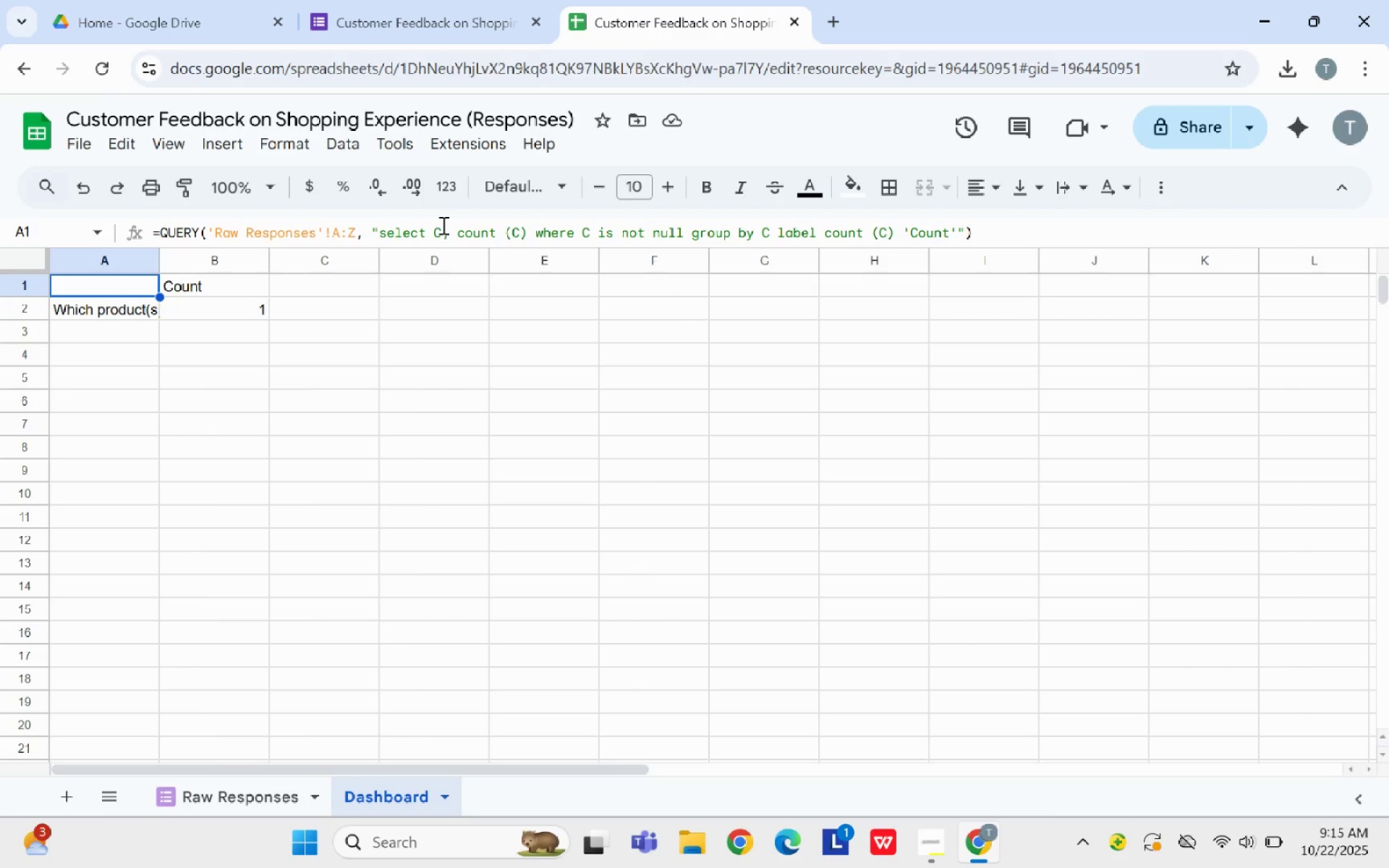 
left_click([442, 225])
 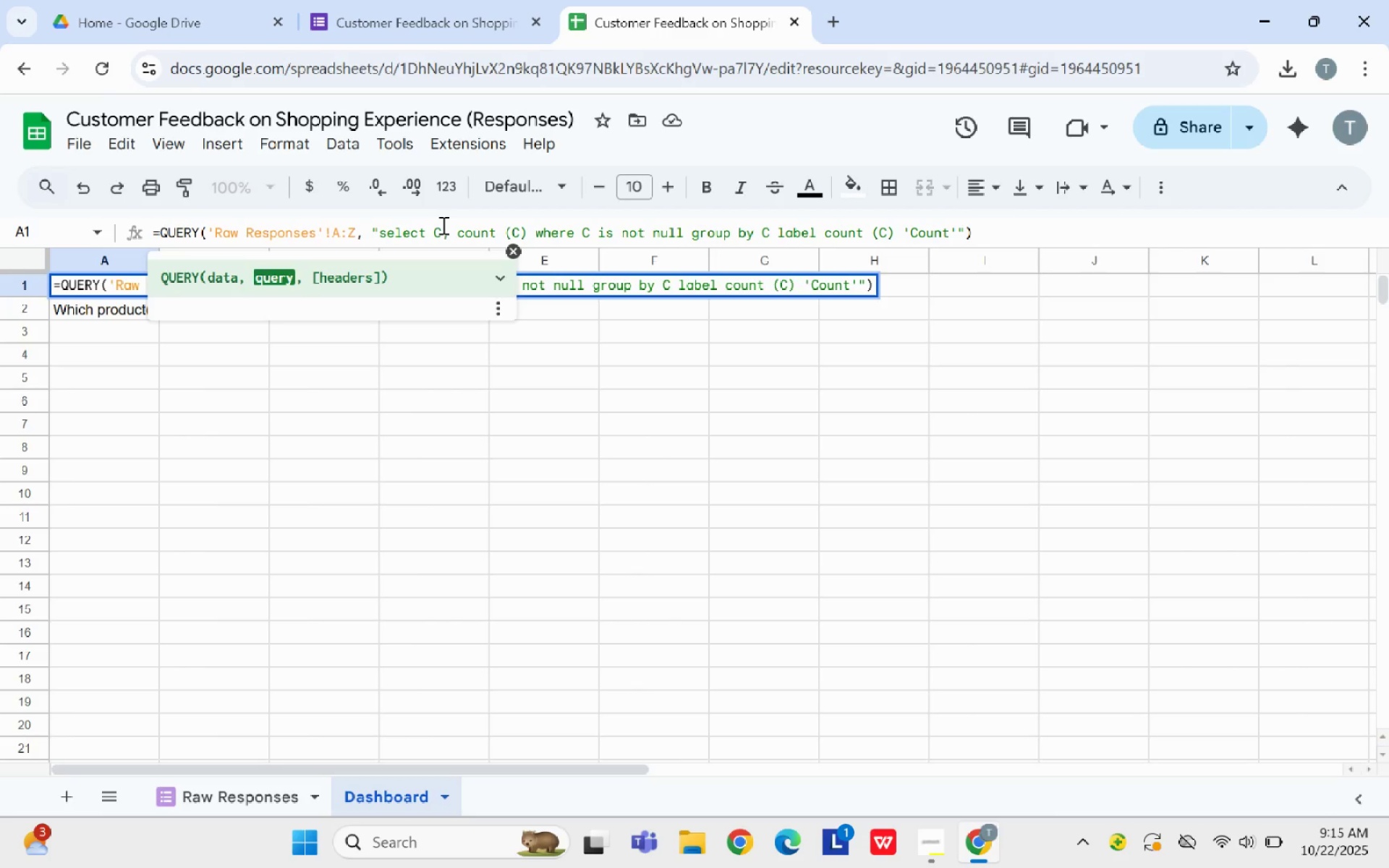 
key(Backspace)
 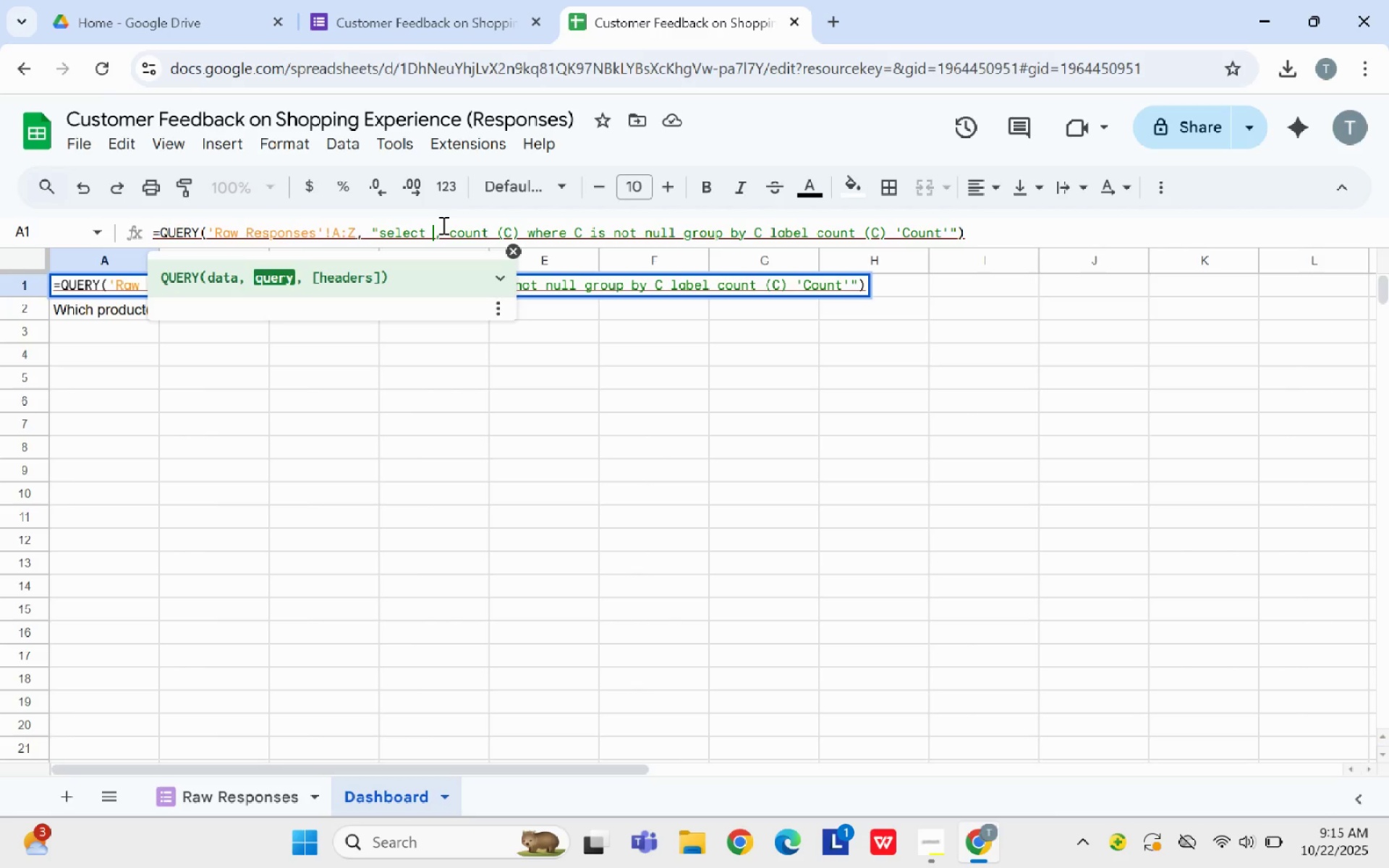 
key(Shift+B)
 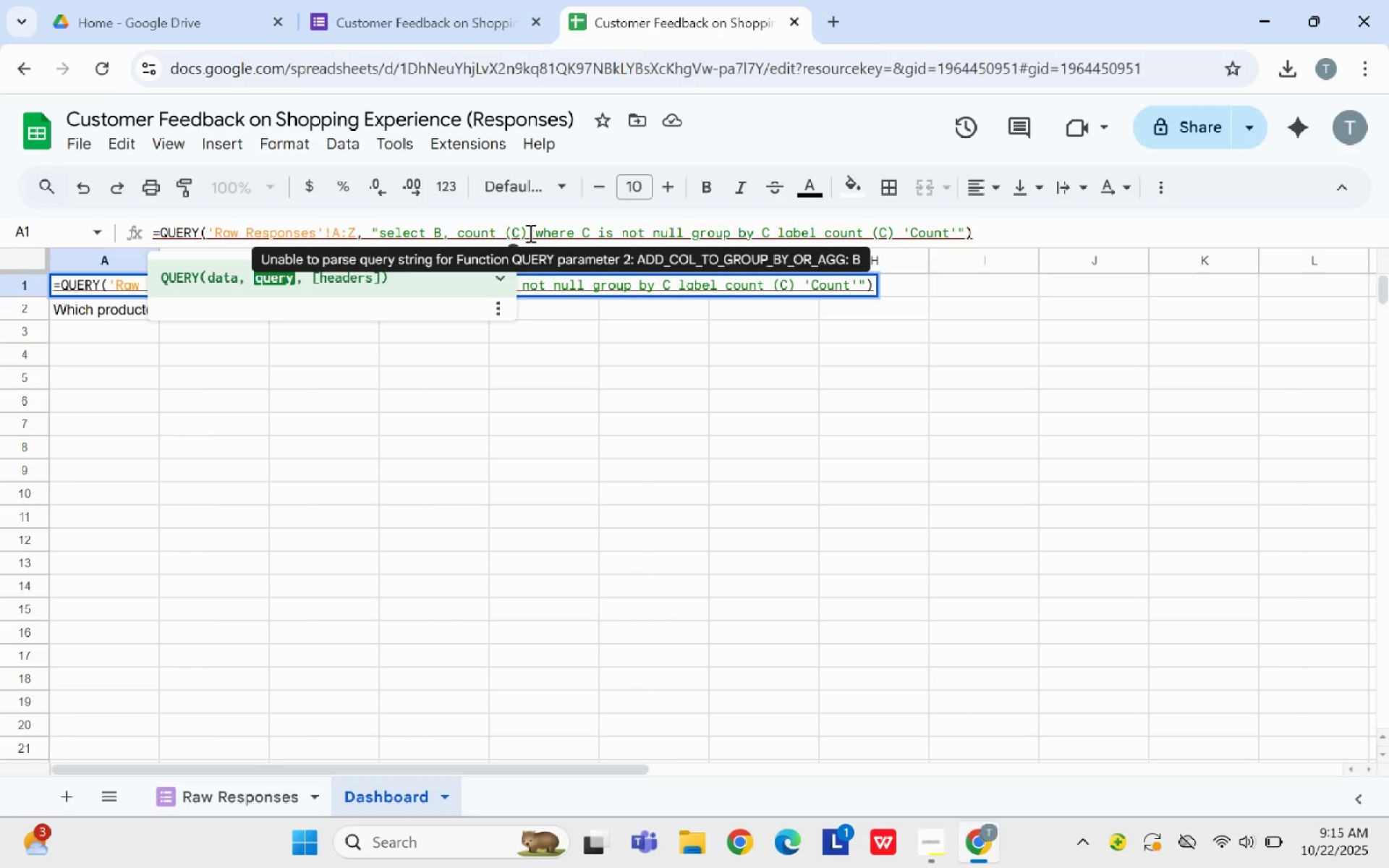 
left_click([517, 231])
 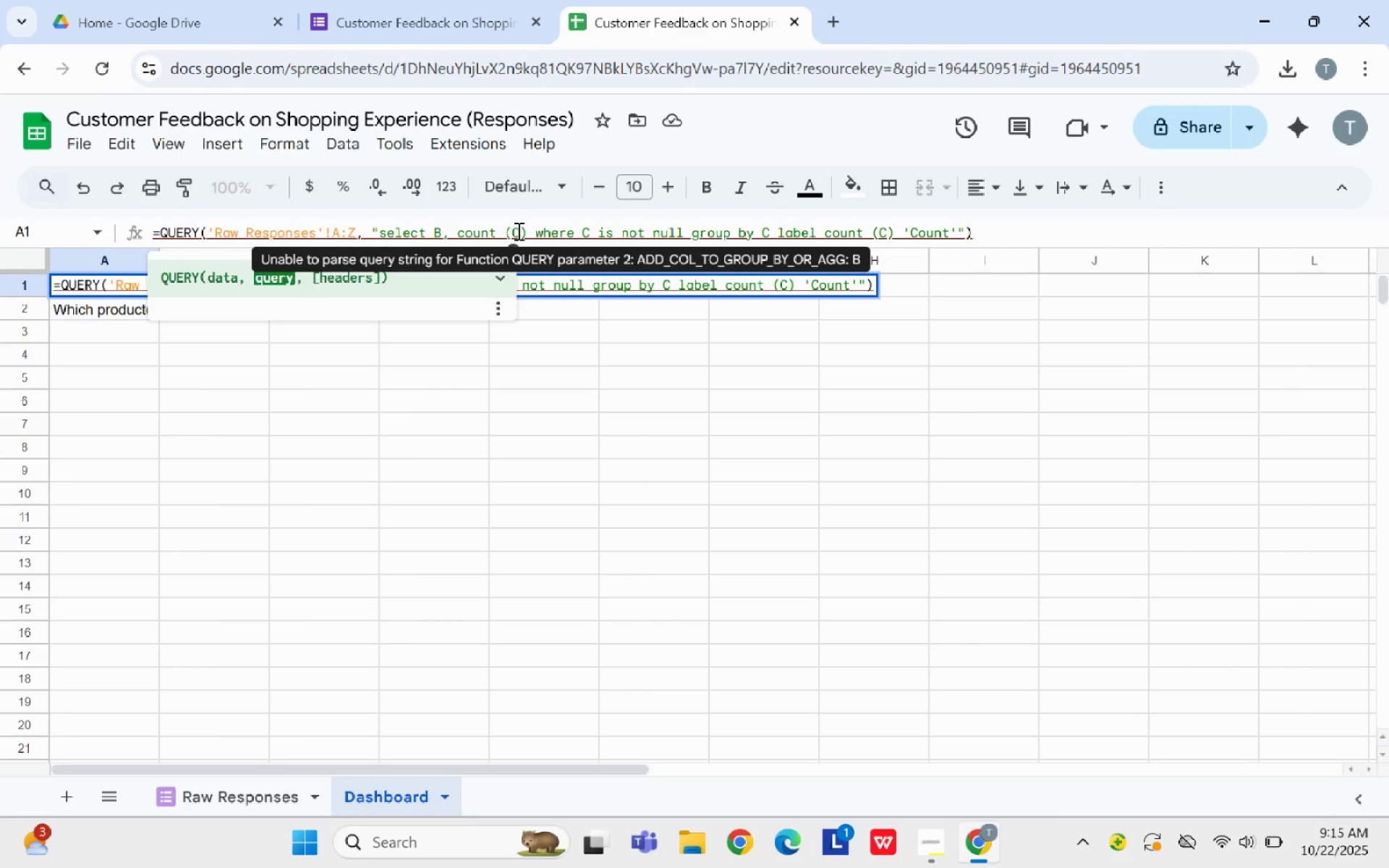 
key(Backspace)
 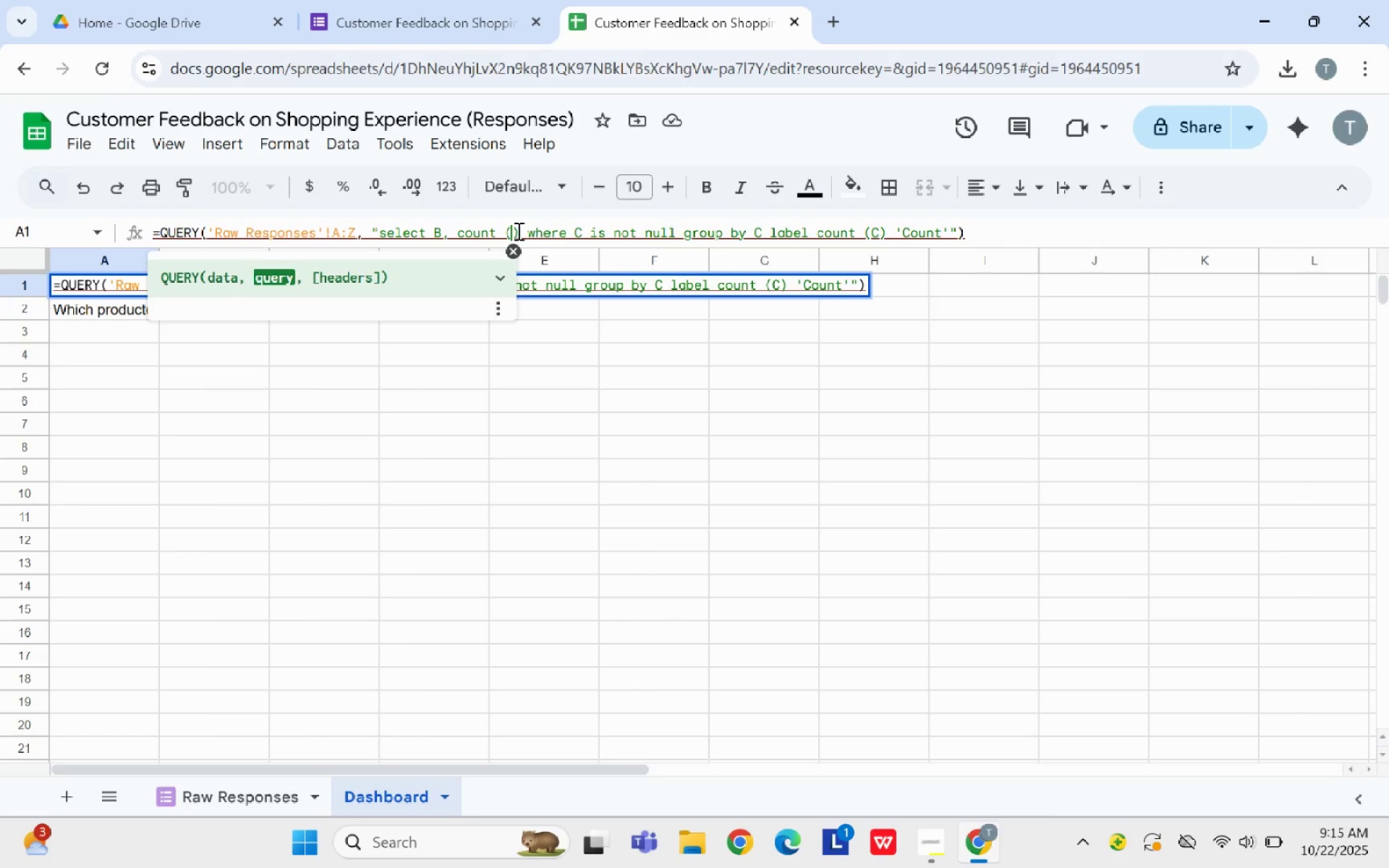 
key(Shift+ShiftLeft)
 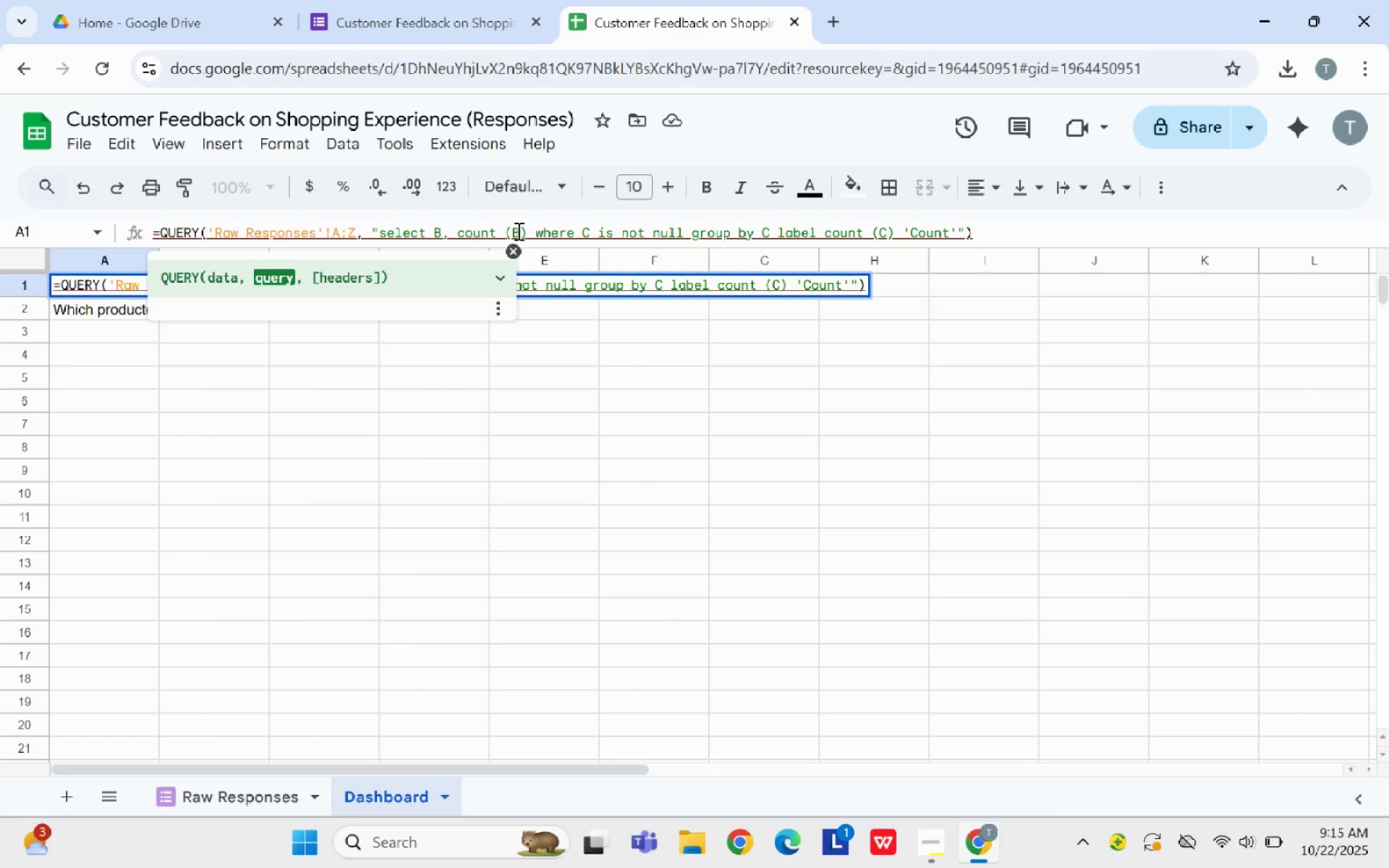 
key(Shift+B)
 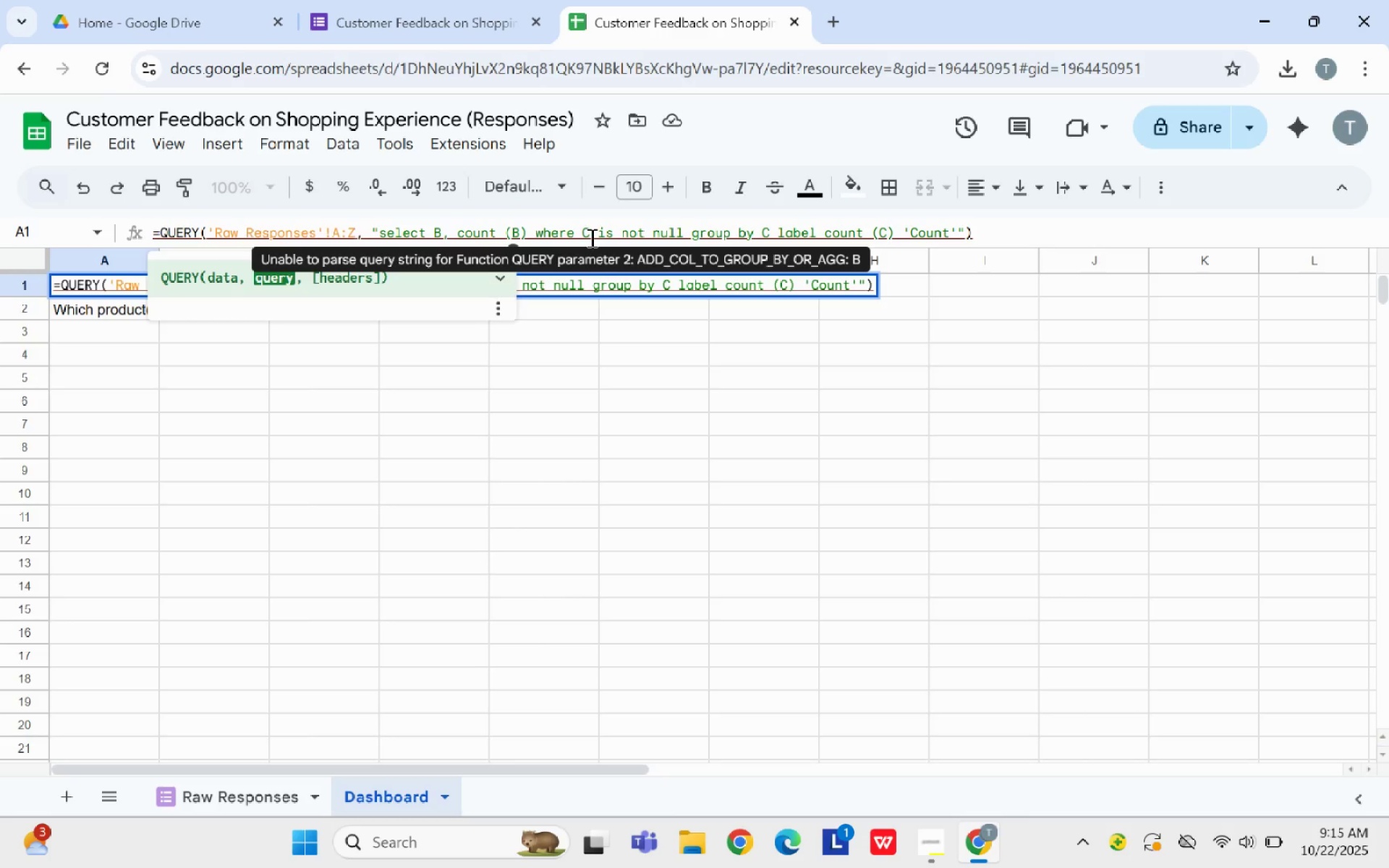 
left_click([590, 237])
 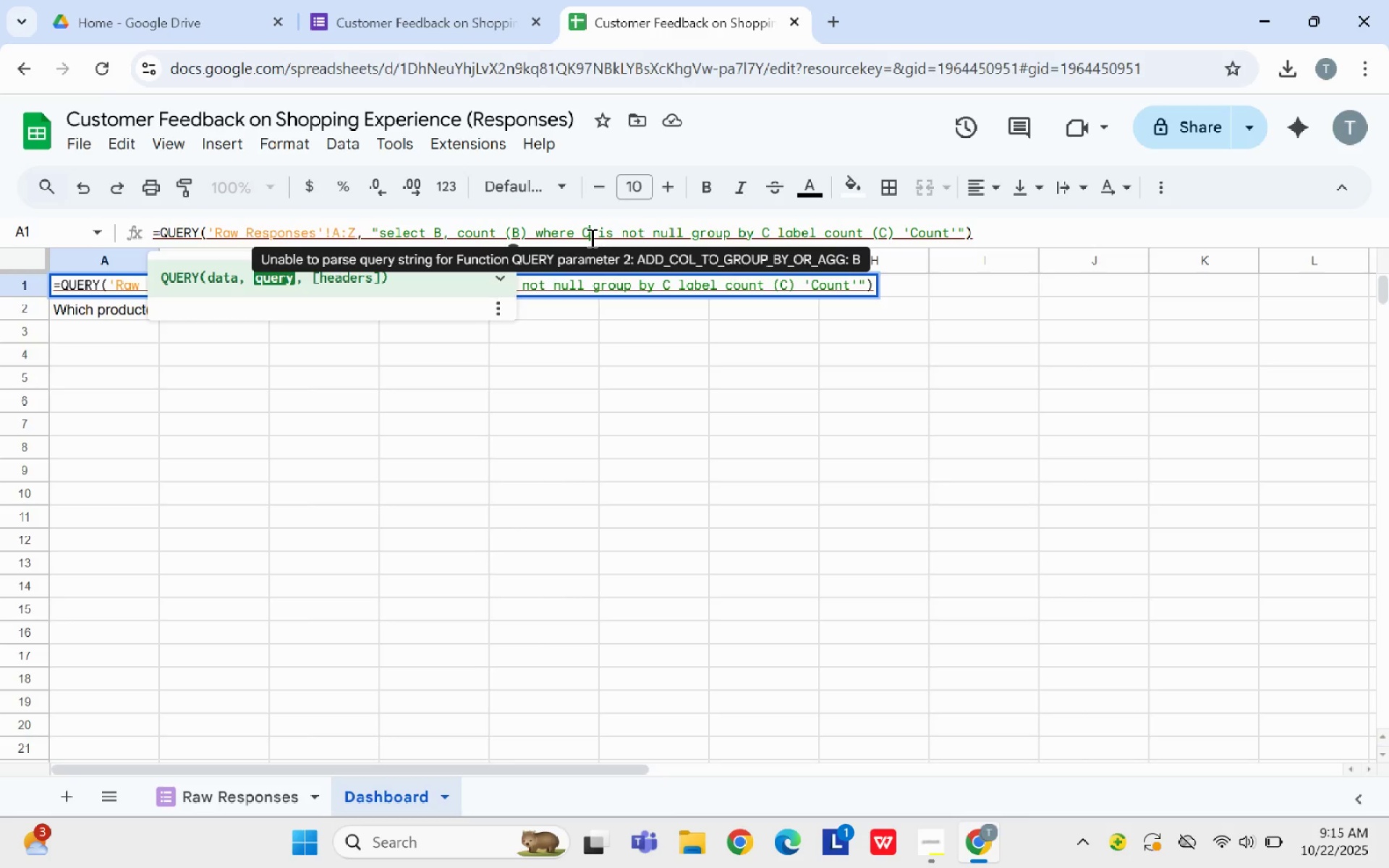 
key(Backspace)
 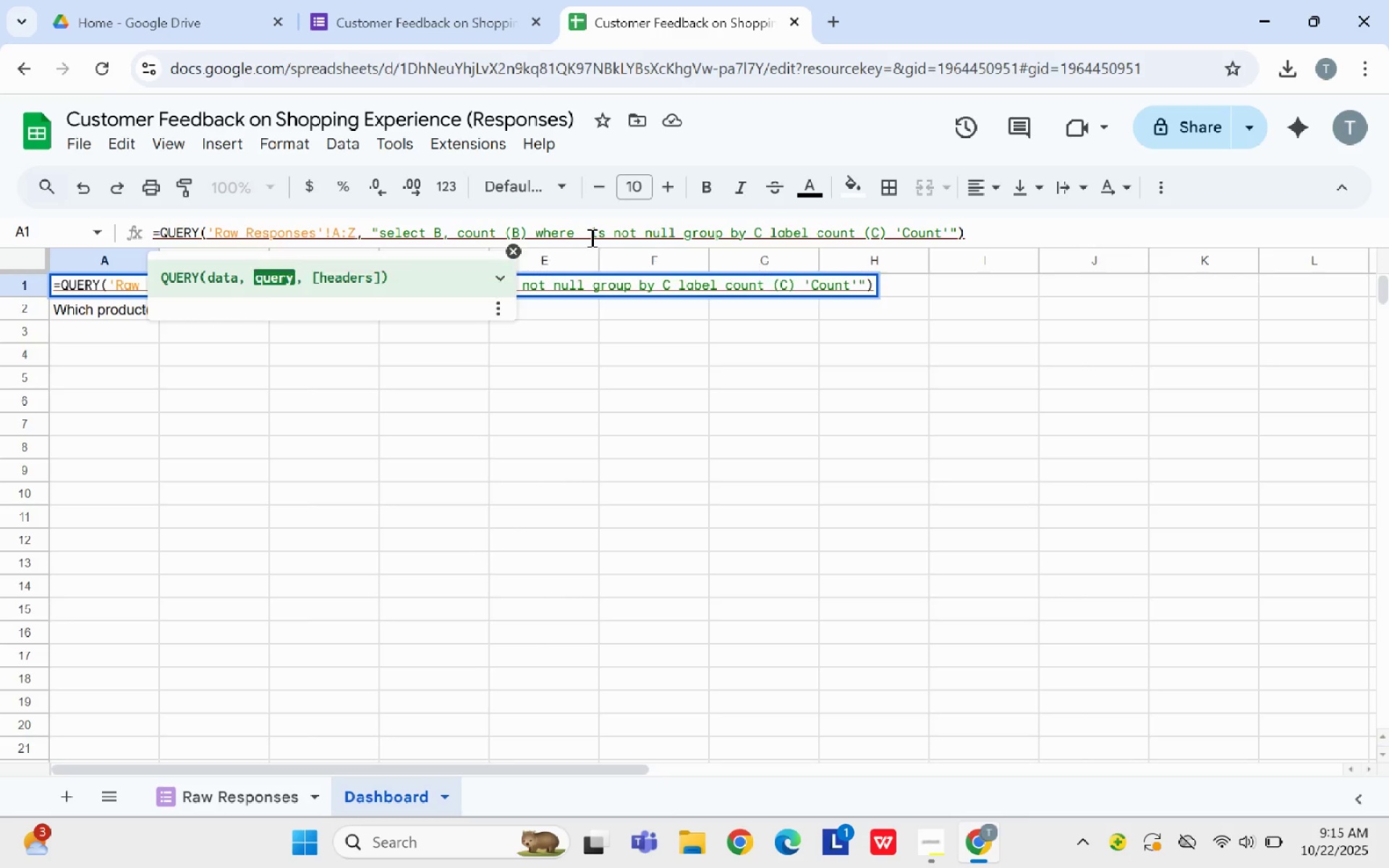 
key(Shift+ShiftLeft)
 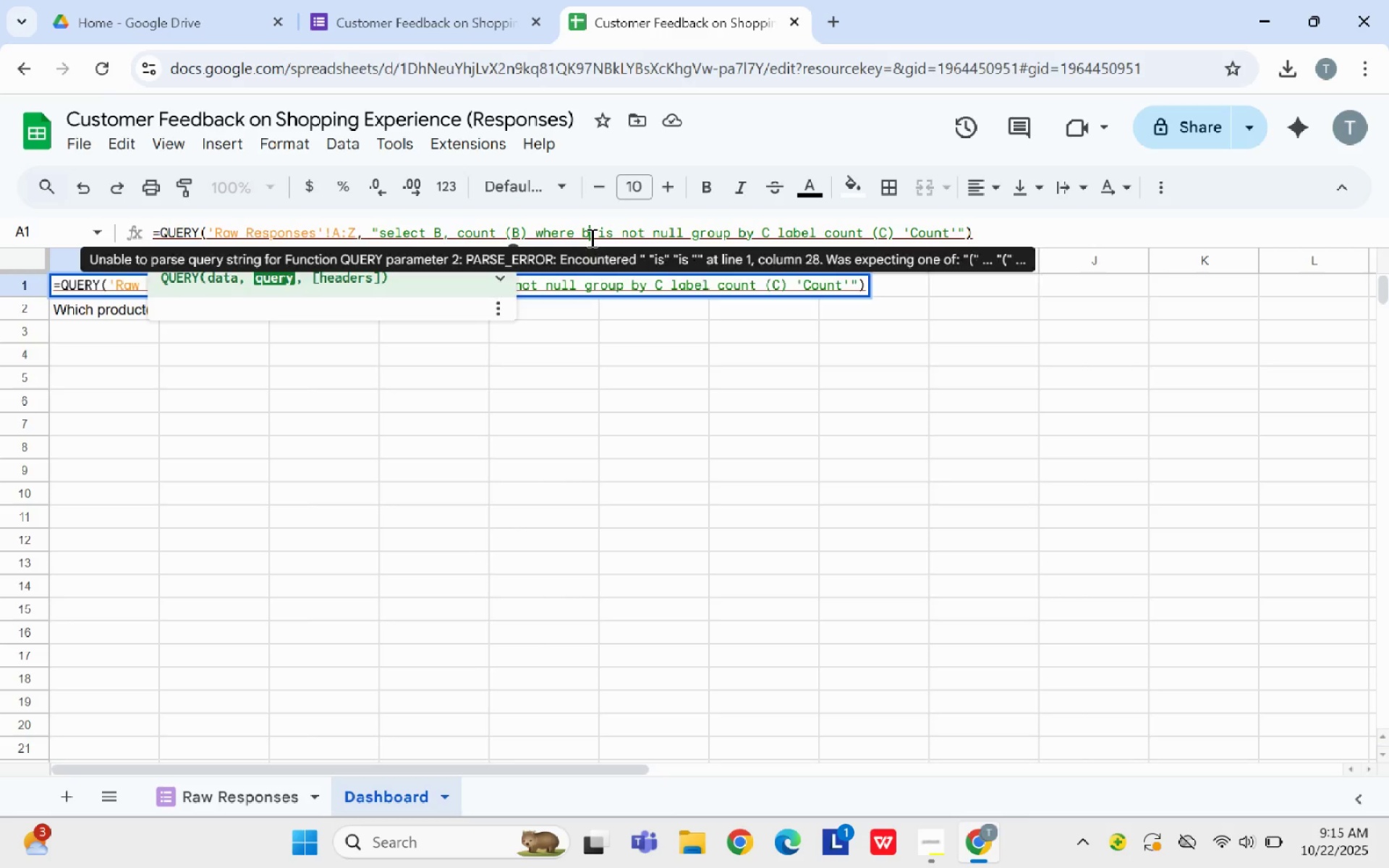 
key(B)
 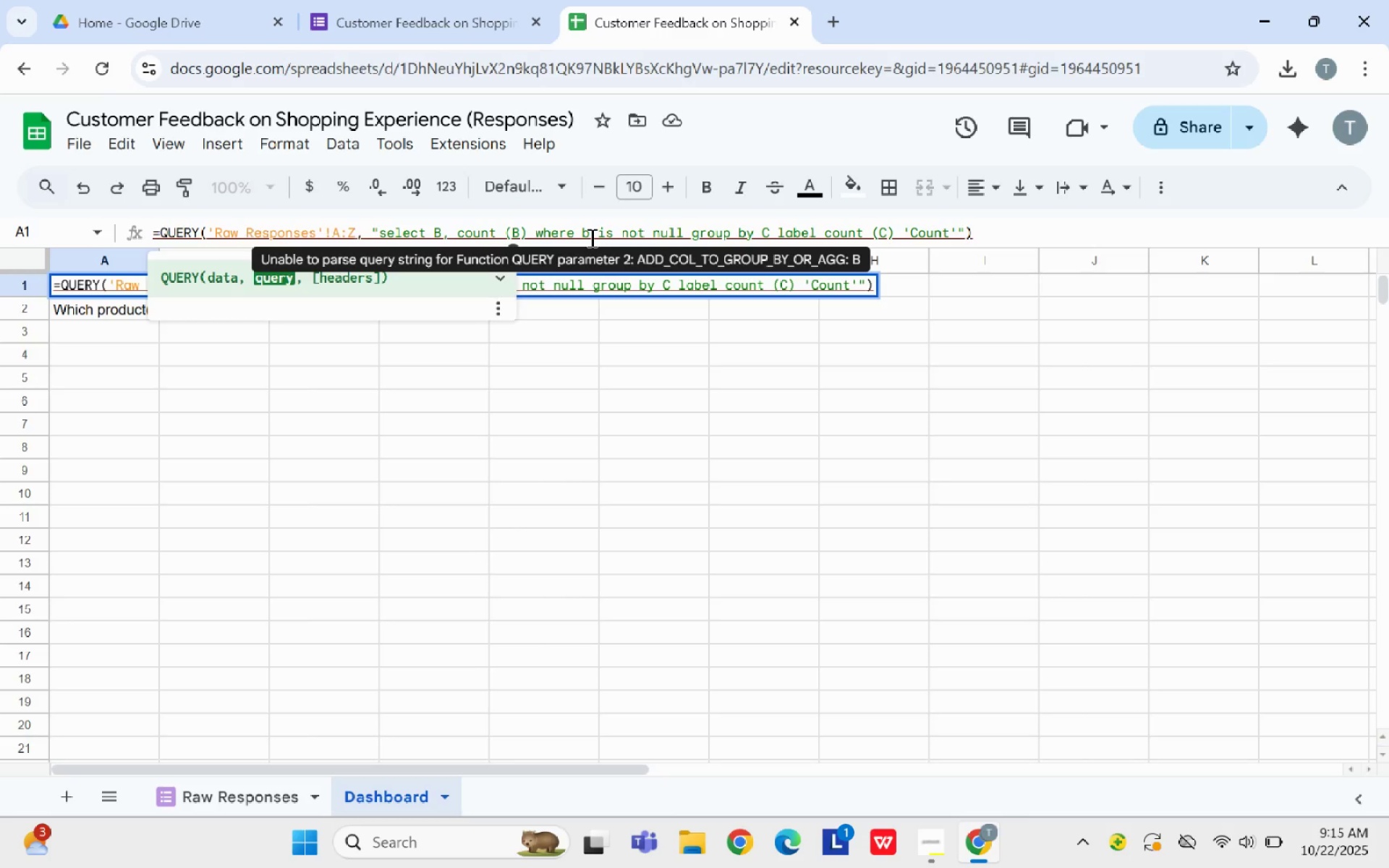 
key(Backspace)
 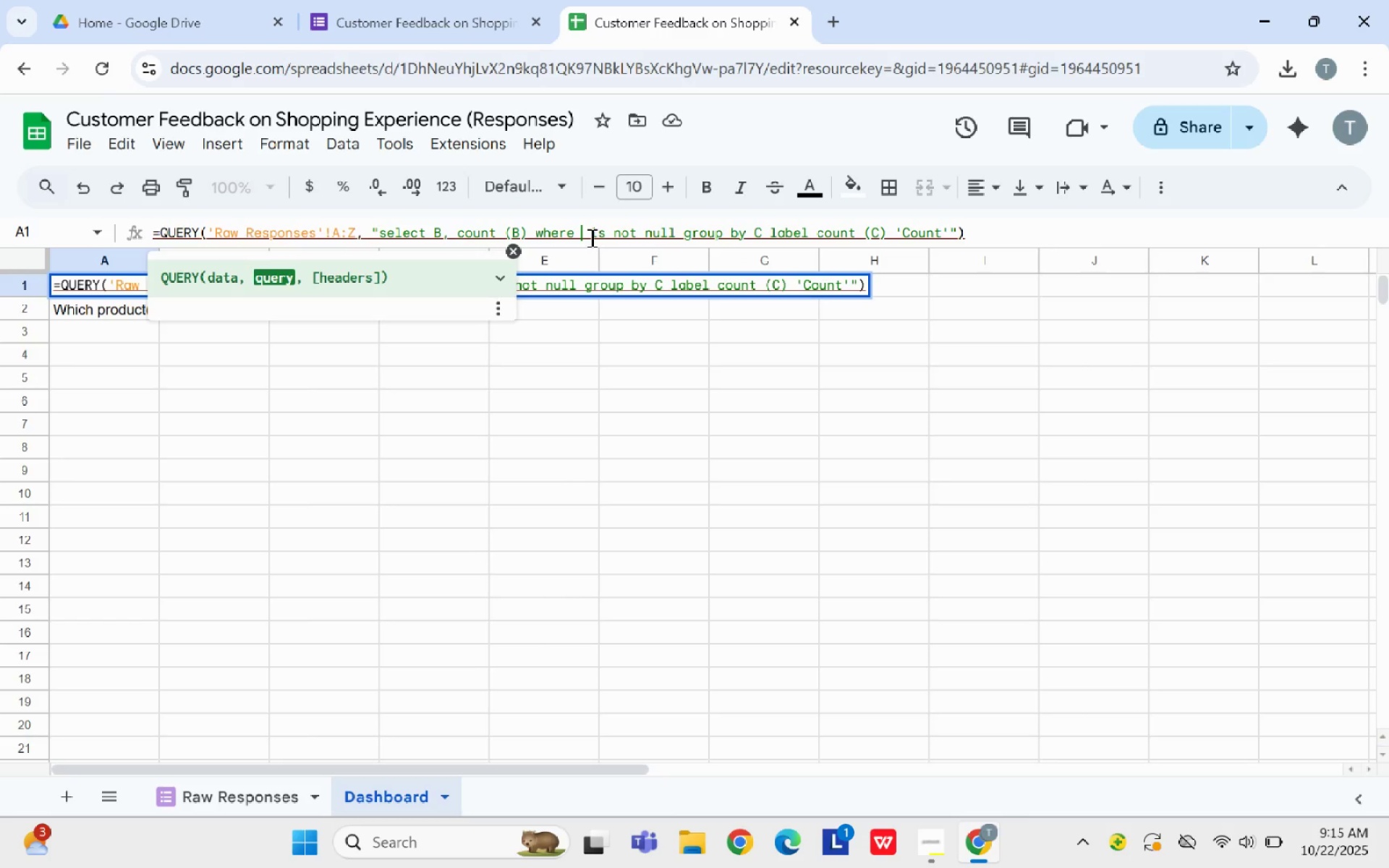 
key(Shift+ShiftLeft)
 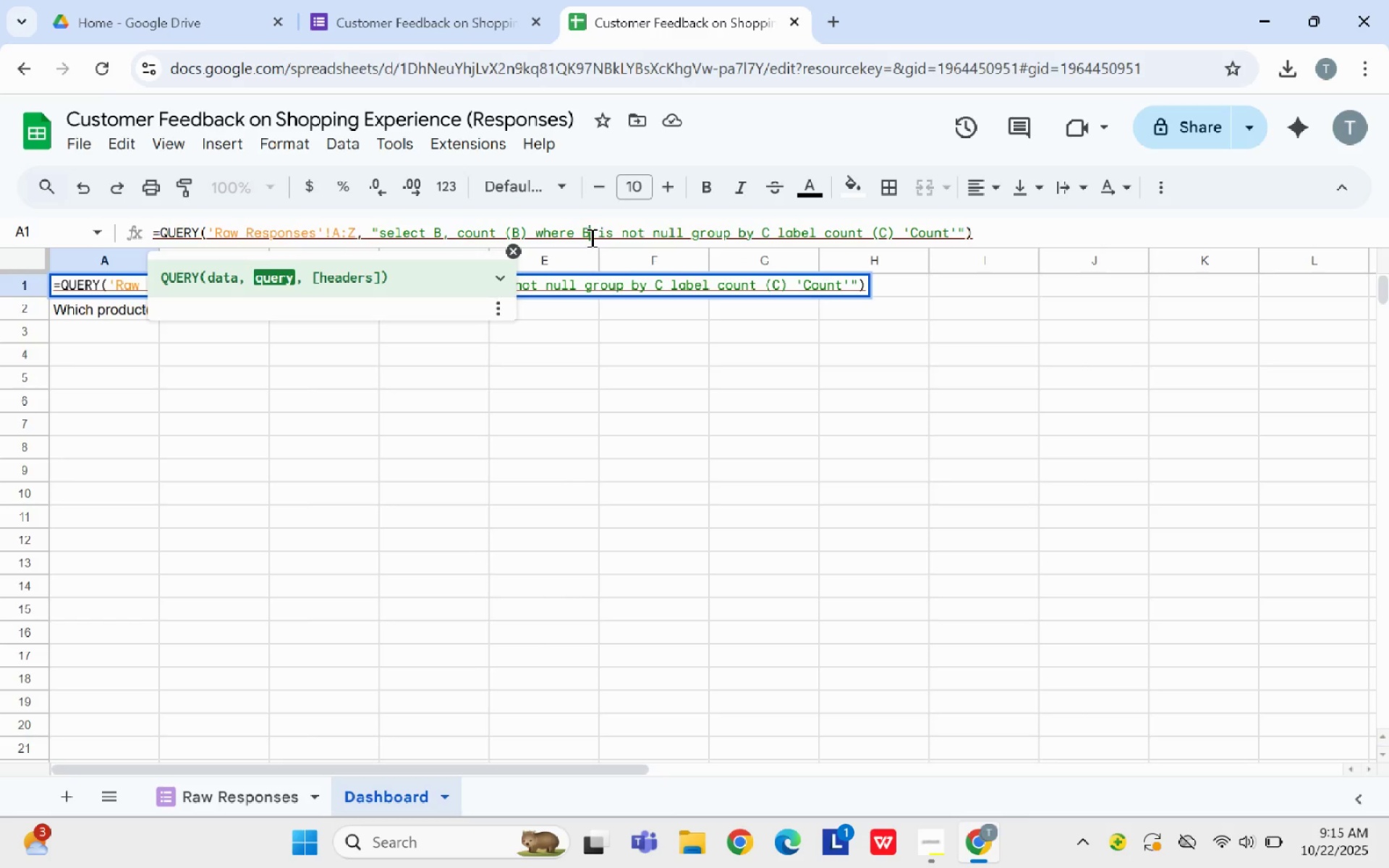 
key(Shift+B)
 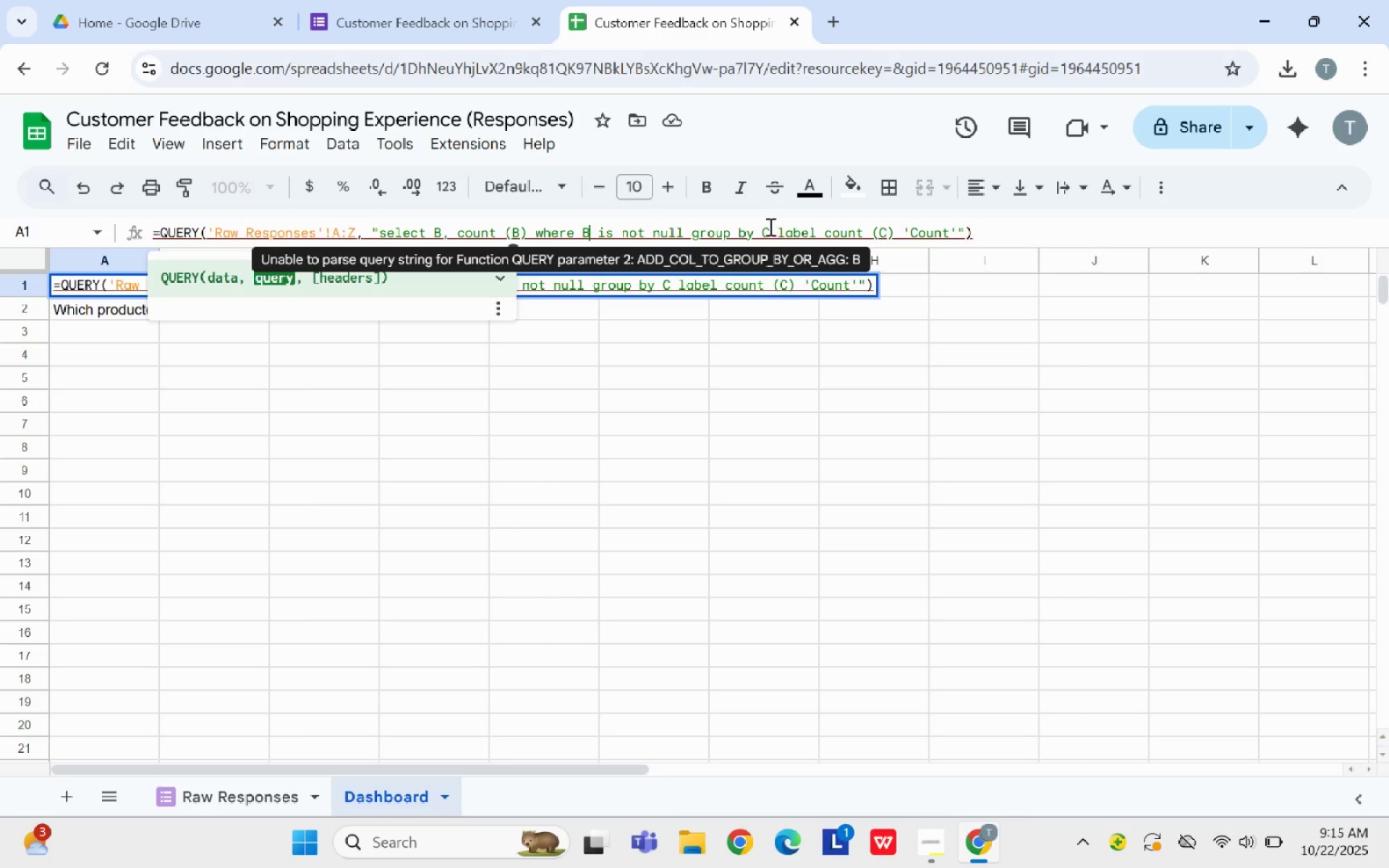 
left_click([767, 226])
 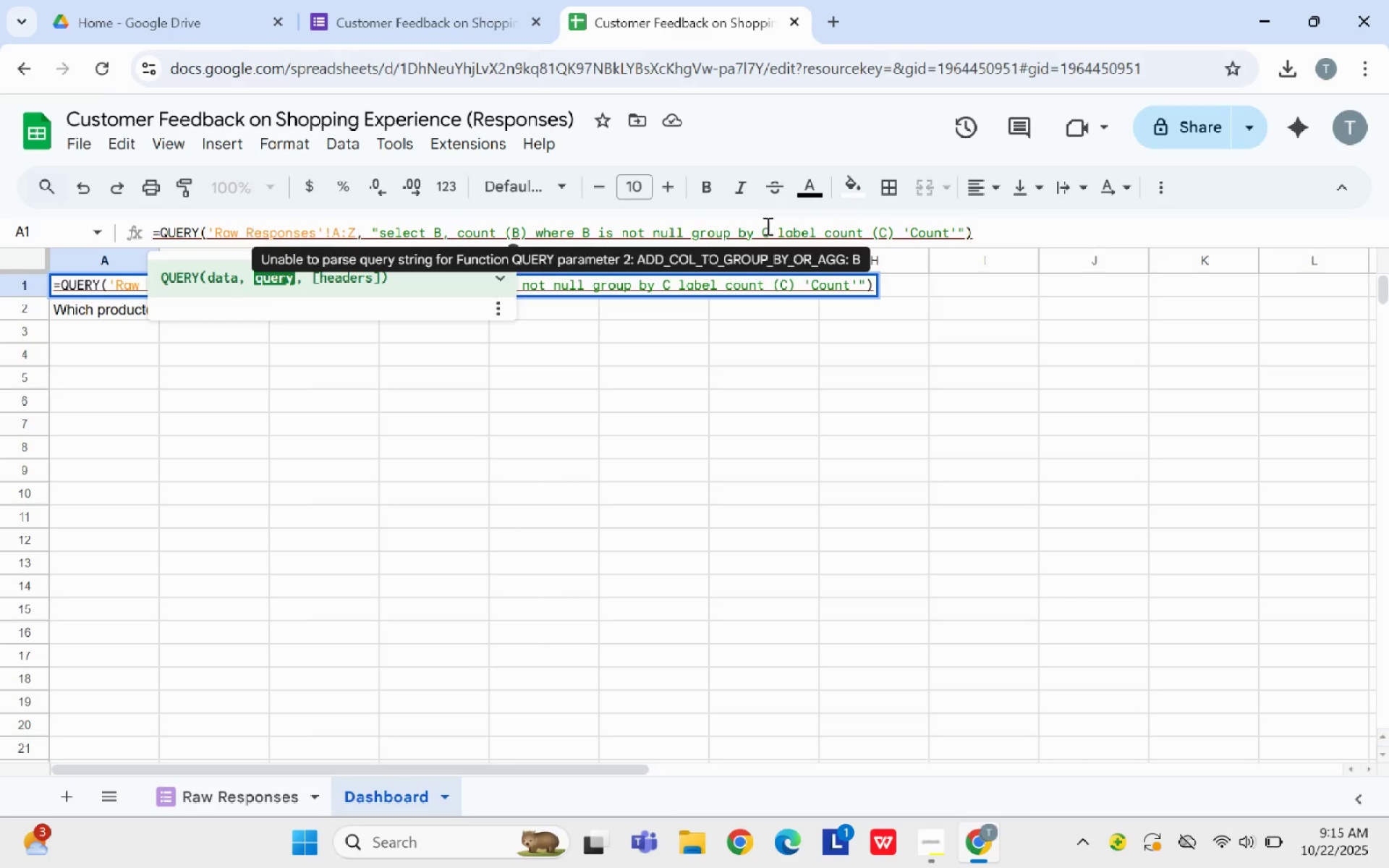 
key(Backspace)
 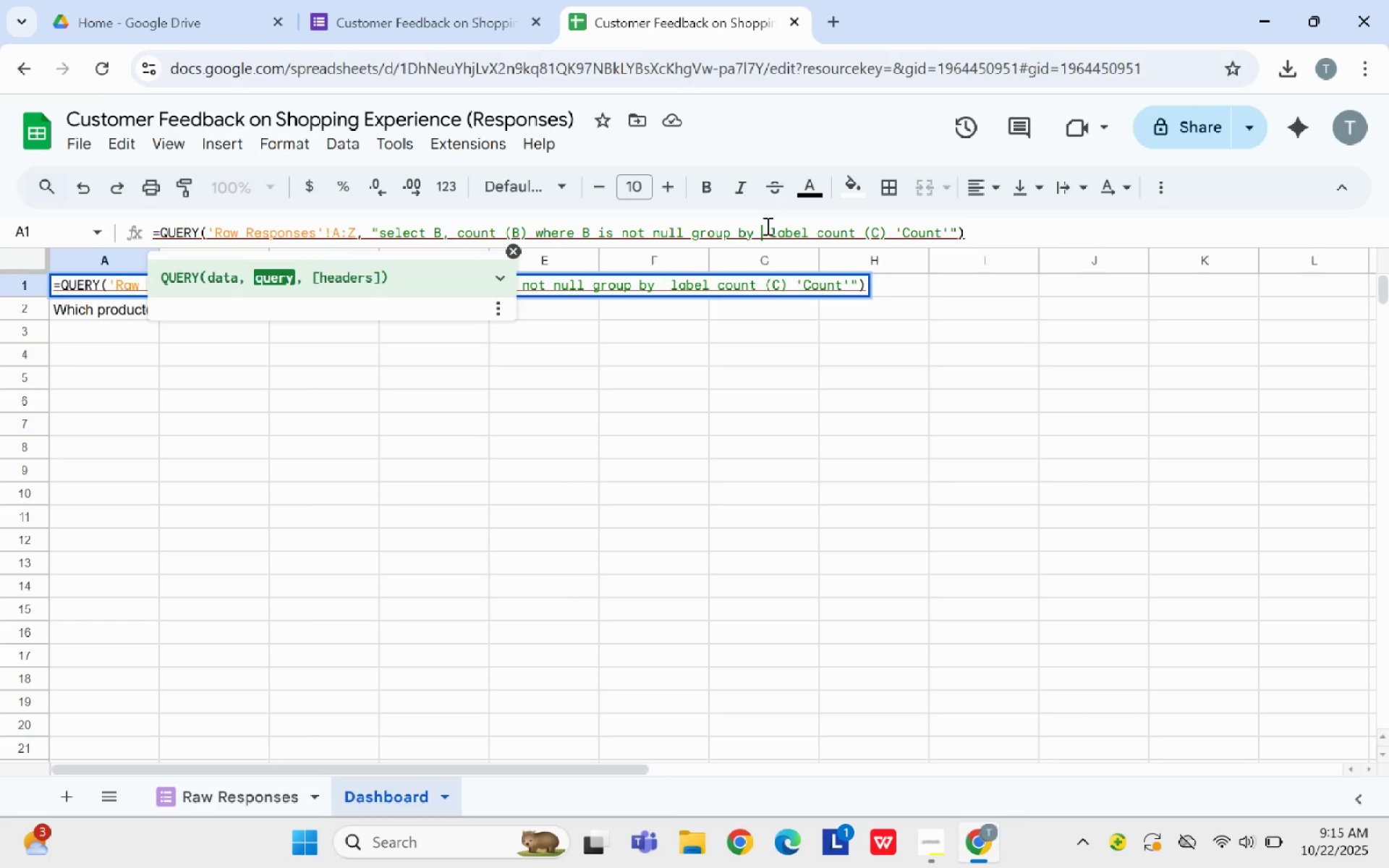 
key(Shift+B)
 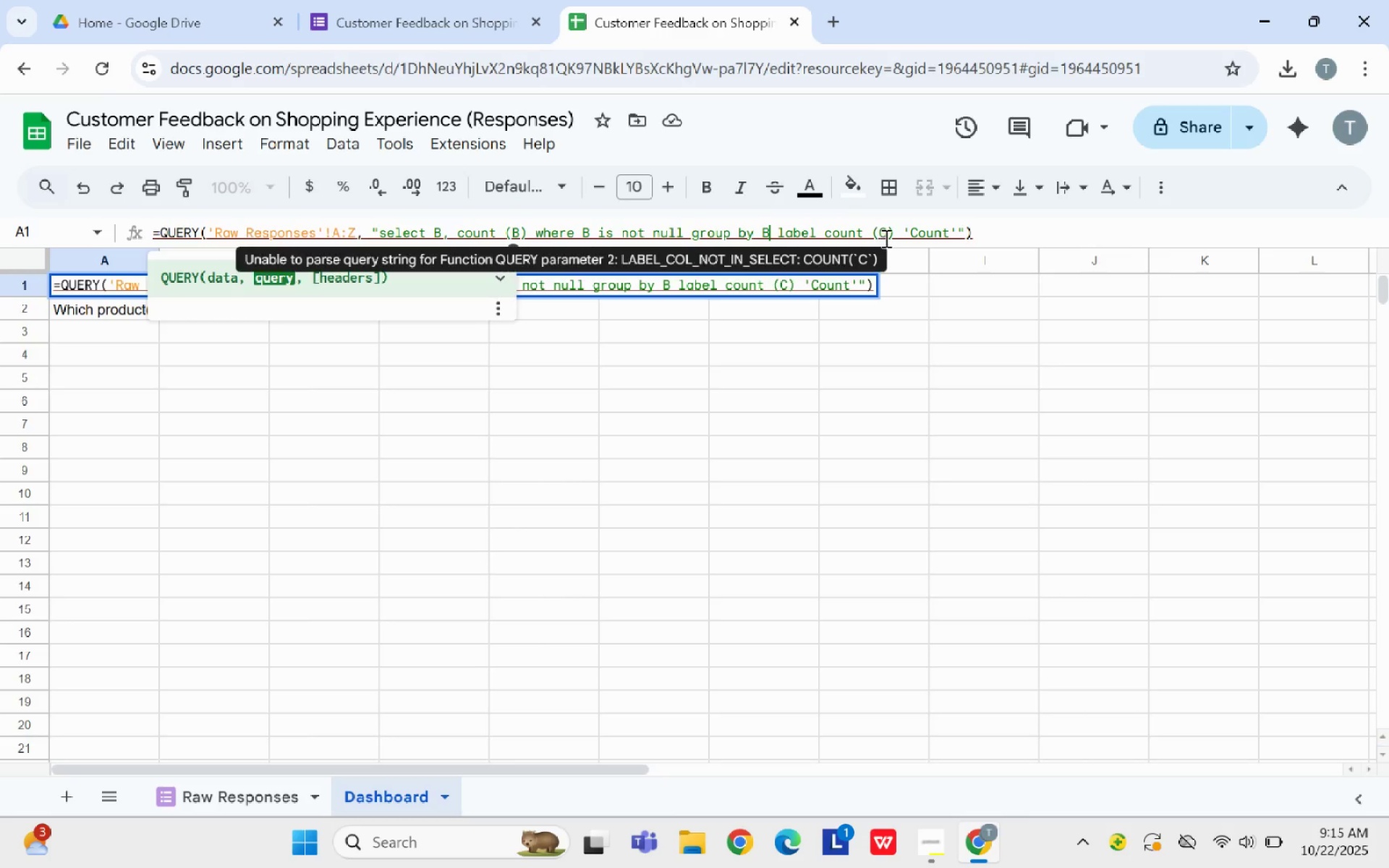 
left_click([885, 238])
 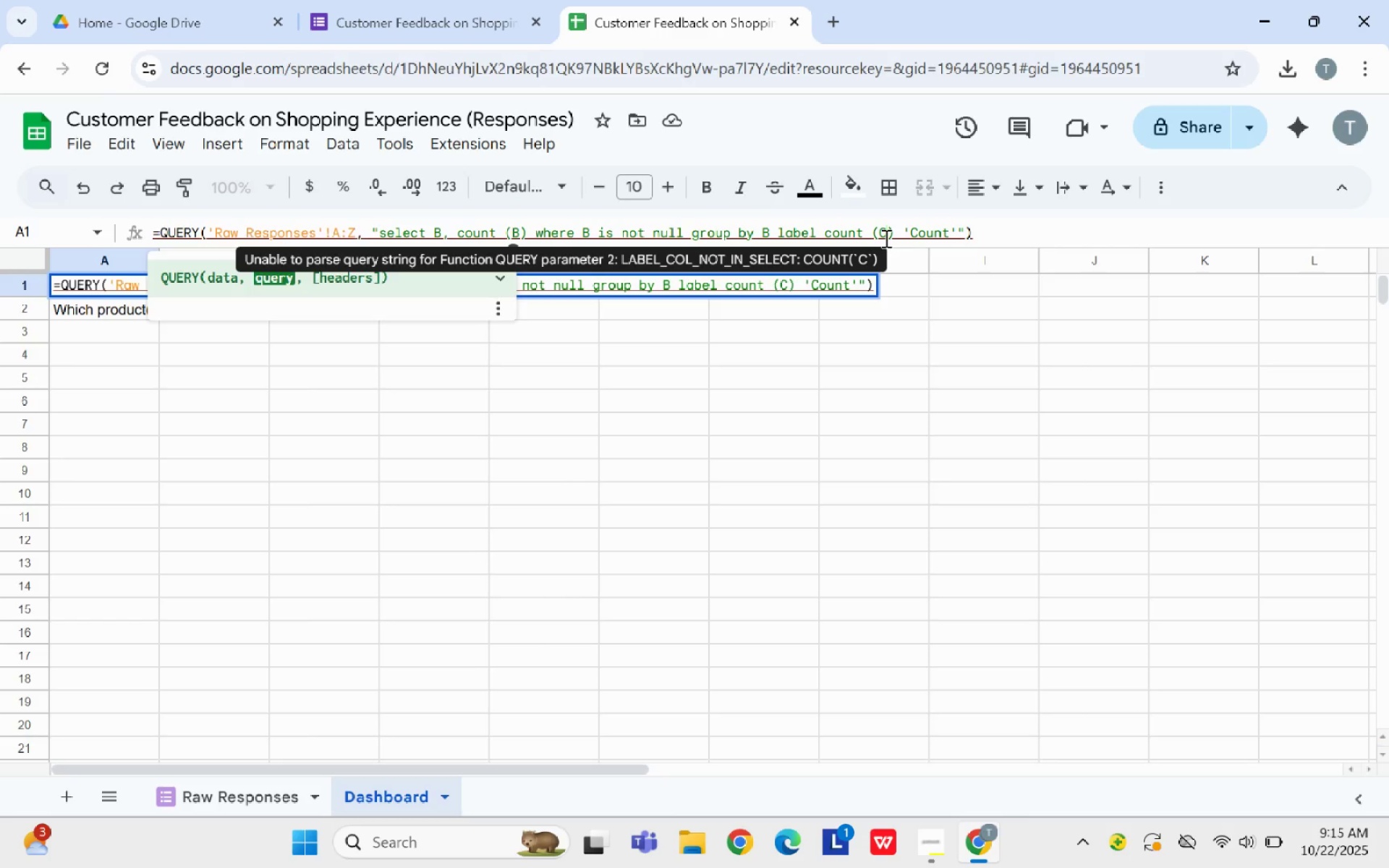 
key(Backspace)
 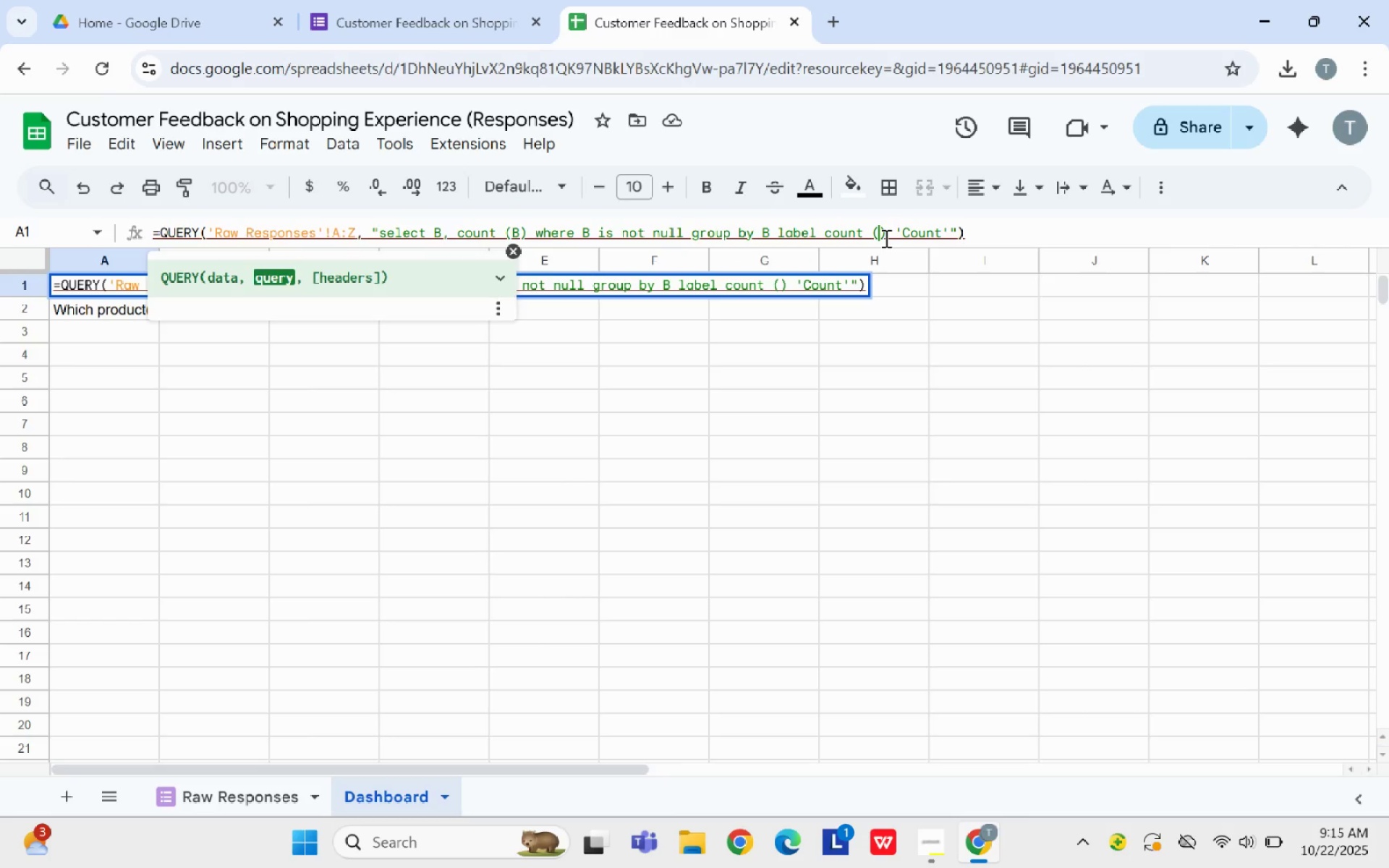 
key(Shift+B)
 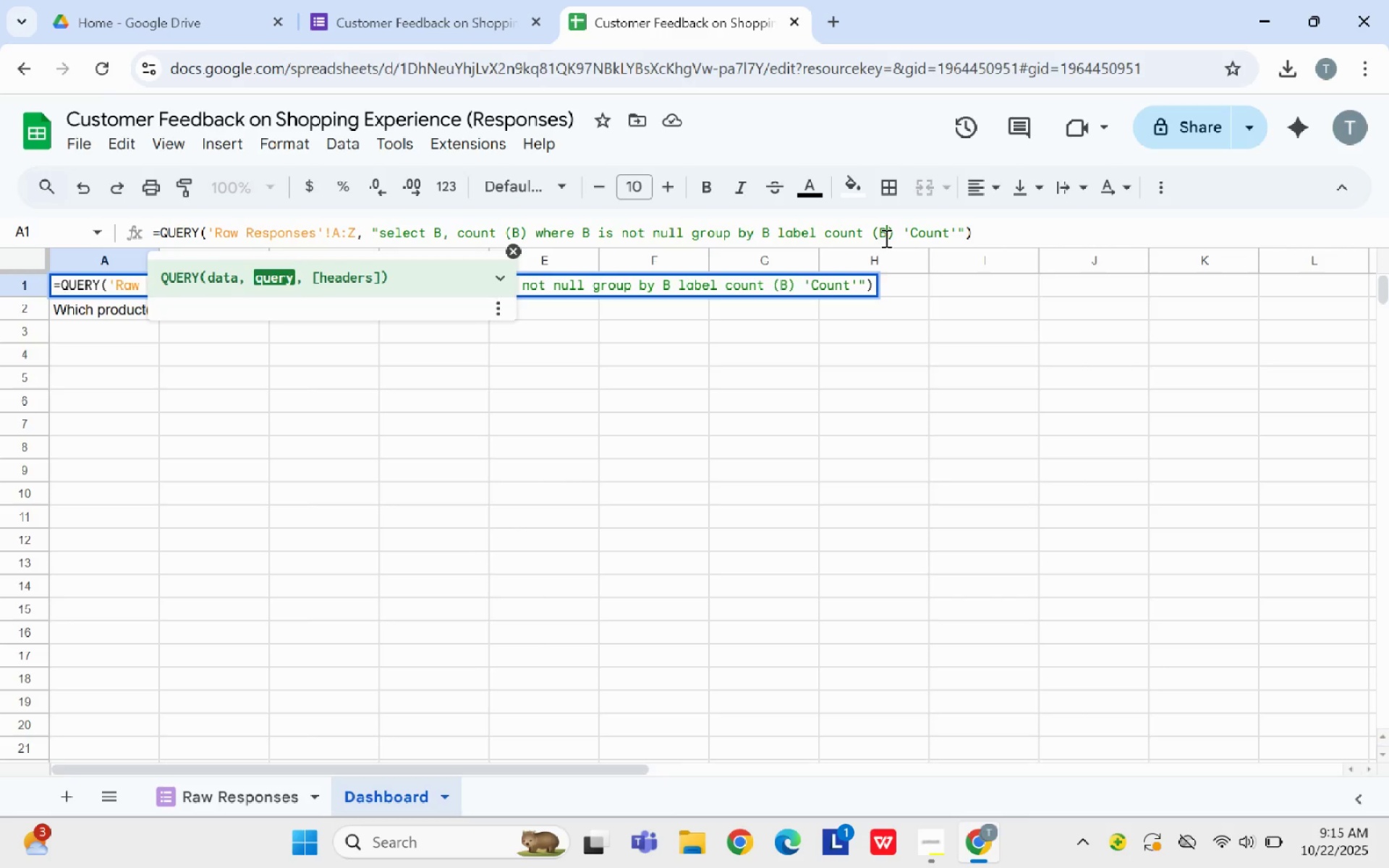 
key(Enter)
 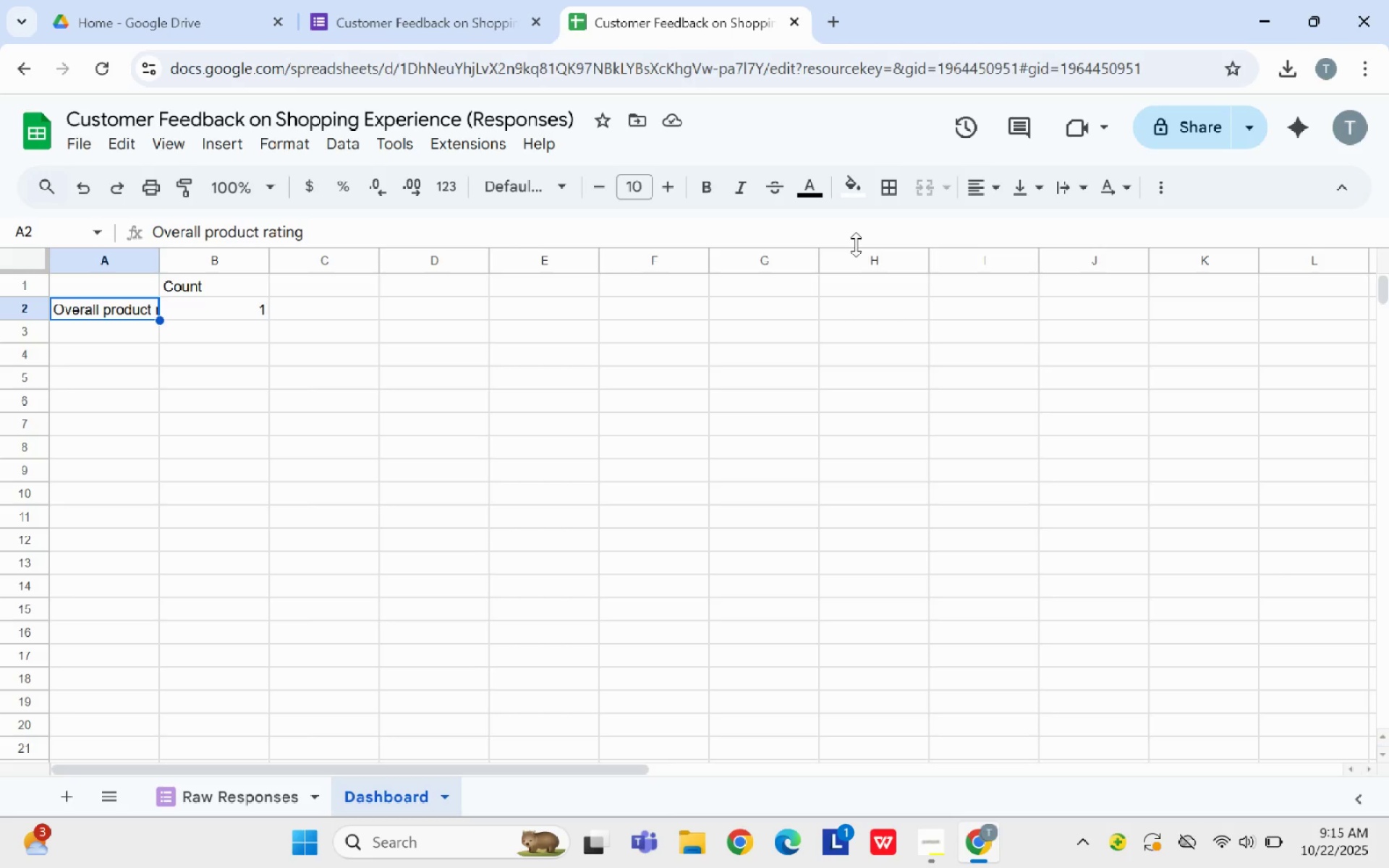 
wait(18.05)
 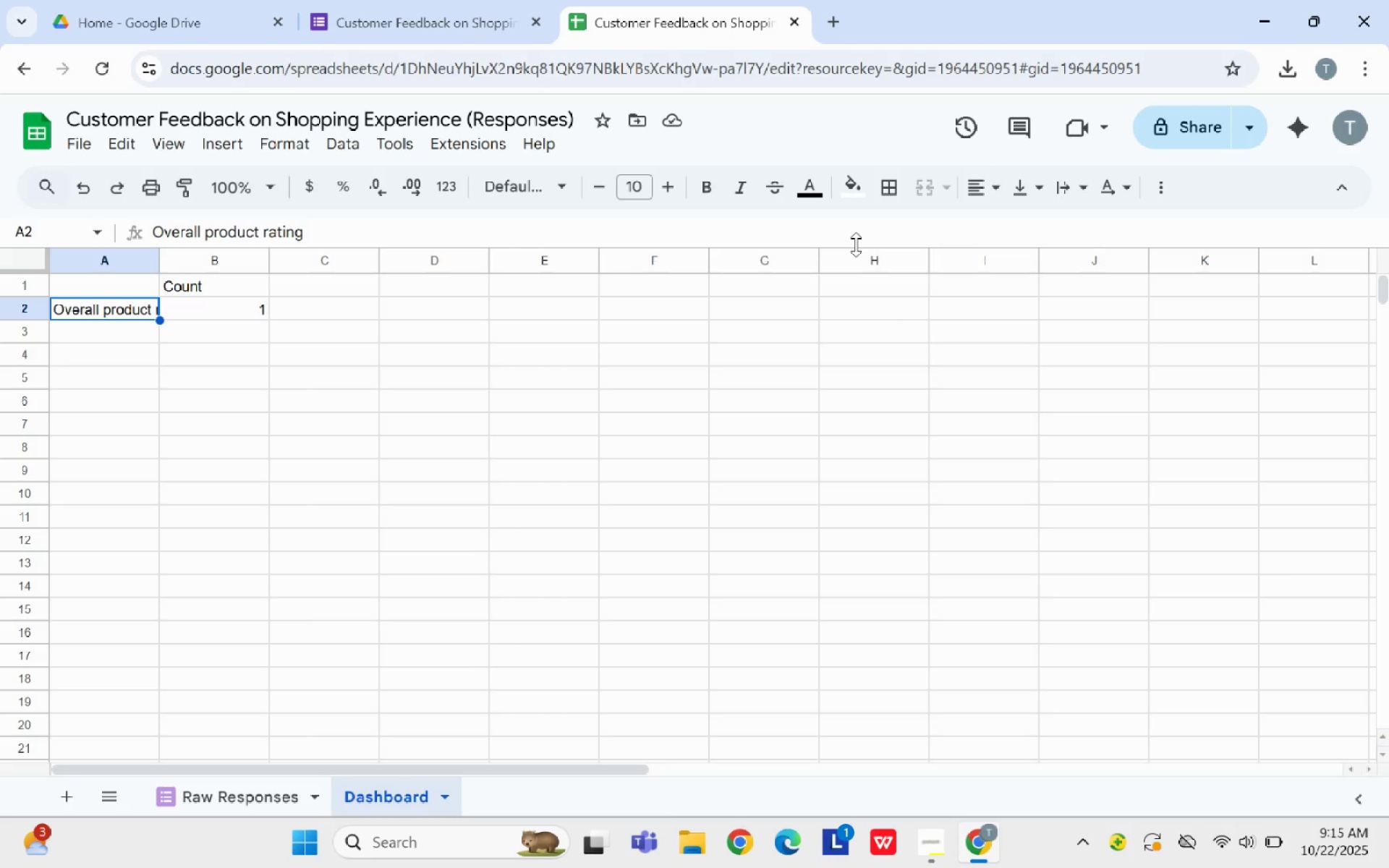 
left_click_drag(start_coordinate=[98, 289], to_coordinate=[224, 320])
 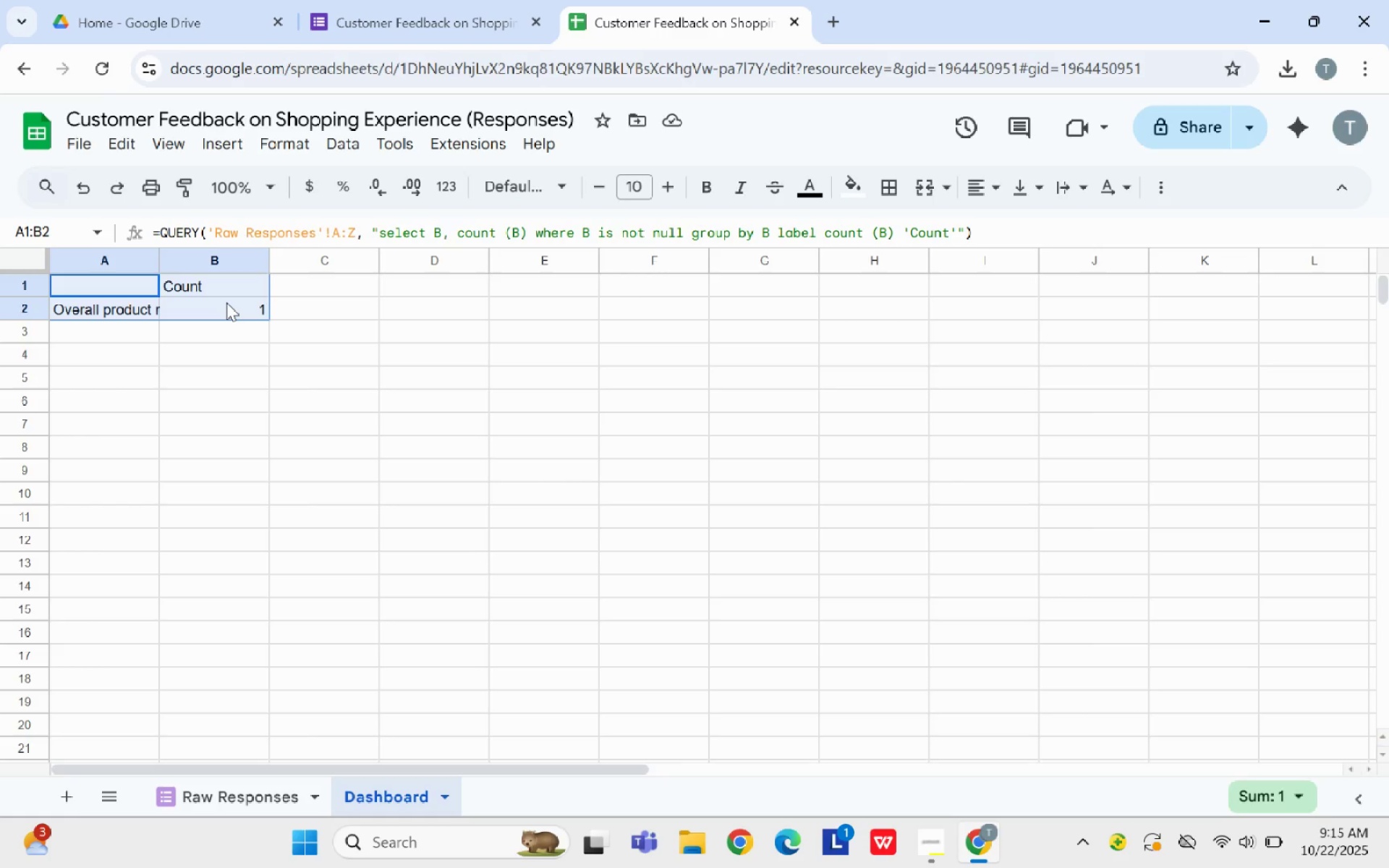 
right_click([226, 302])
 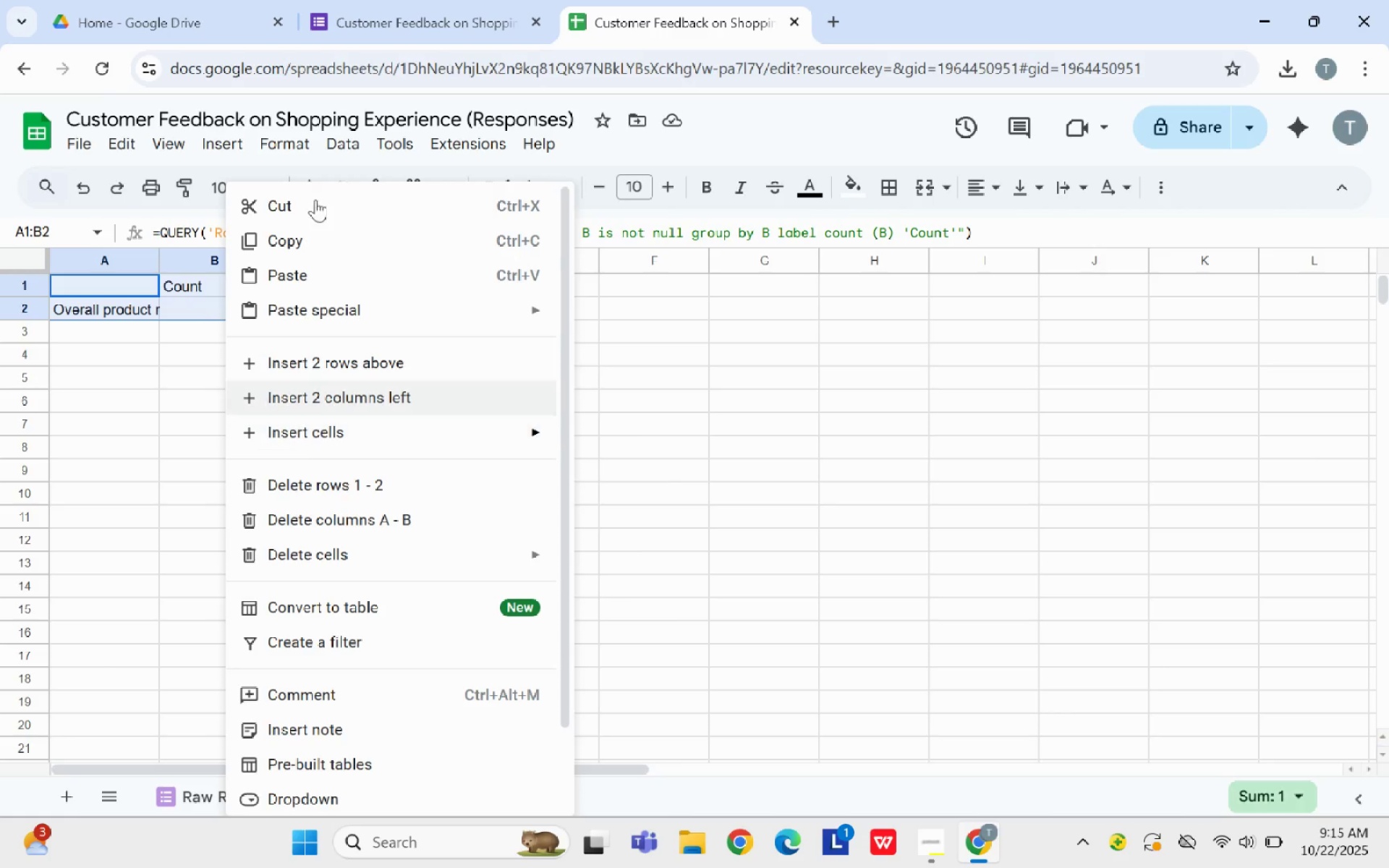 
left_click([236, 139])
 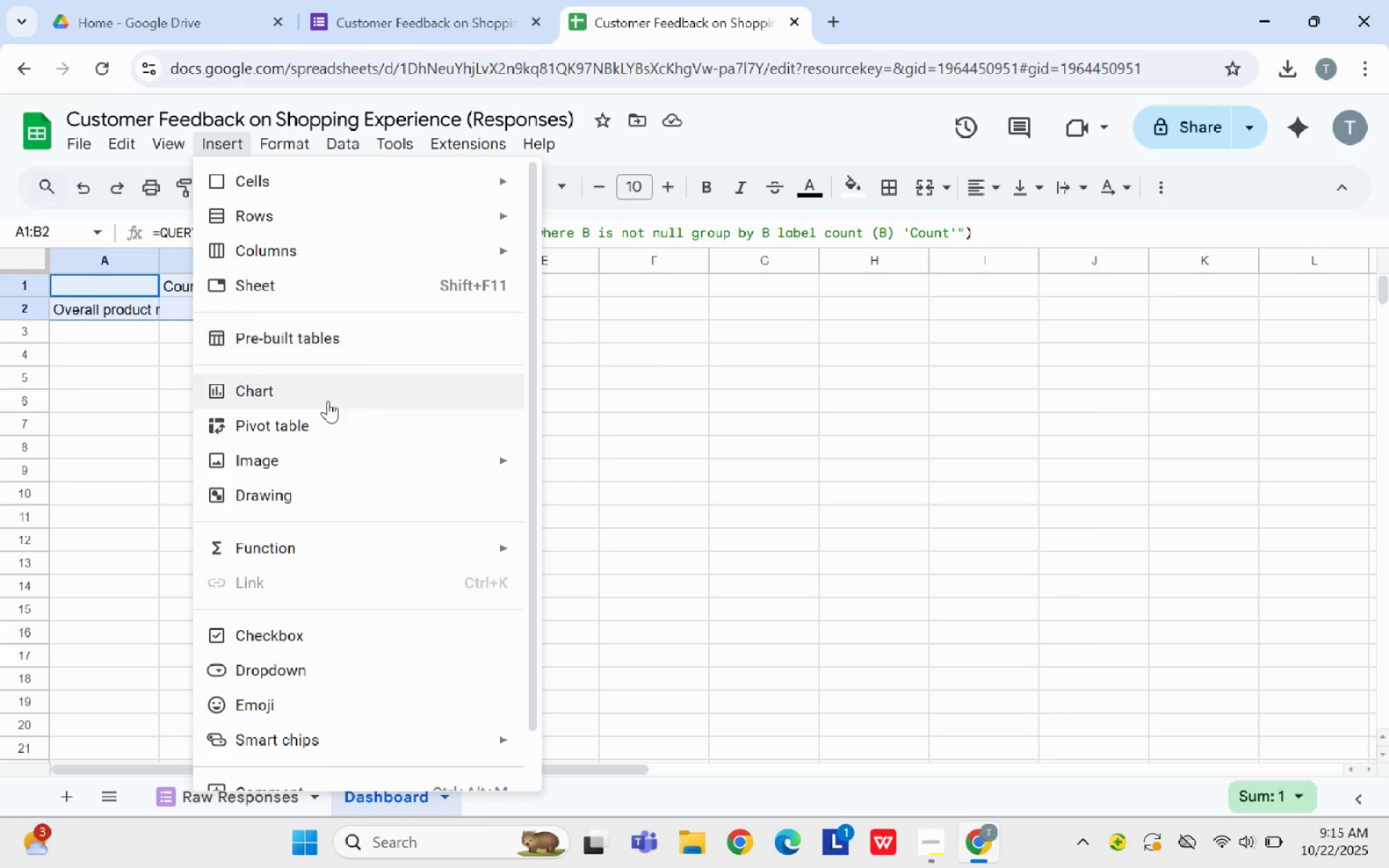 
left_click([325, 387])
 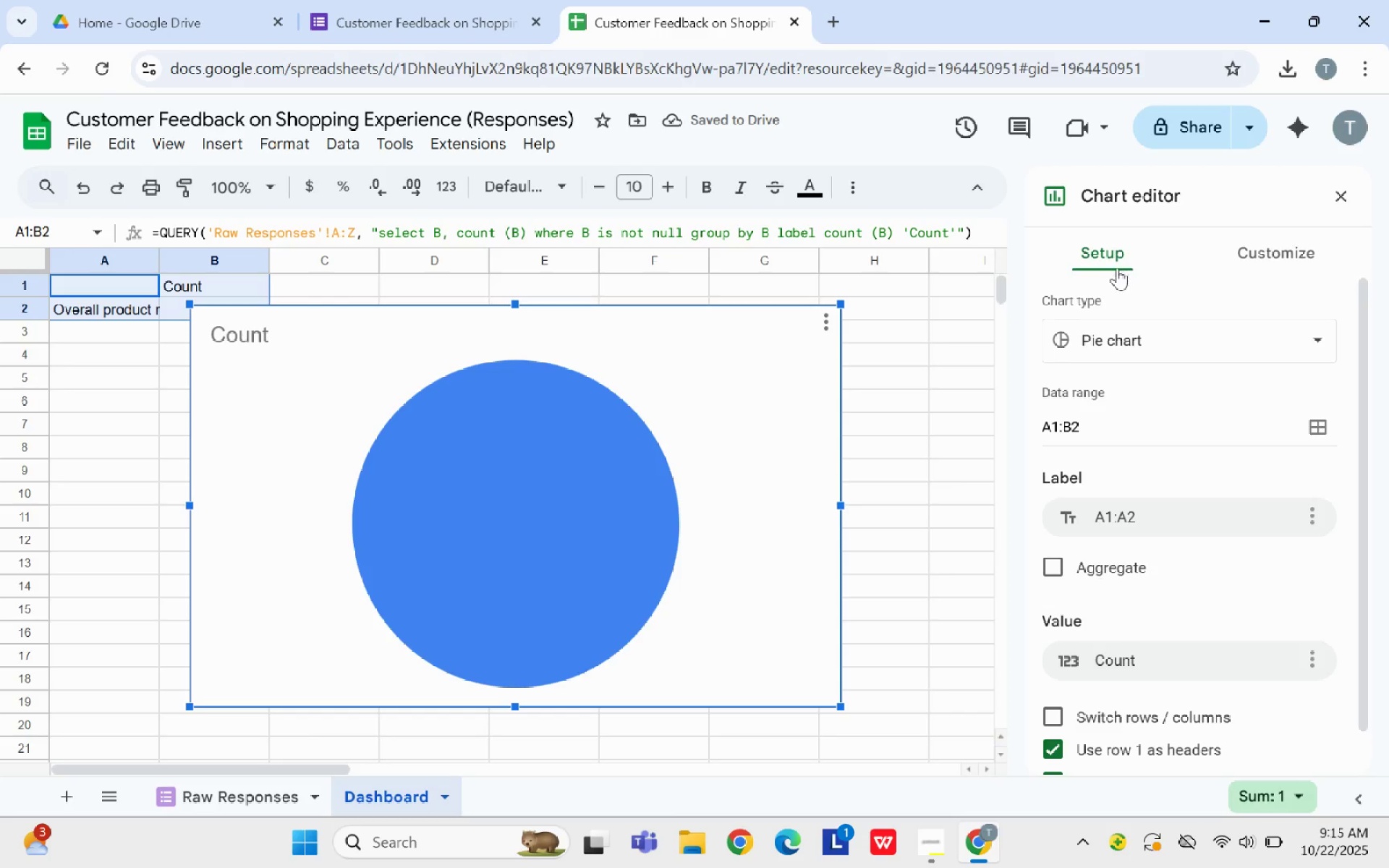 
wait(7.42)
 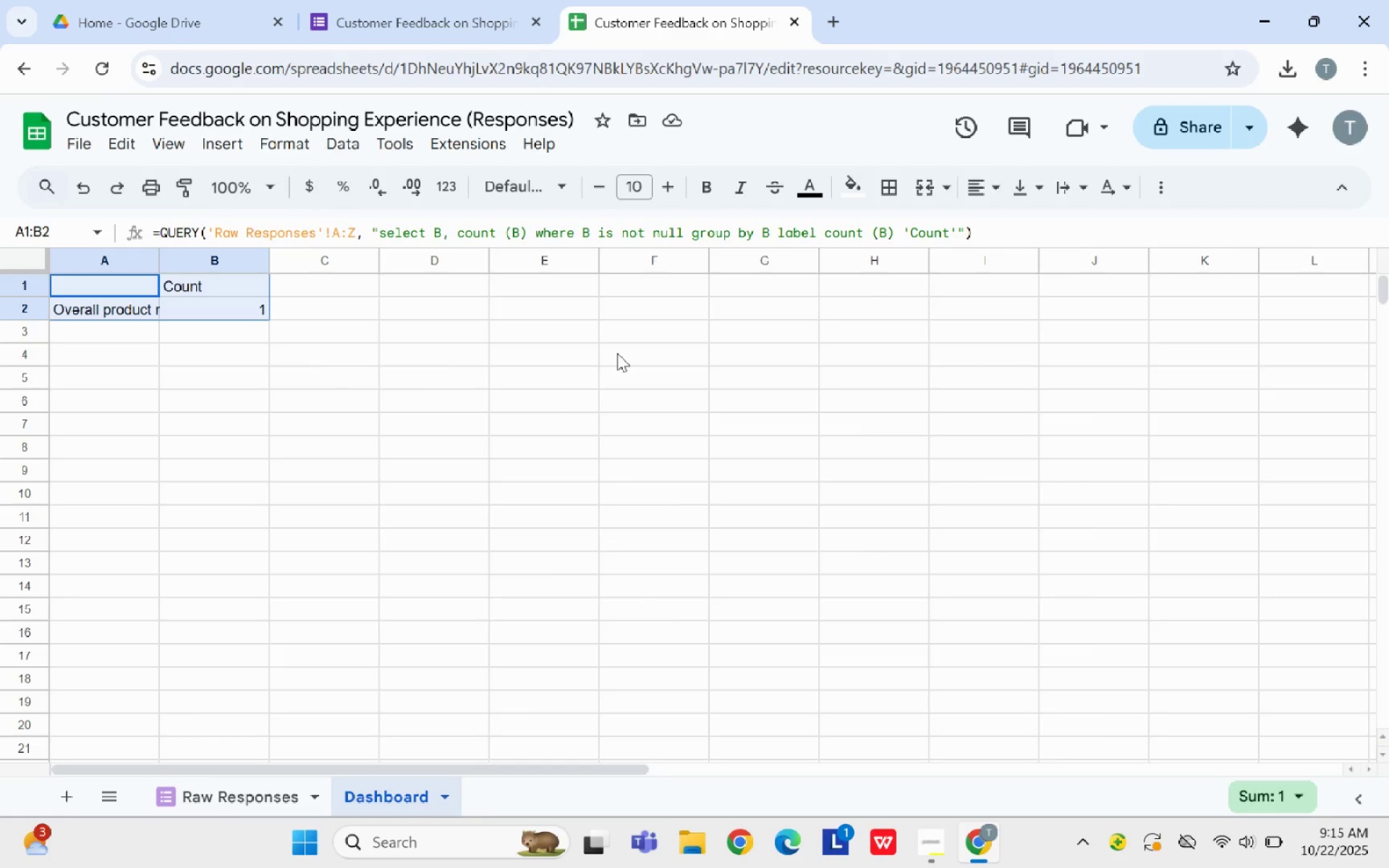 
left_click([1210, 320])
 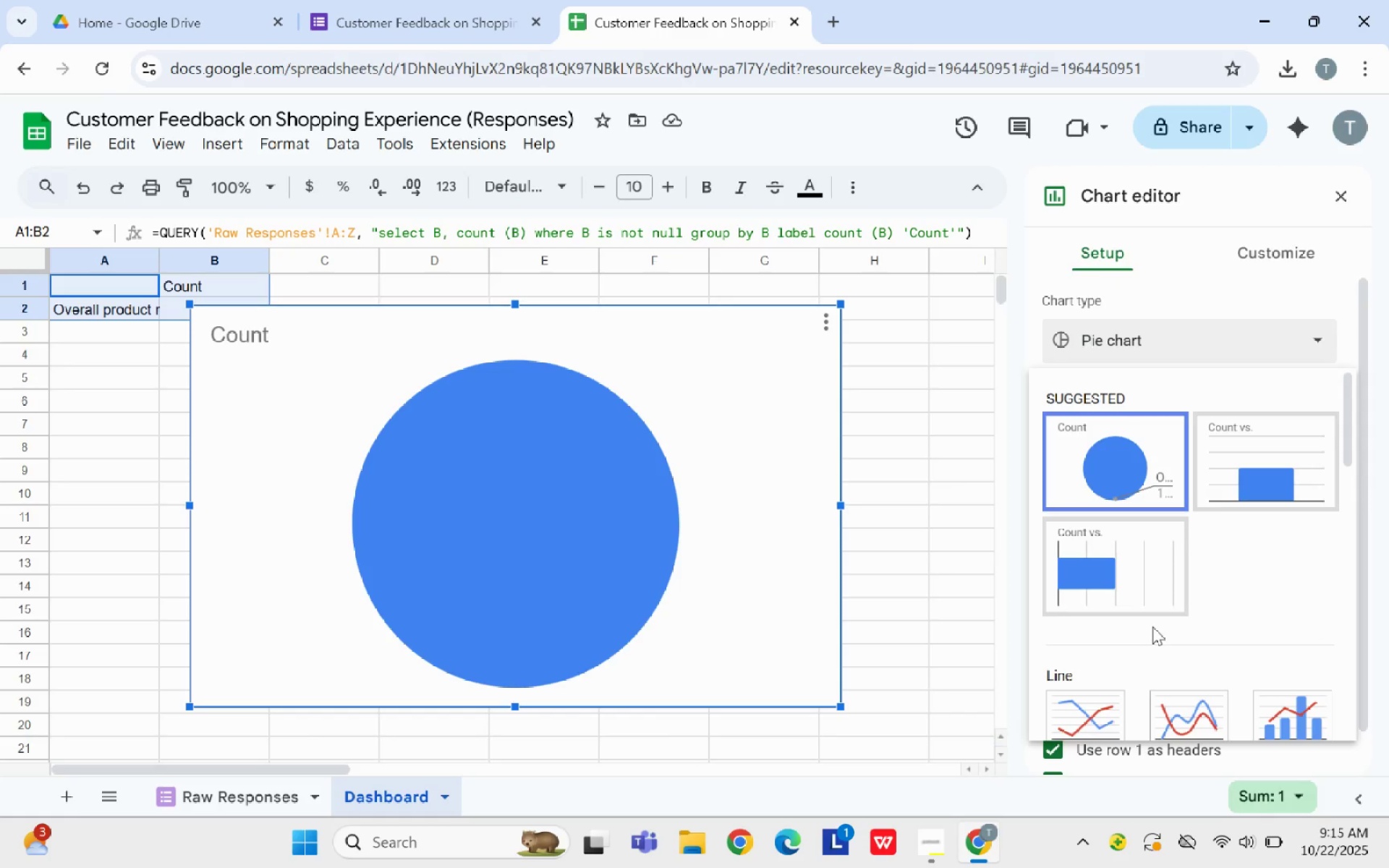 
scroll: coordinate [1152, 626], scroll_direction: down, amount: 3.0
 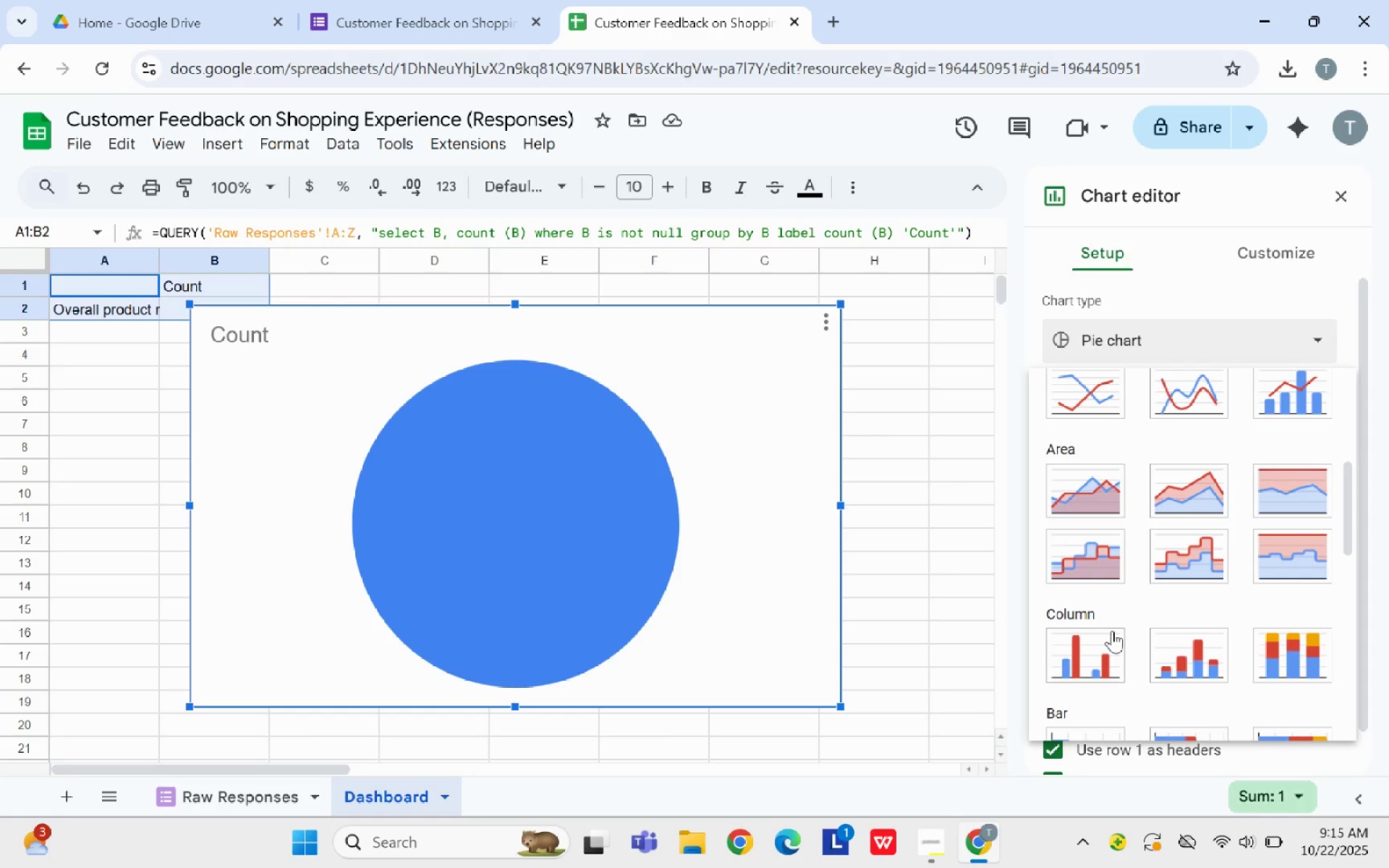 
left_click([1109, 637])
 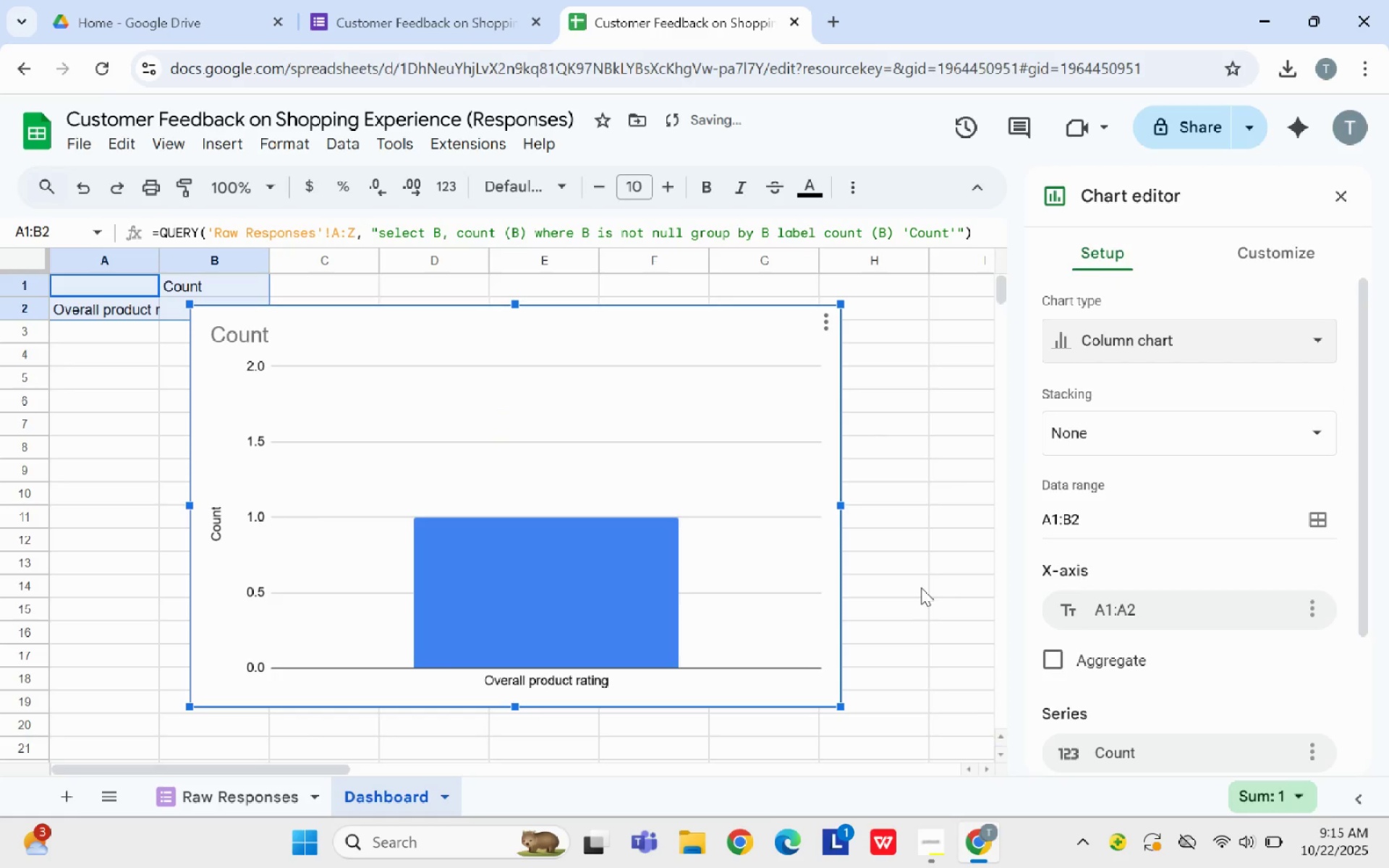 
left_click([921, 587])
 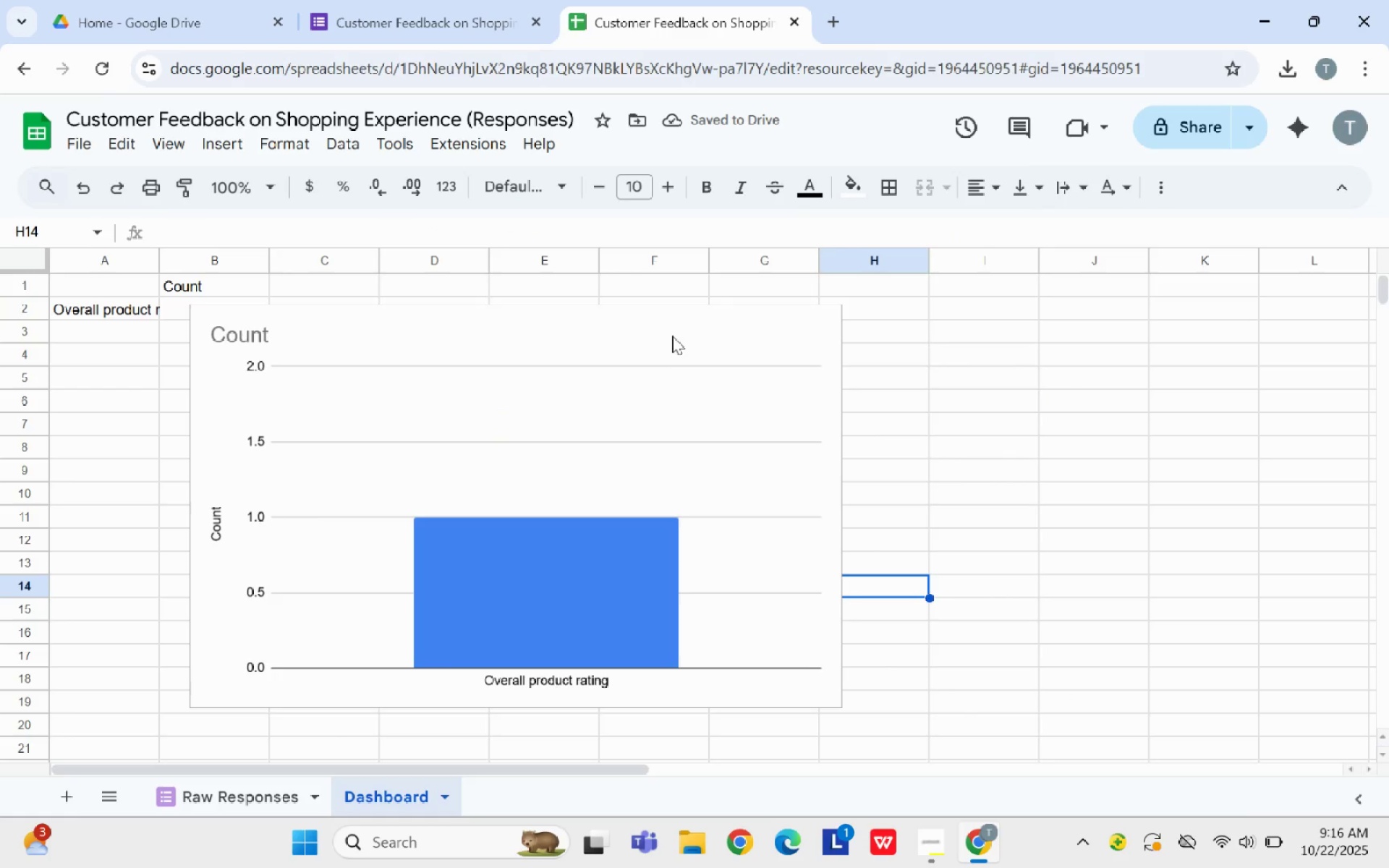 
left_click([665, 327])
 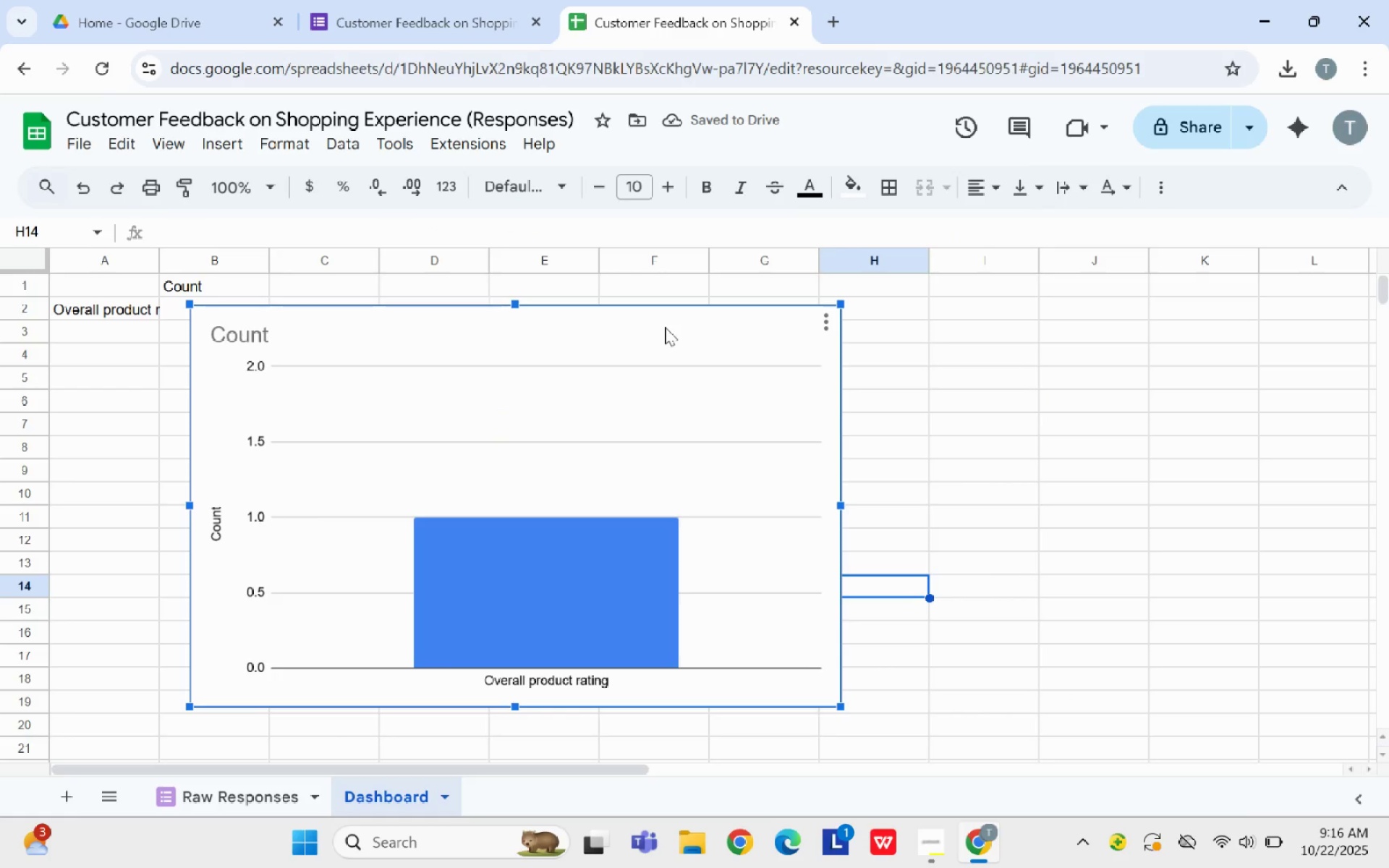 
left_click_drag(start_coordinate=[665, 327], to_coordinate=[933, 312])
 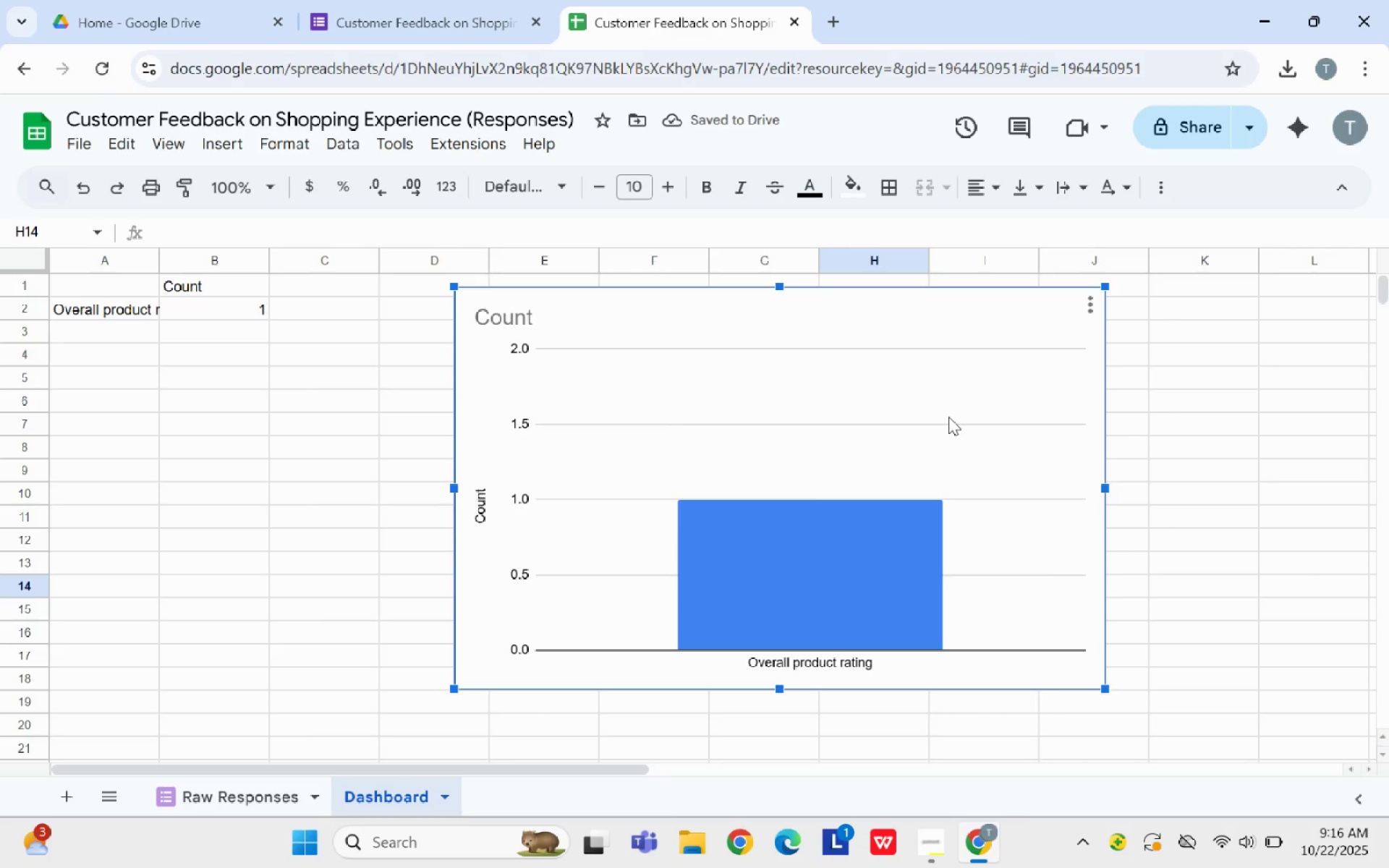 
wait(8.35)
 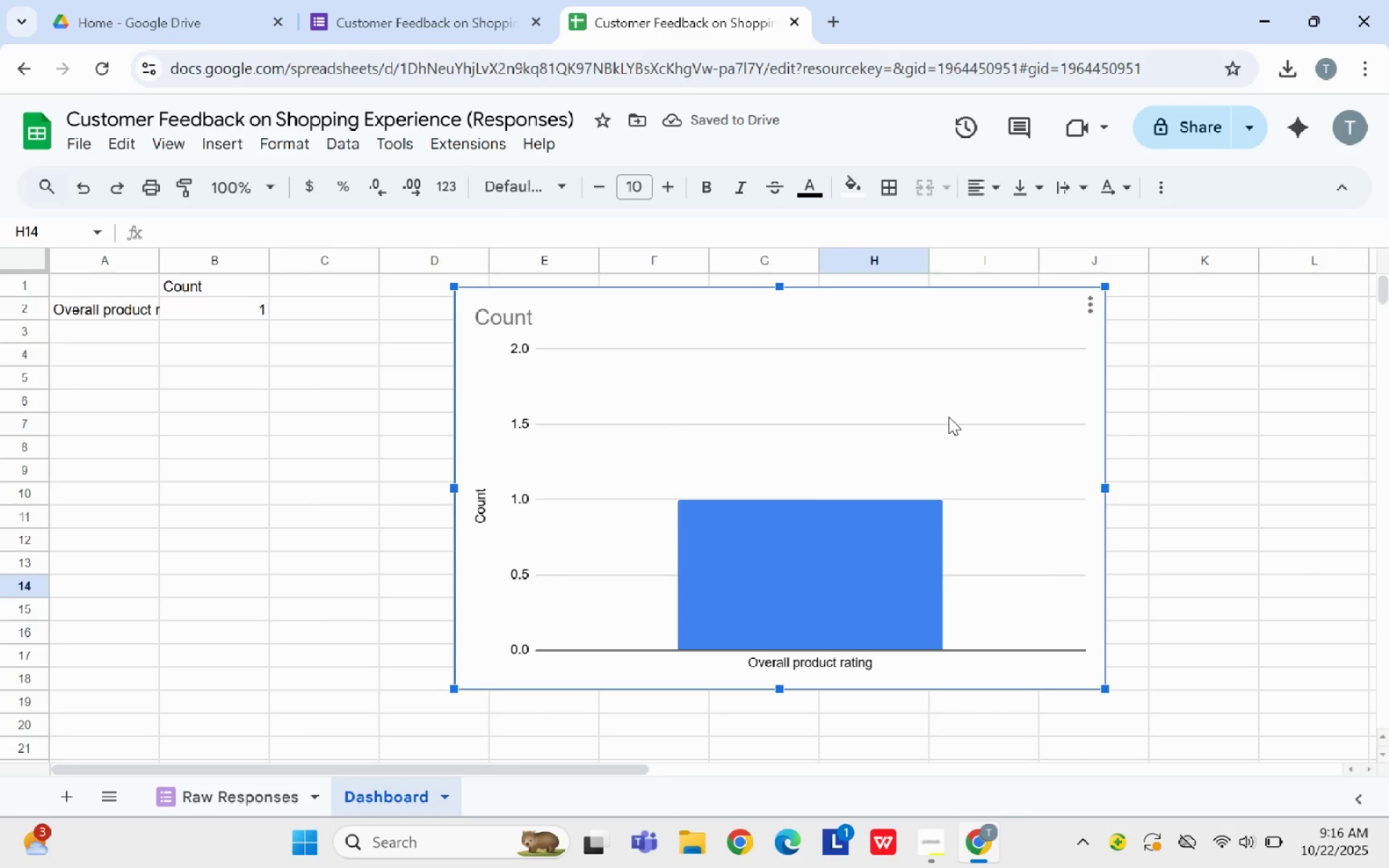 
double_click([504, 306])
 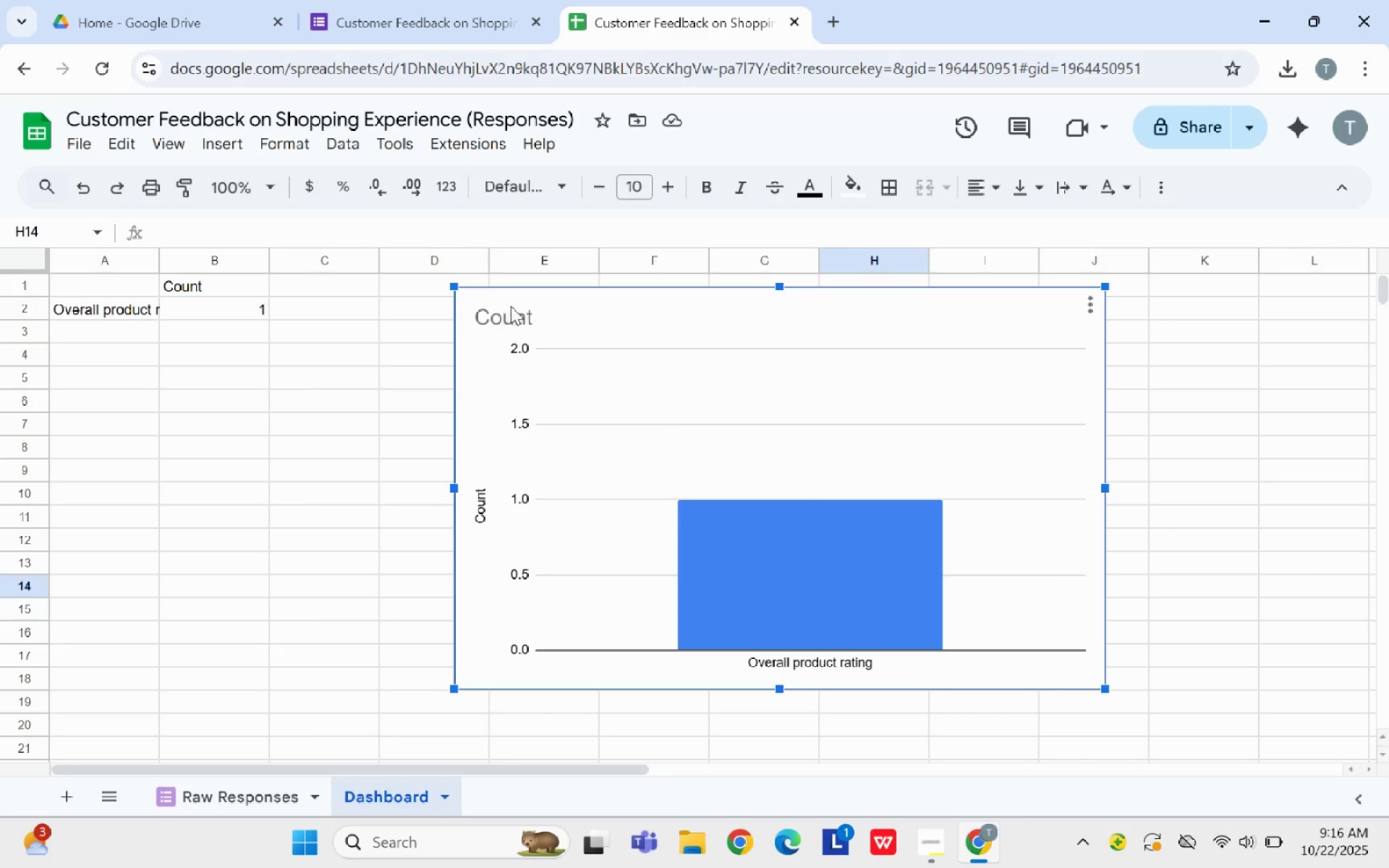 
triple_click([504, 306])
 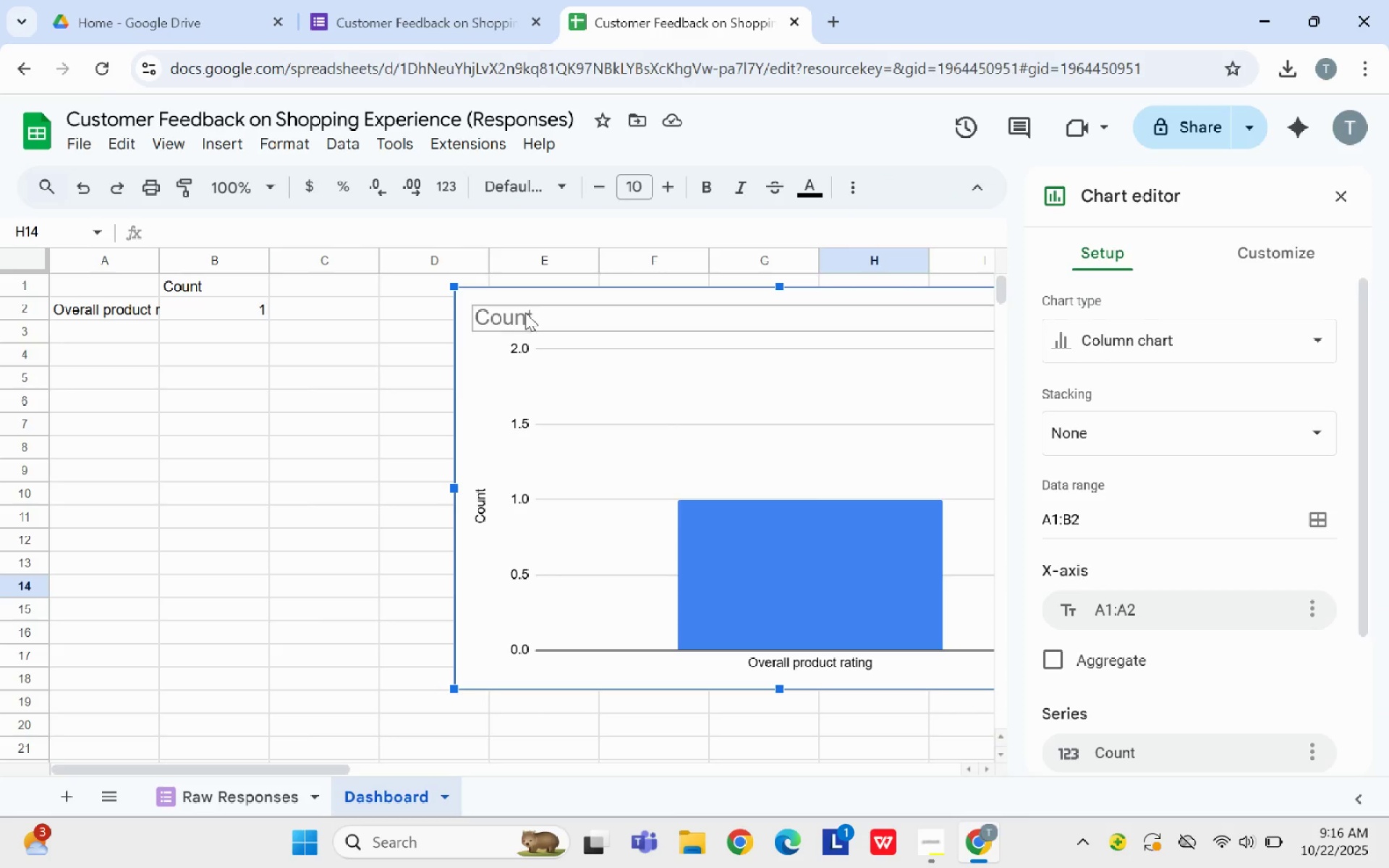 
triple_click([525, 312])
 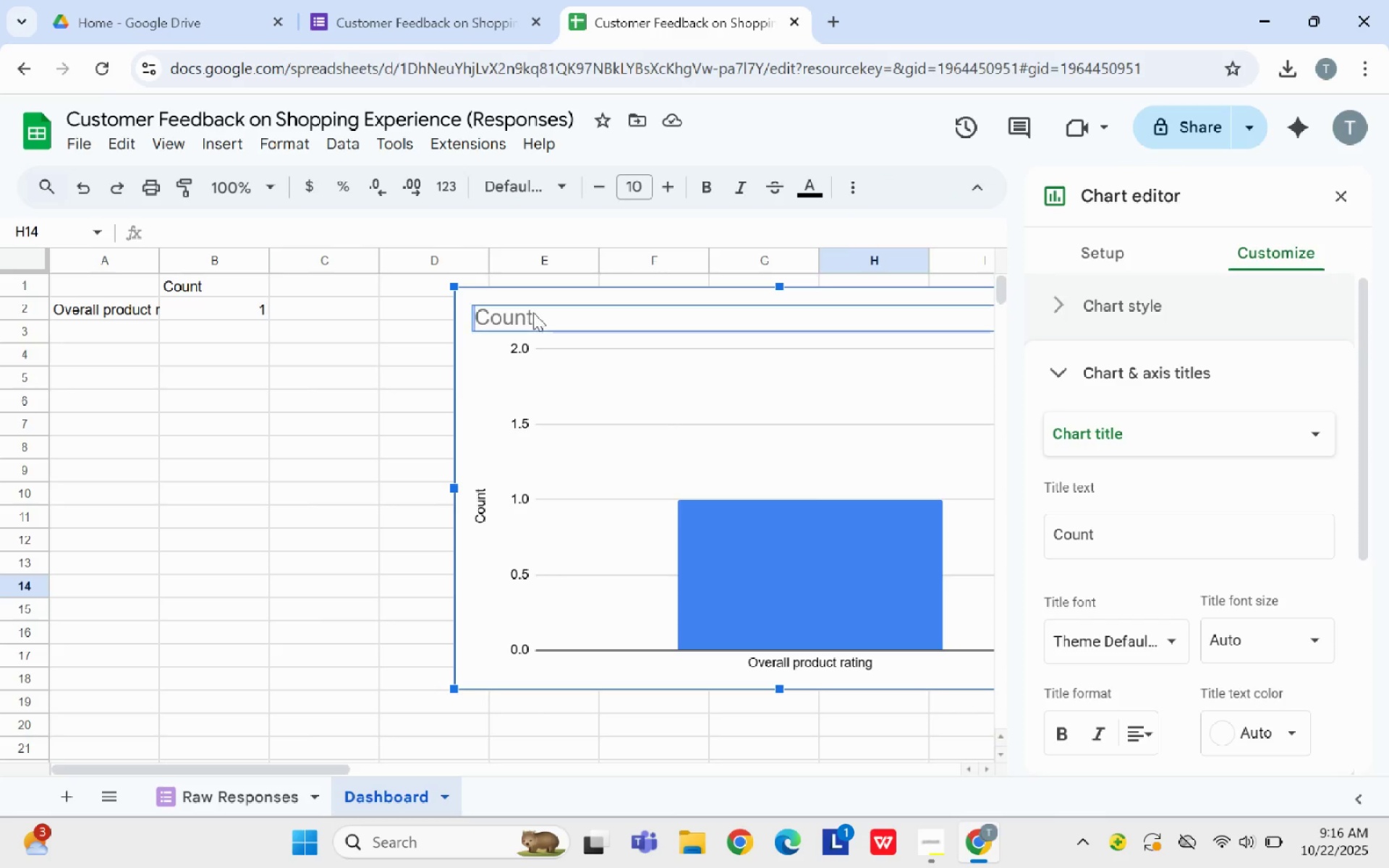 
double_click([533, 312])
 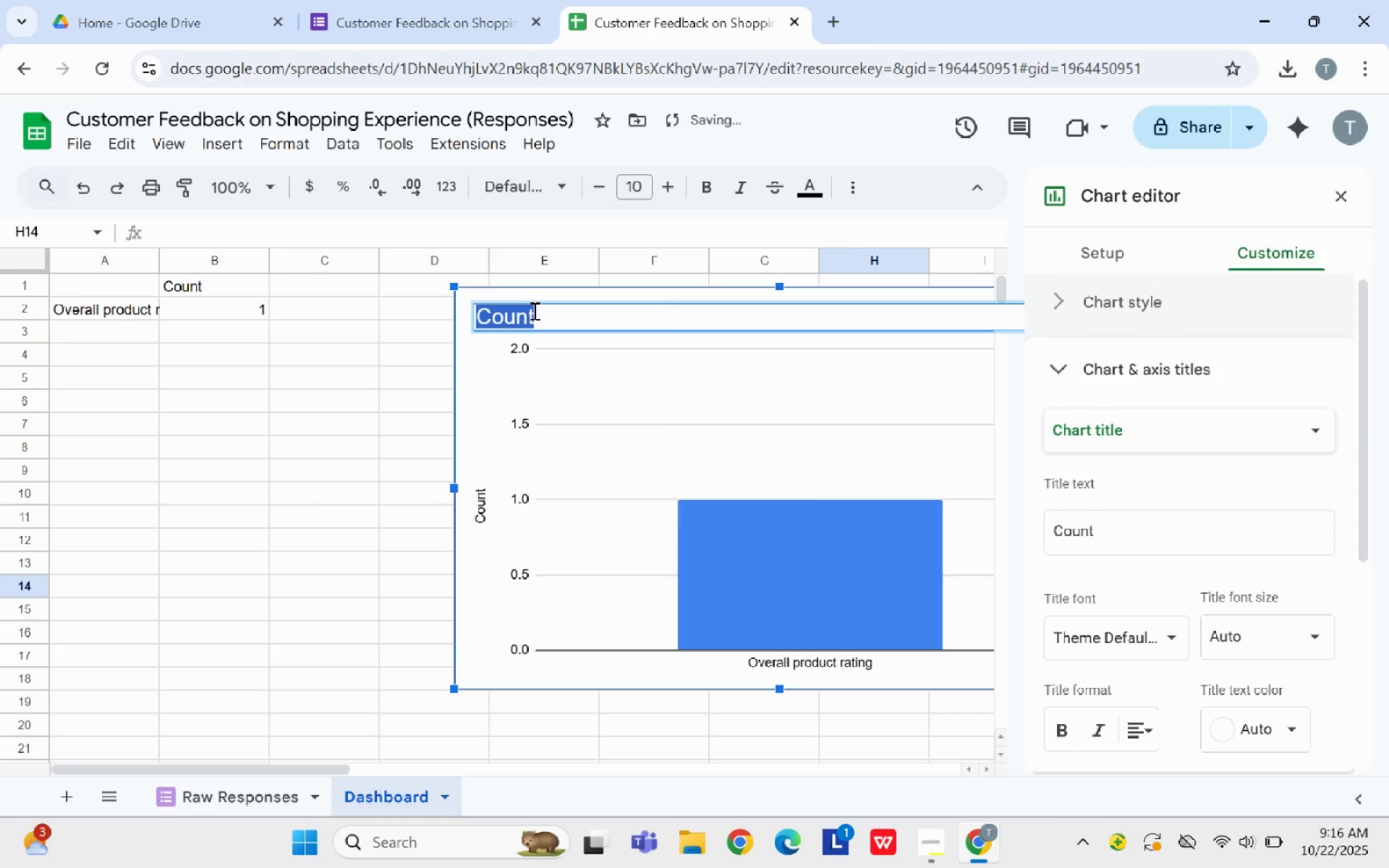 
type(Rating Distribution)
 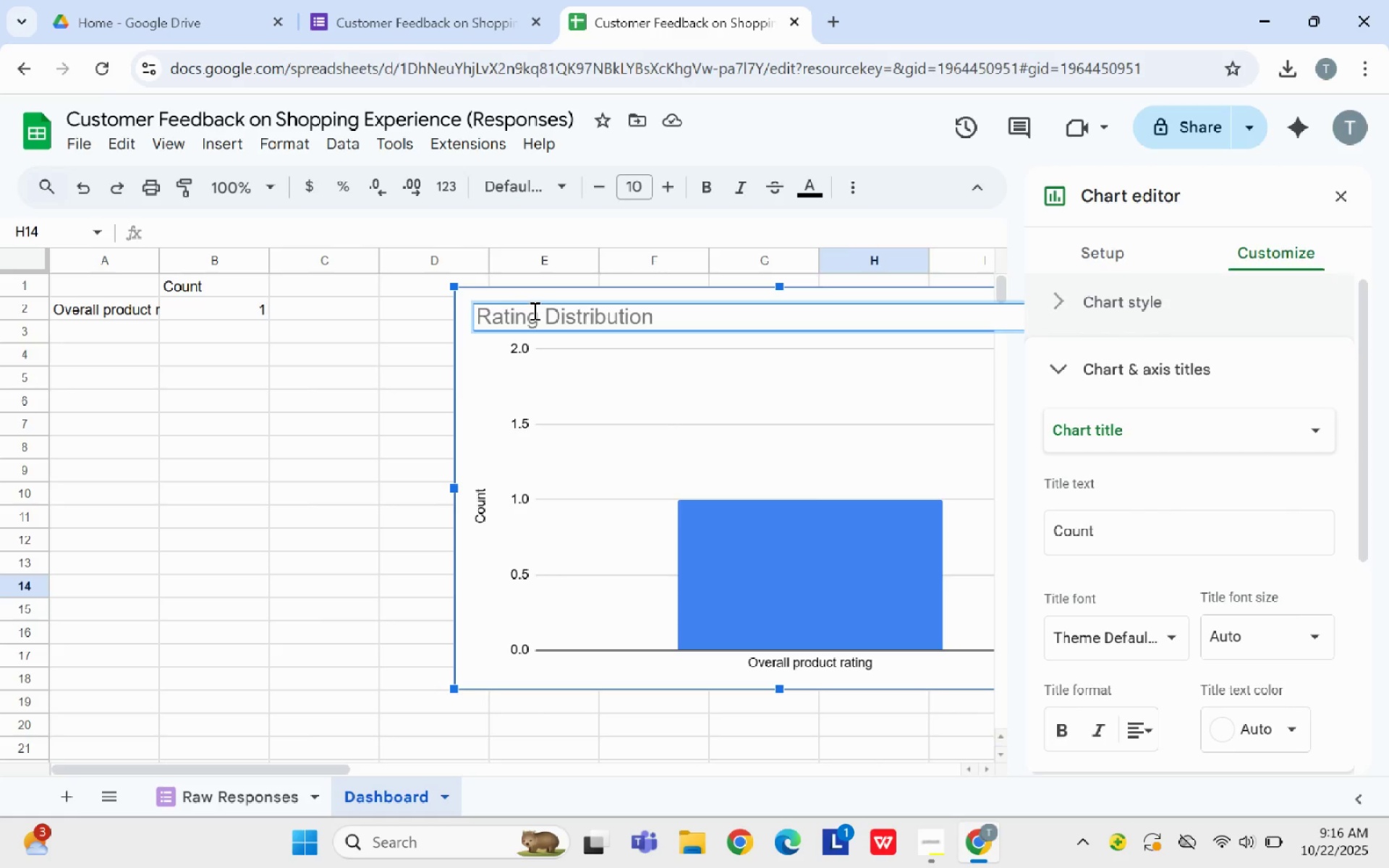 
wait(7.97)
 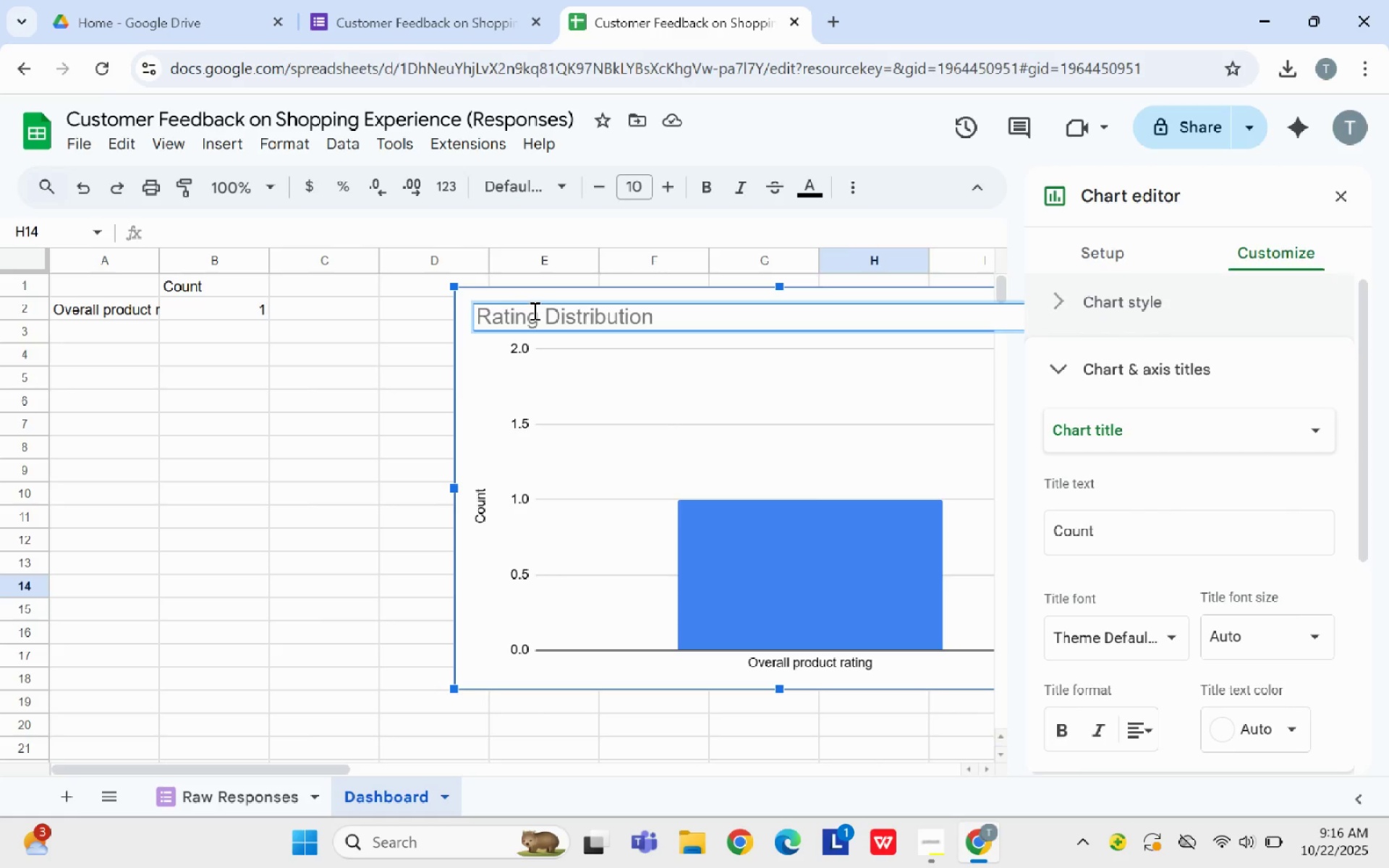 
left_click([204, 593])
 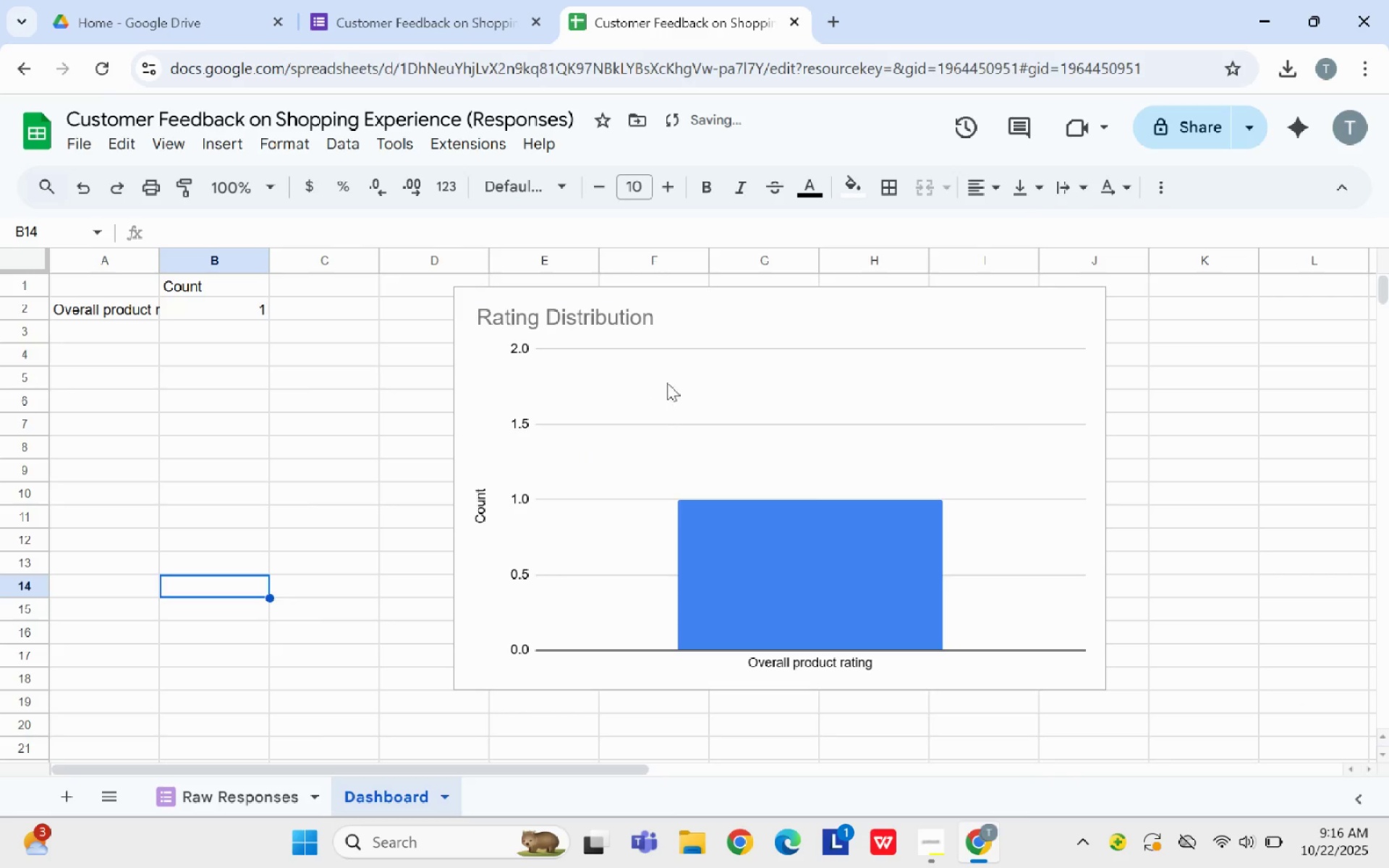 
left_click_drag(start_coordinate=[671, 317], to_coordinate=[675, 315])
 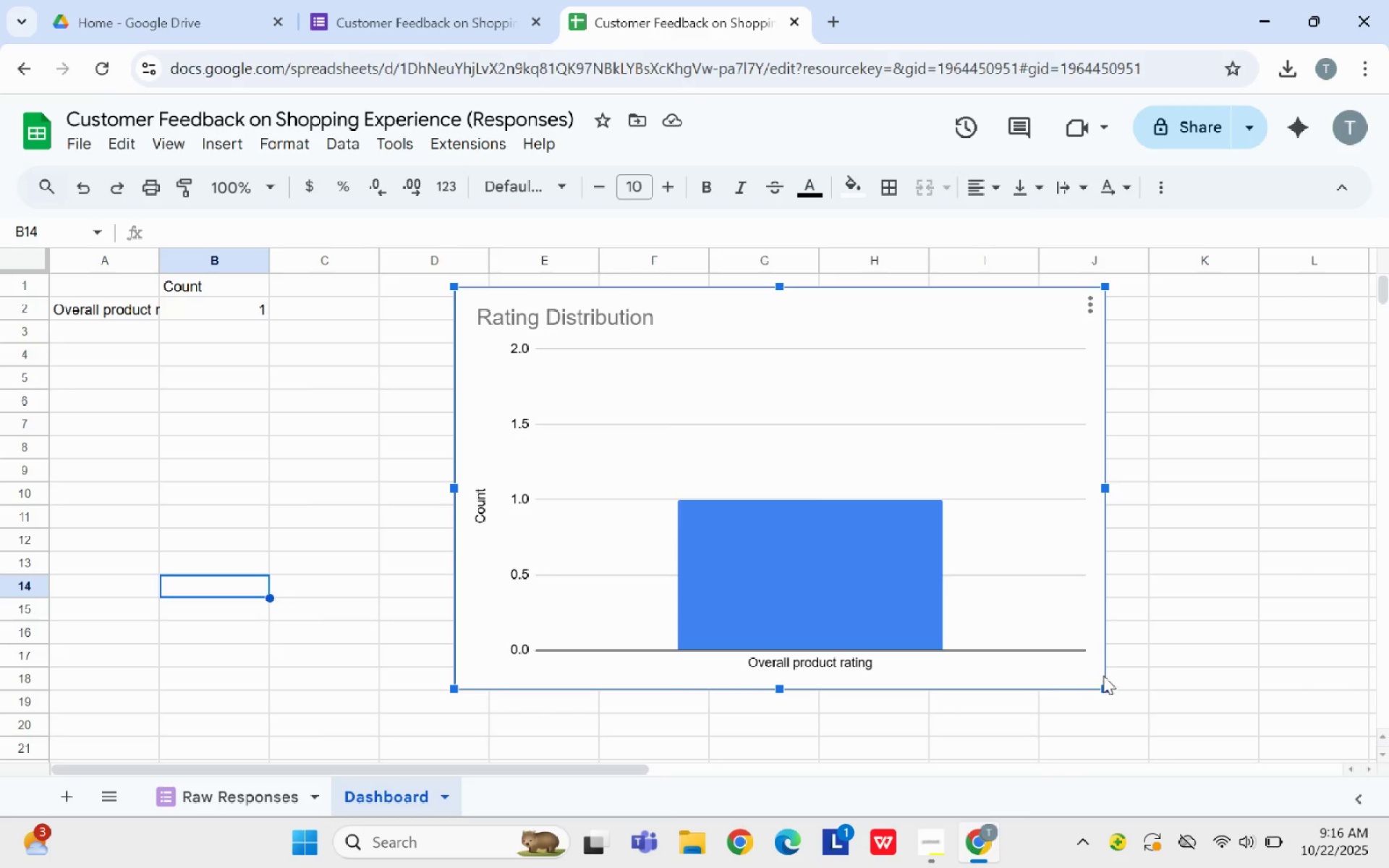 
wait(5.11)
 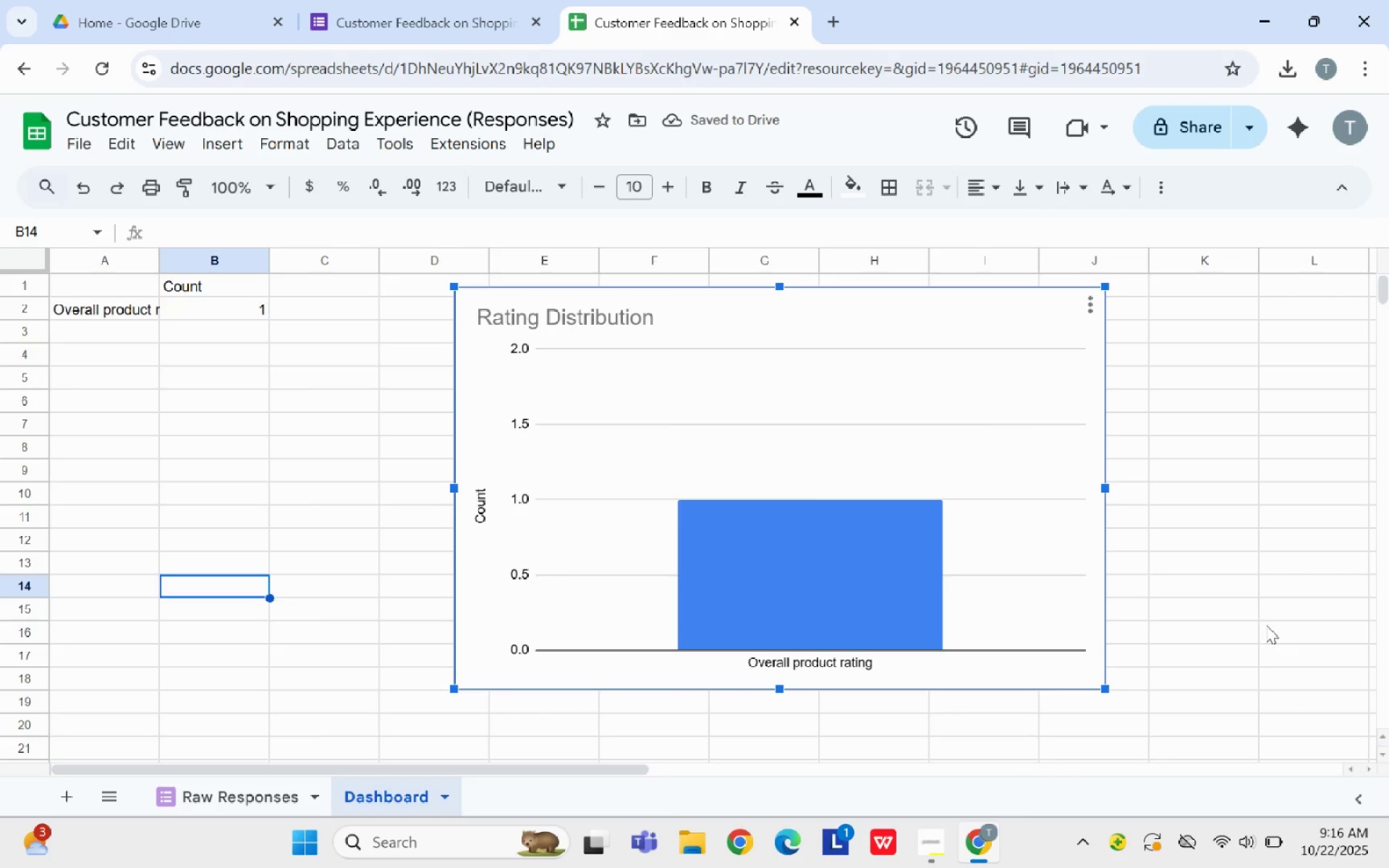 
left_click_drag(start_coordinate=[1103, 689], to_coordinate=[757, 549])
 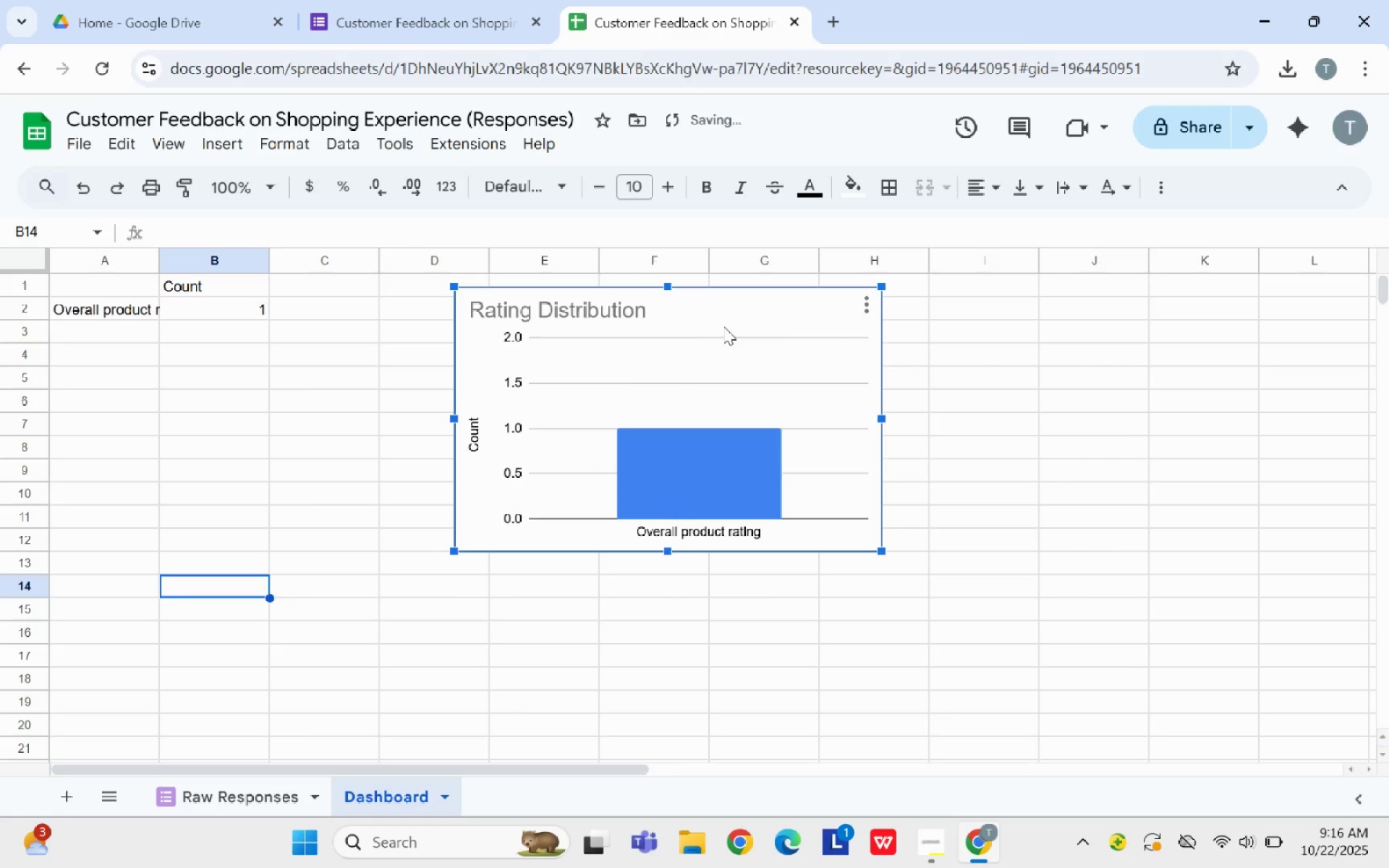 
left_click_drag(start_coordinate=[723, 325], to_coordinate=[553, 315])
 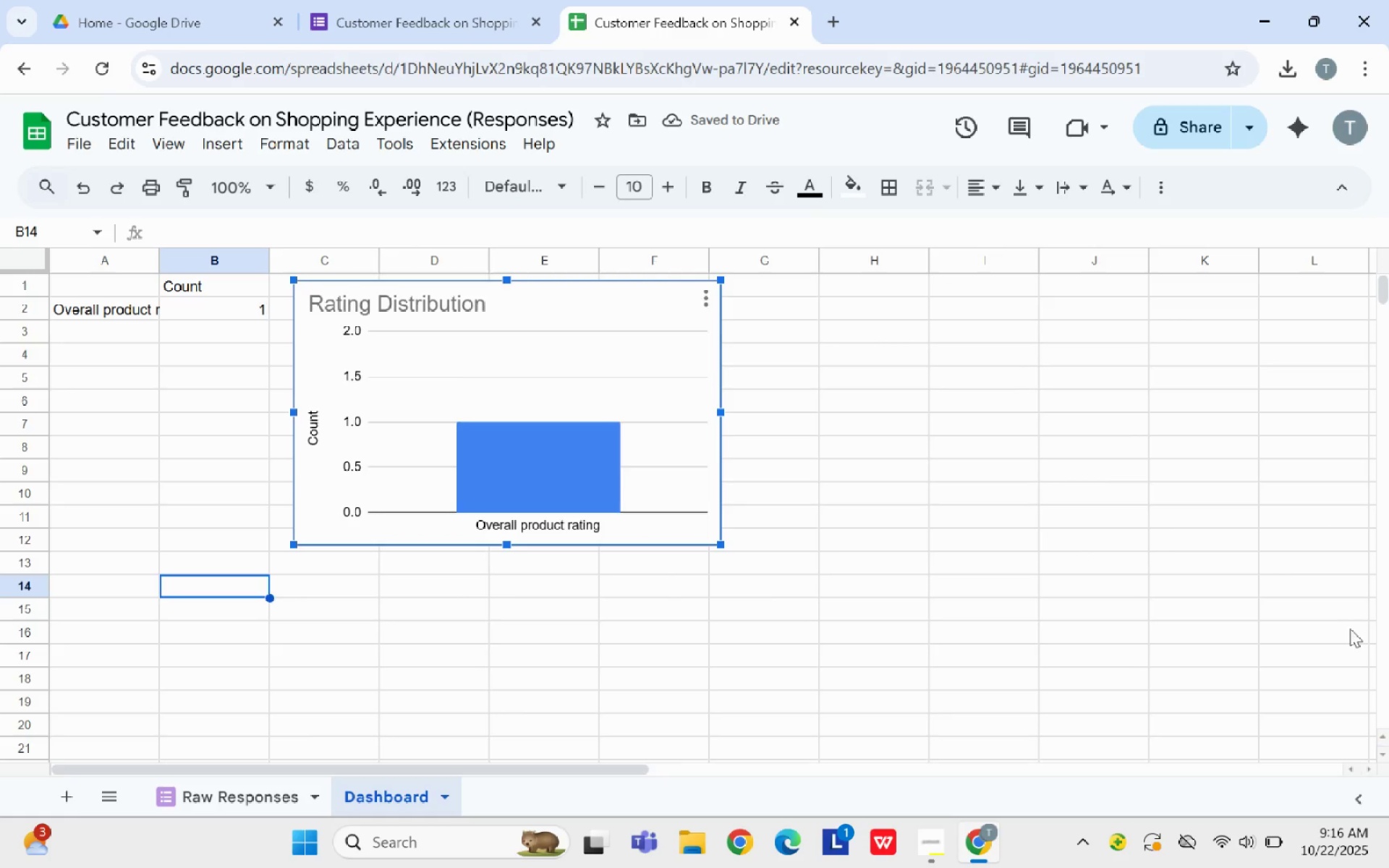 
wait(6.29)
 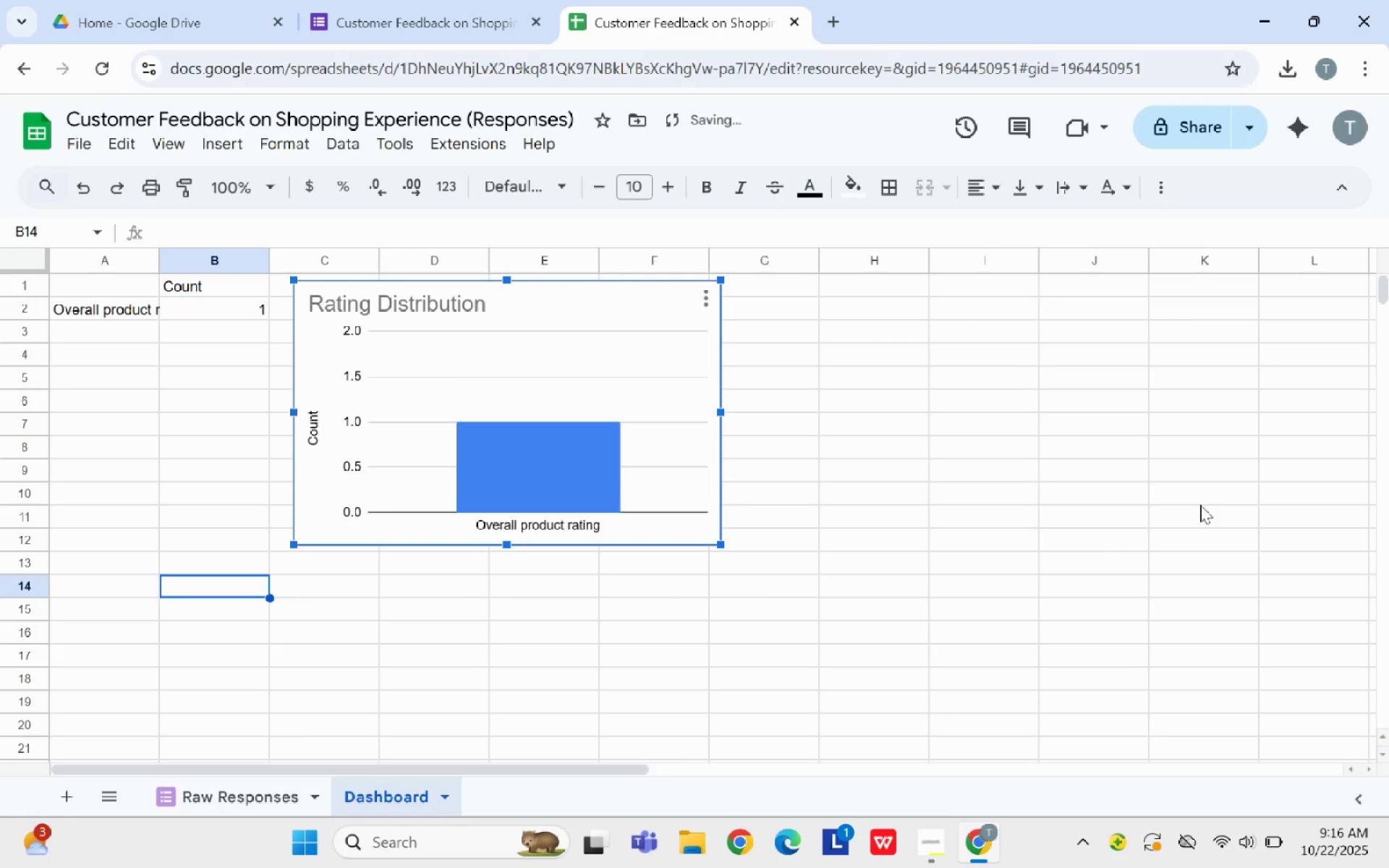 
left_click([190, 449])
 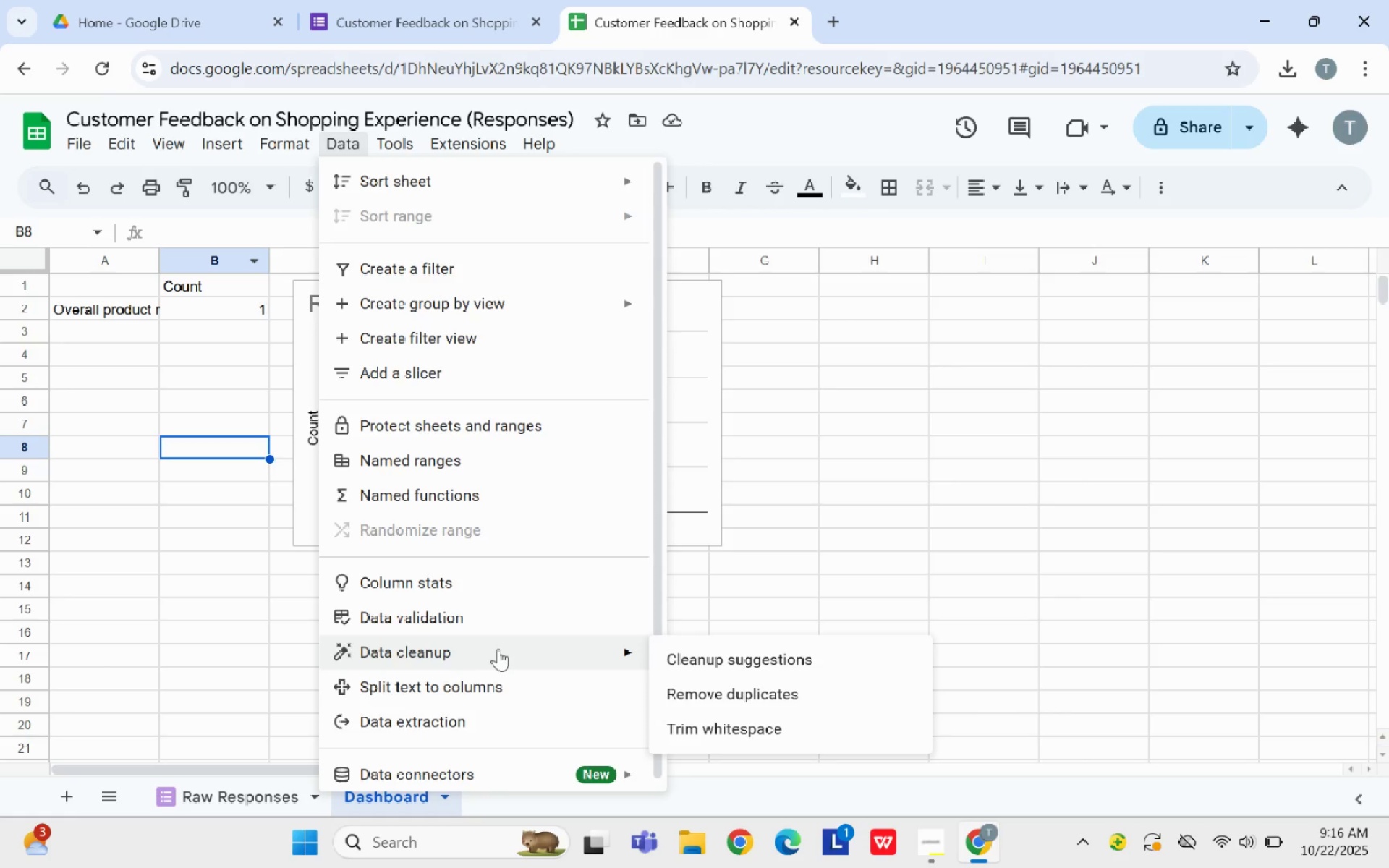 
wait(15.5)
 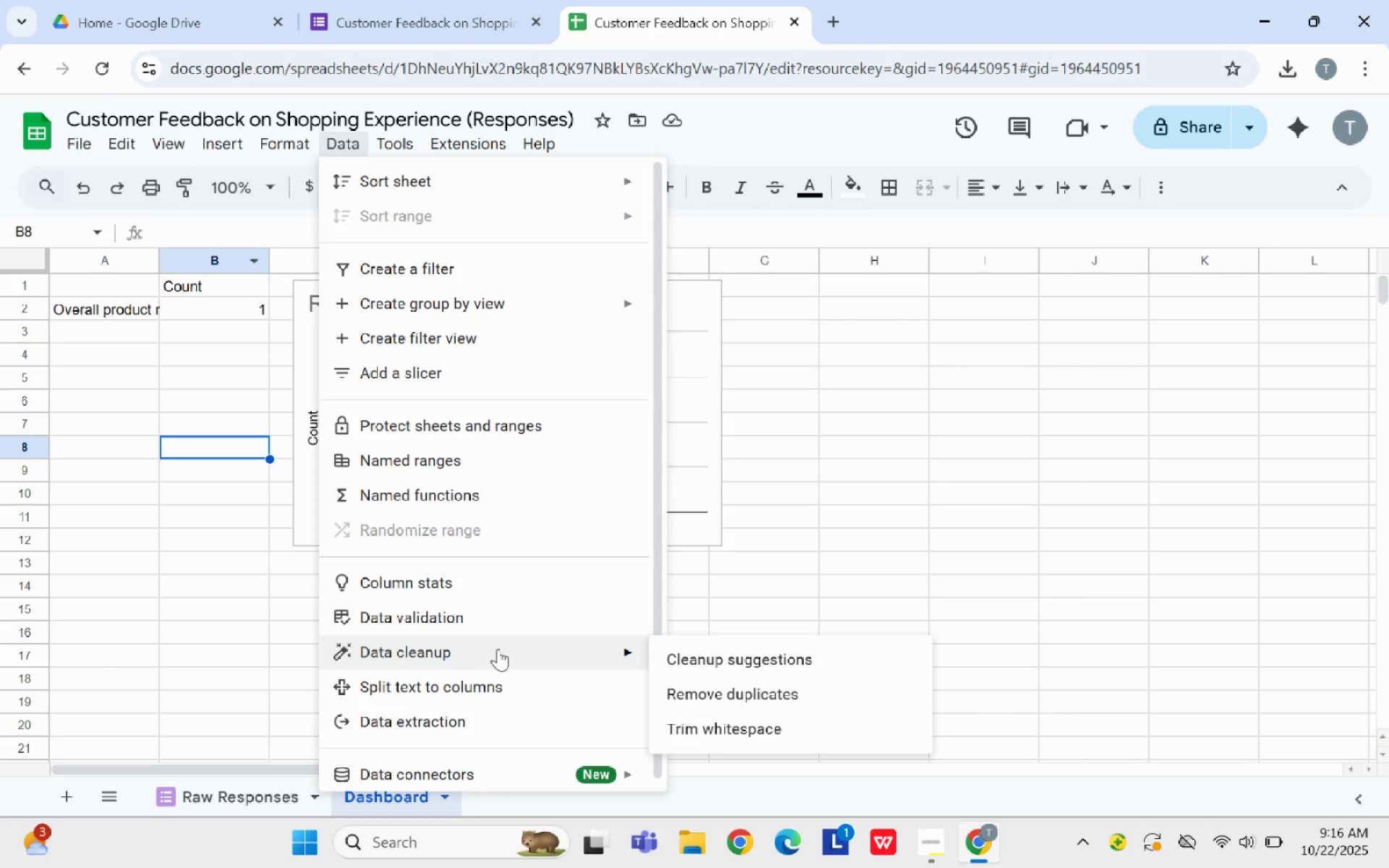 
scroll: coordinate [583, 730], scroll_direction: down, amount: 4.0
 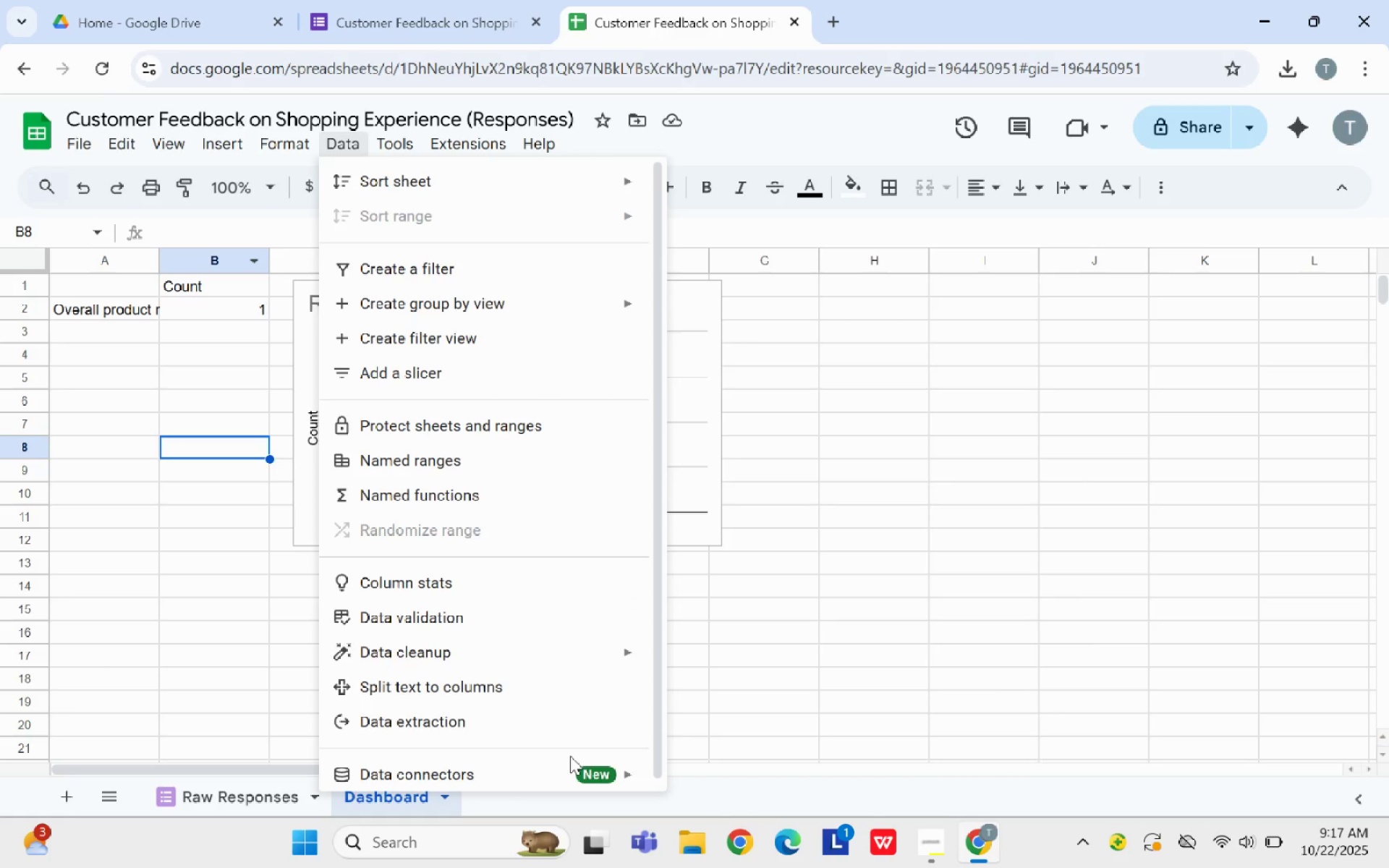 
mouse_move([556, 756])
 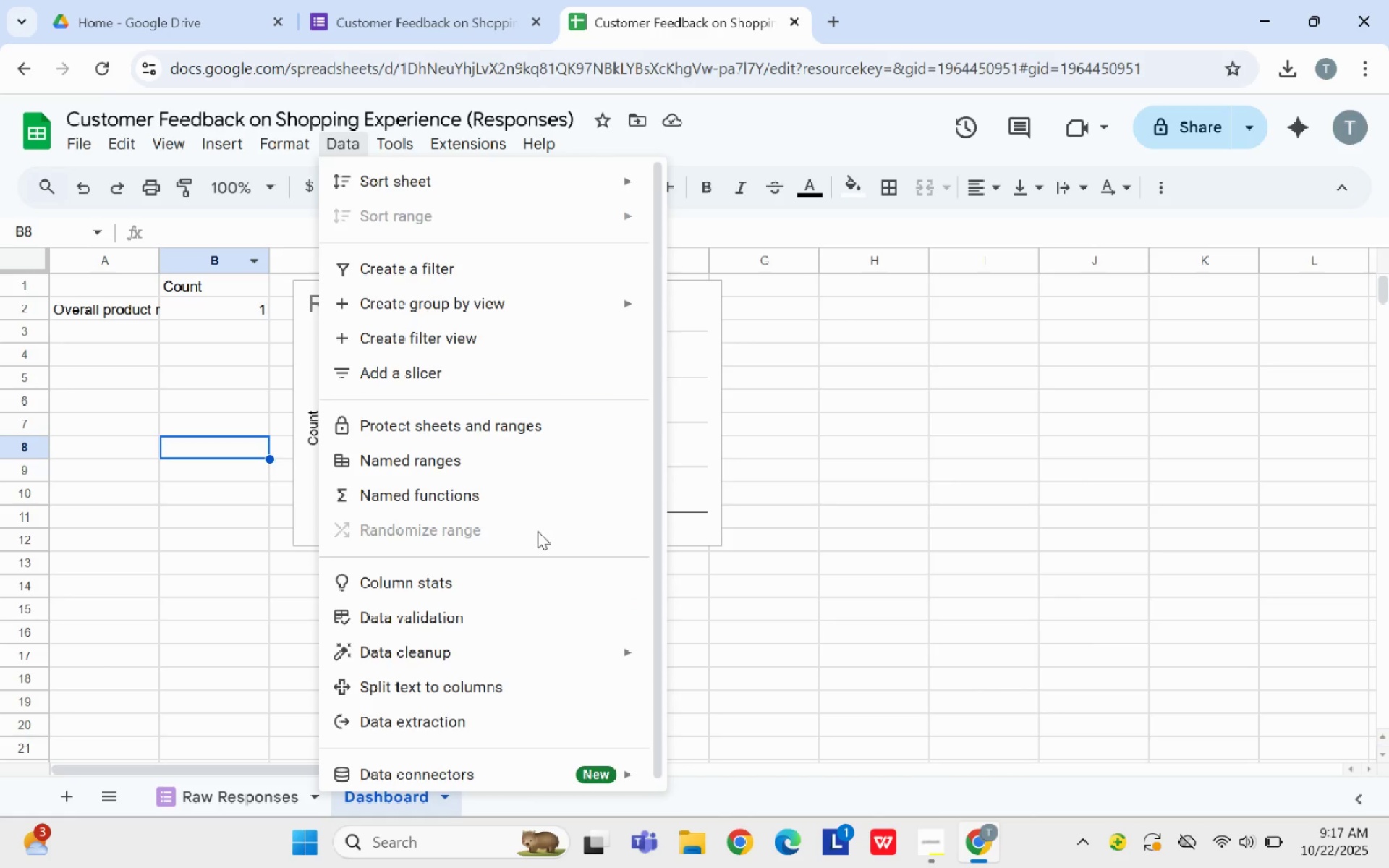 
wait(13.31)
 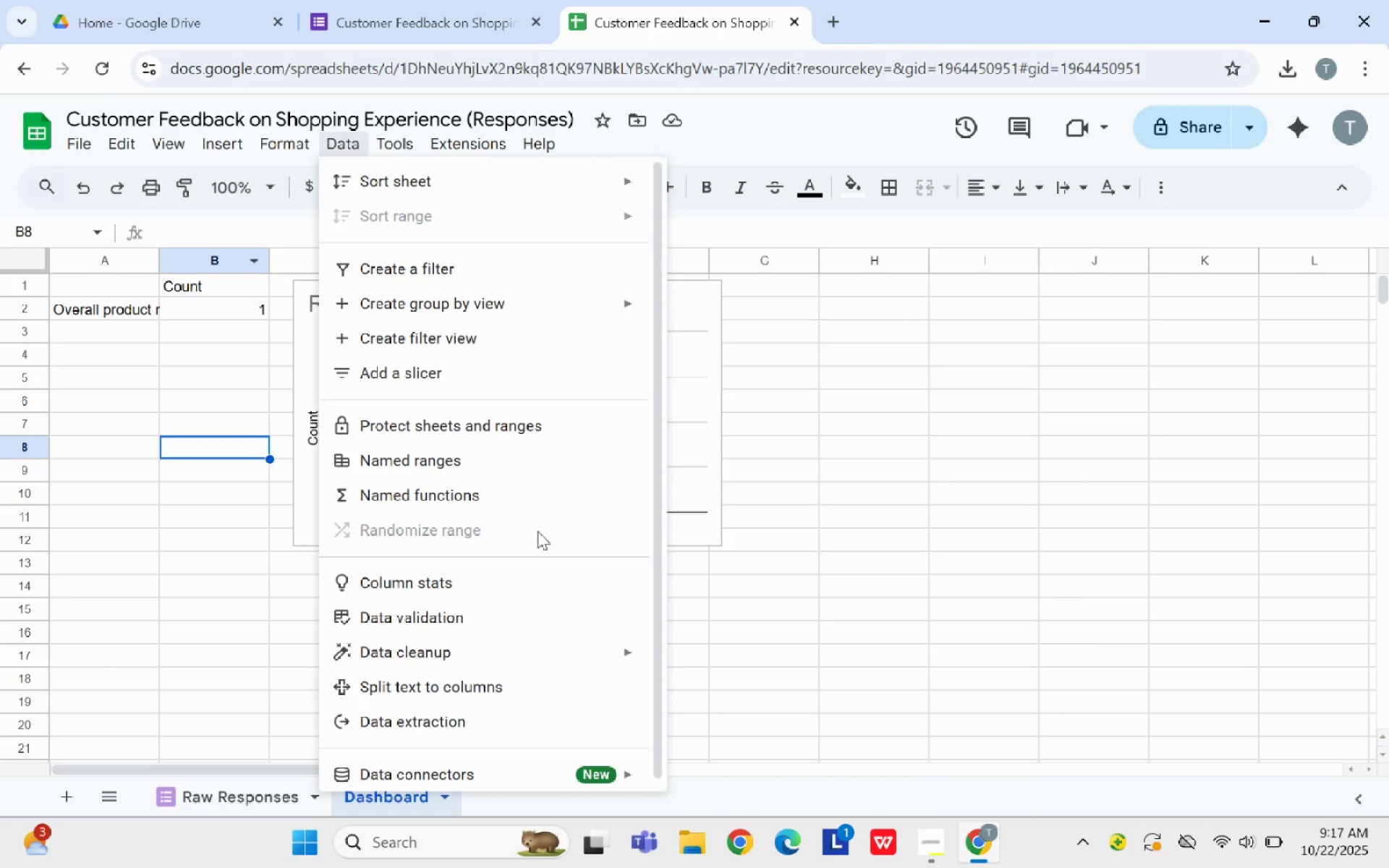 
scroll: coordinate [546, 375], scroll_direction: up, amount: 3.0
 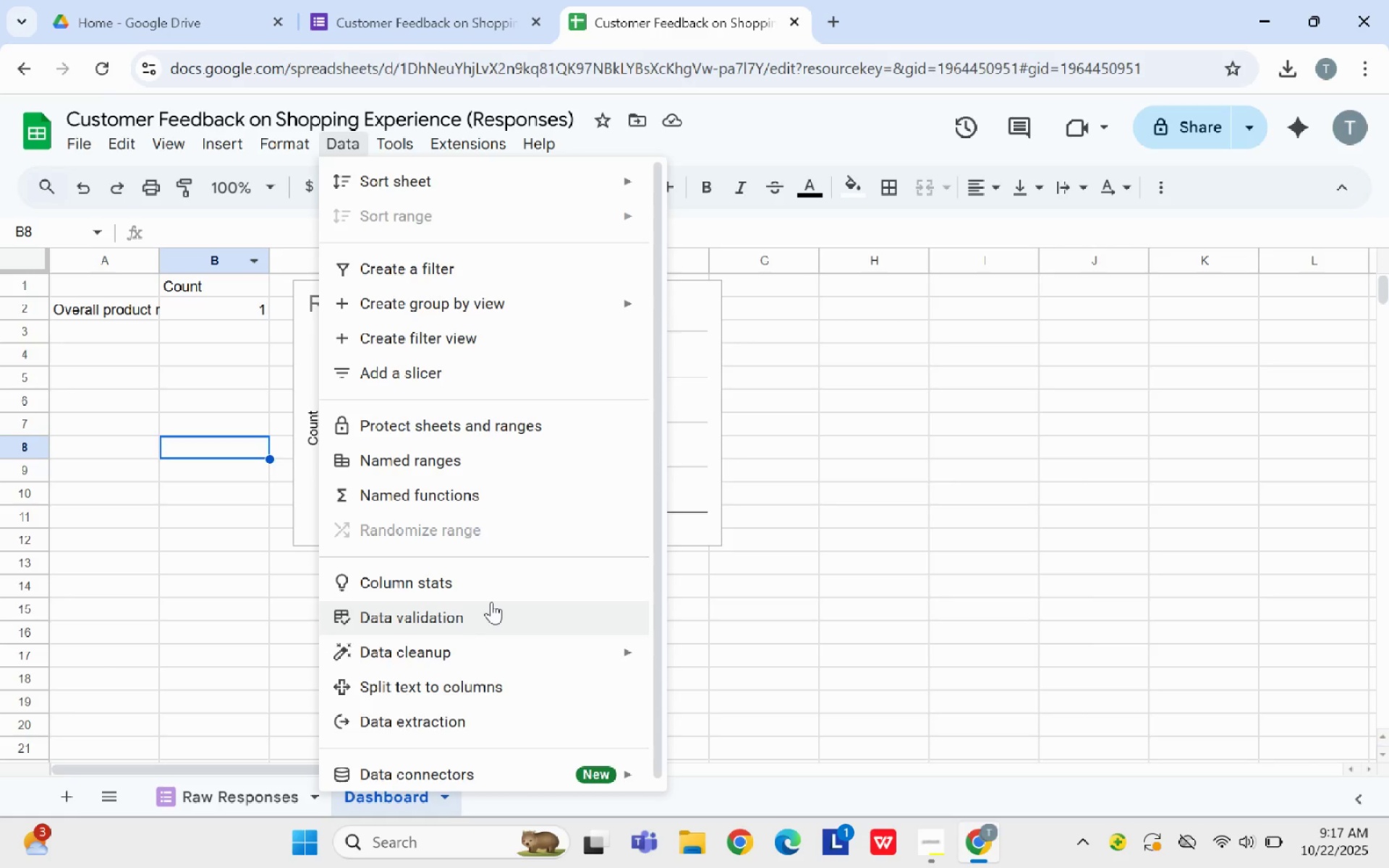 
wait(7.51)
 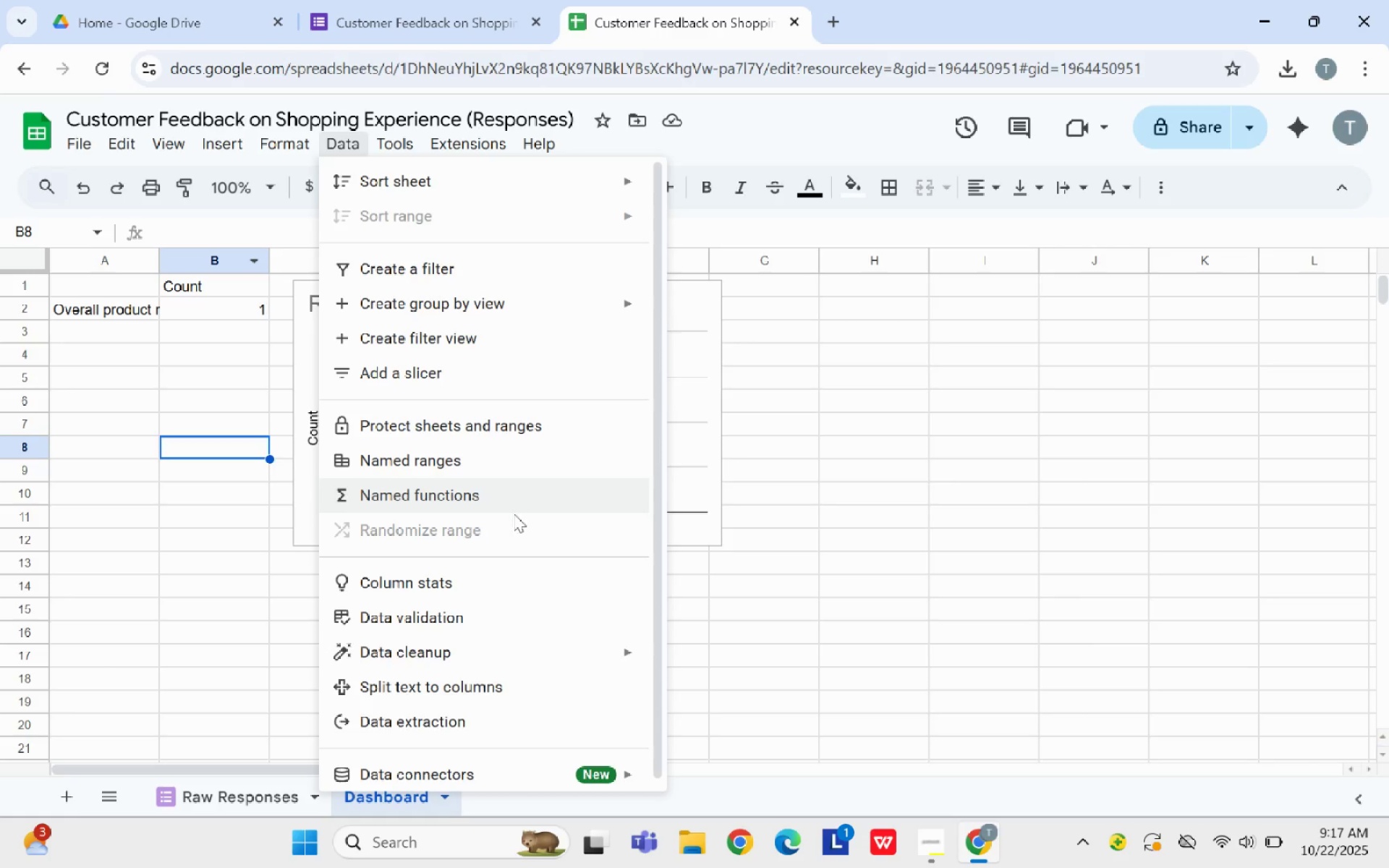 
scroll: coordinate [470, 572], scroll_direction: down, amount: 5.0
 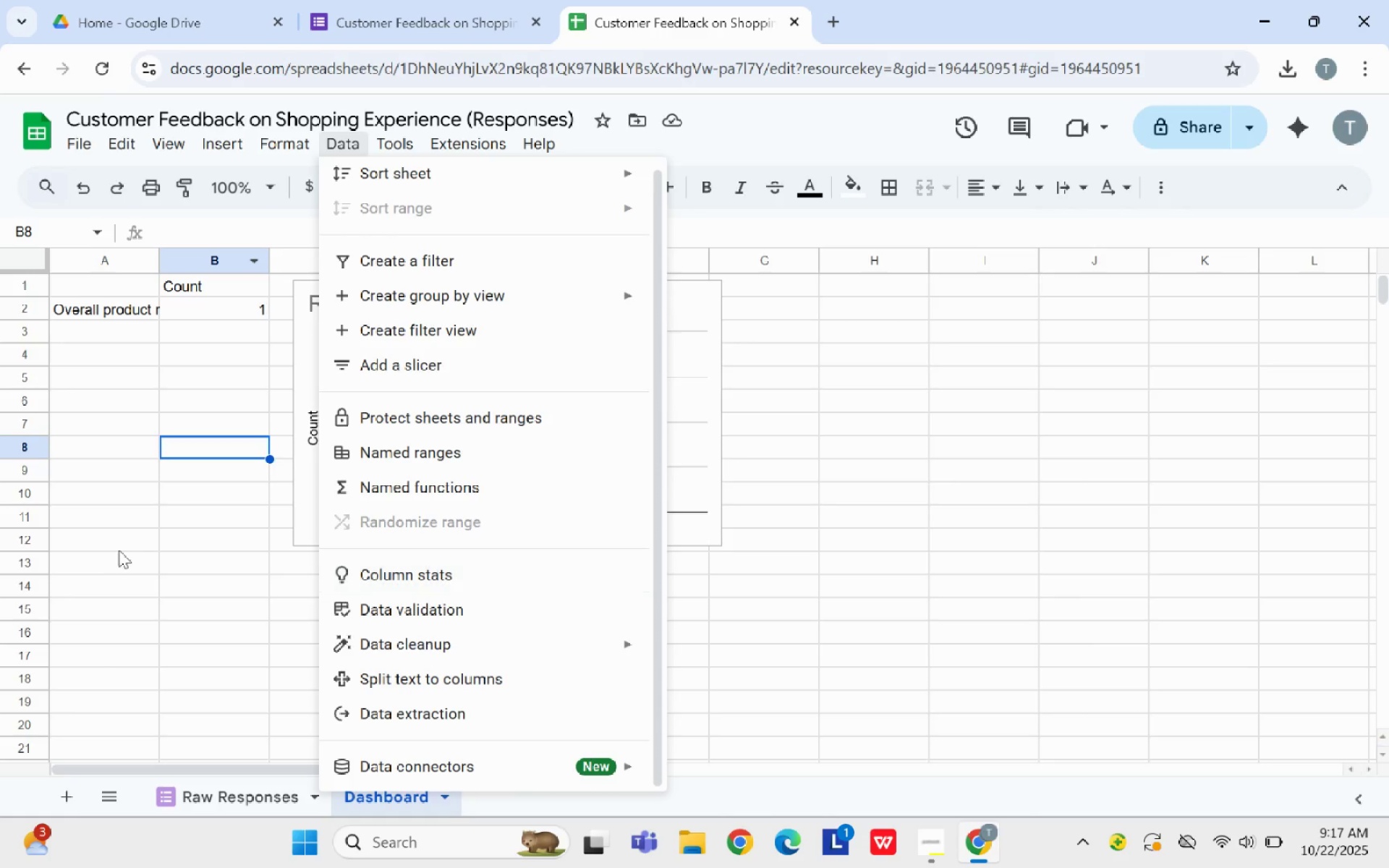 
left_click([98, 545])
 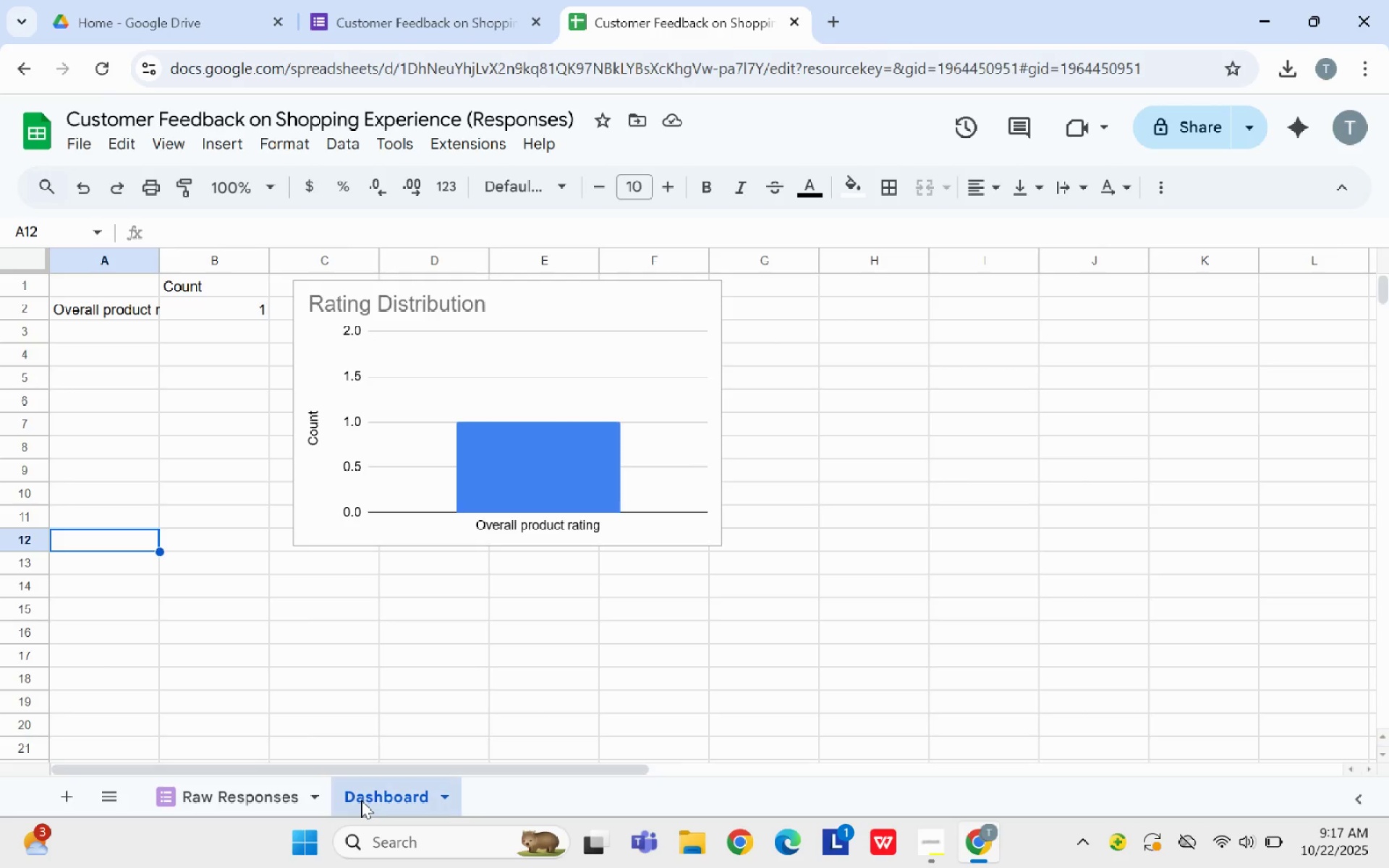 
right_click([361, 800])
 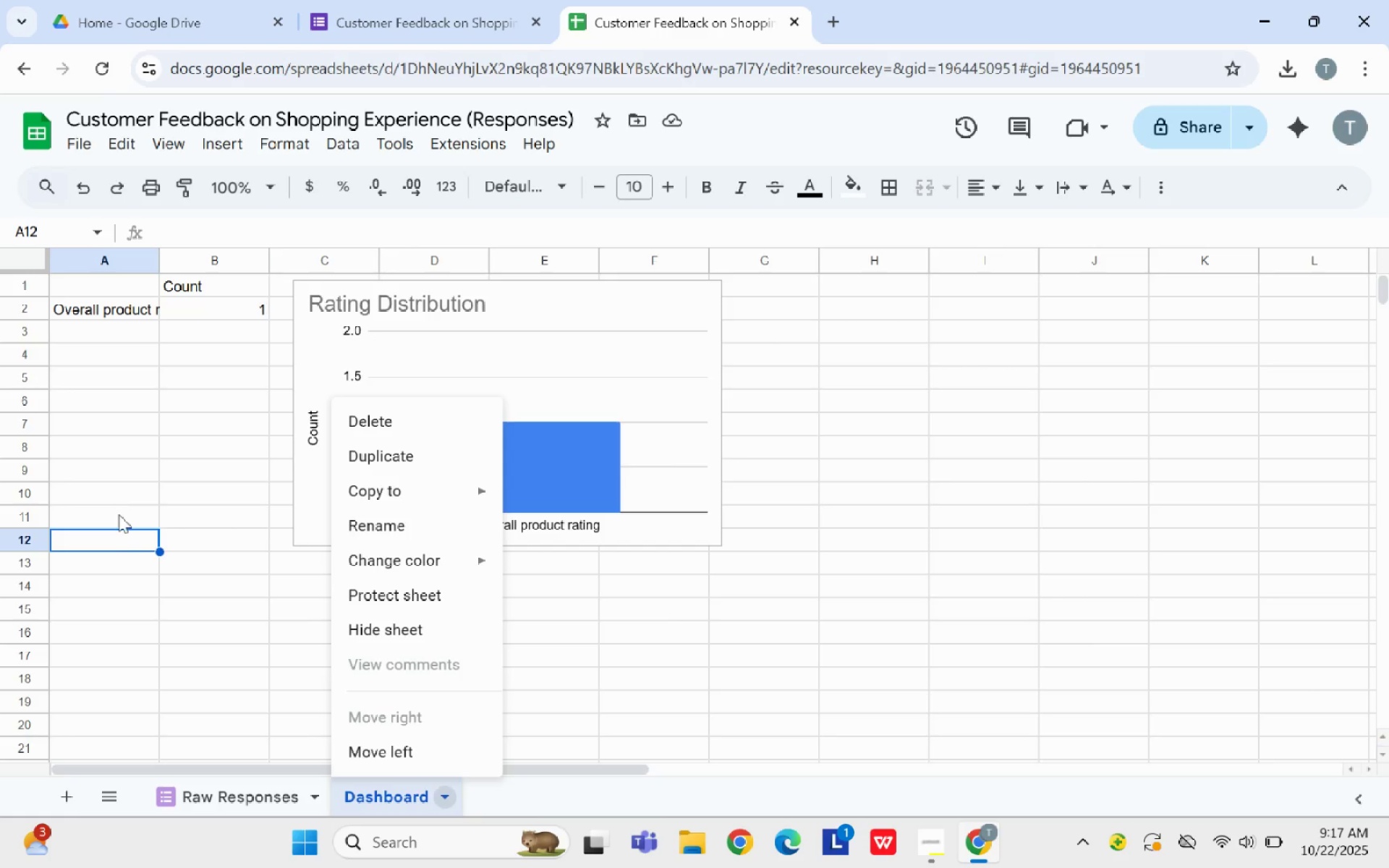 
left_click([95, 495])
 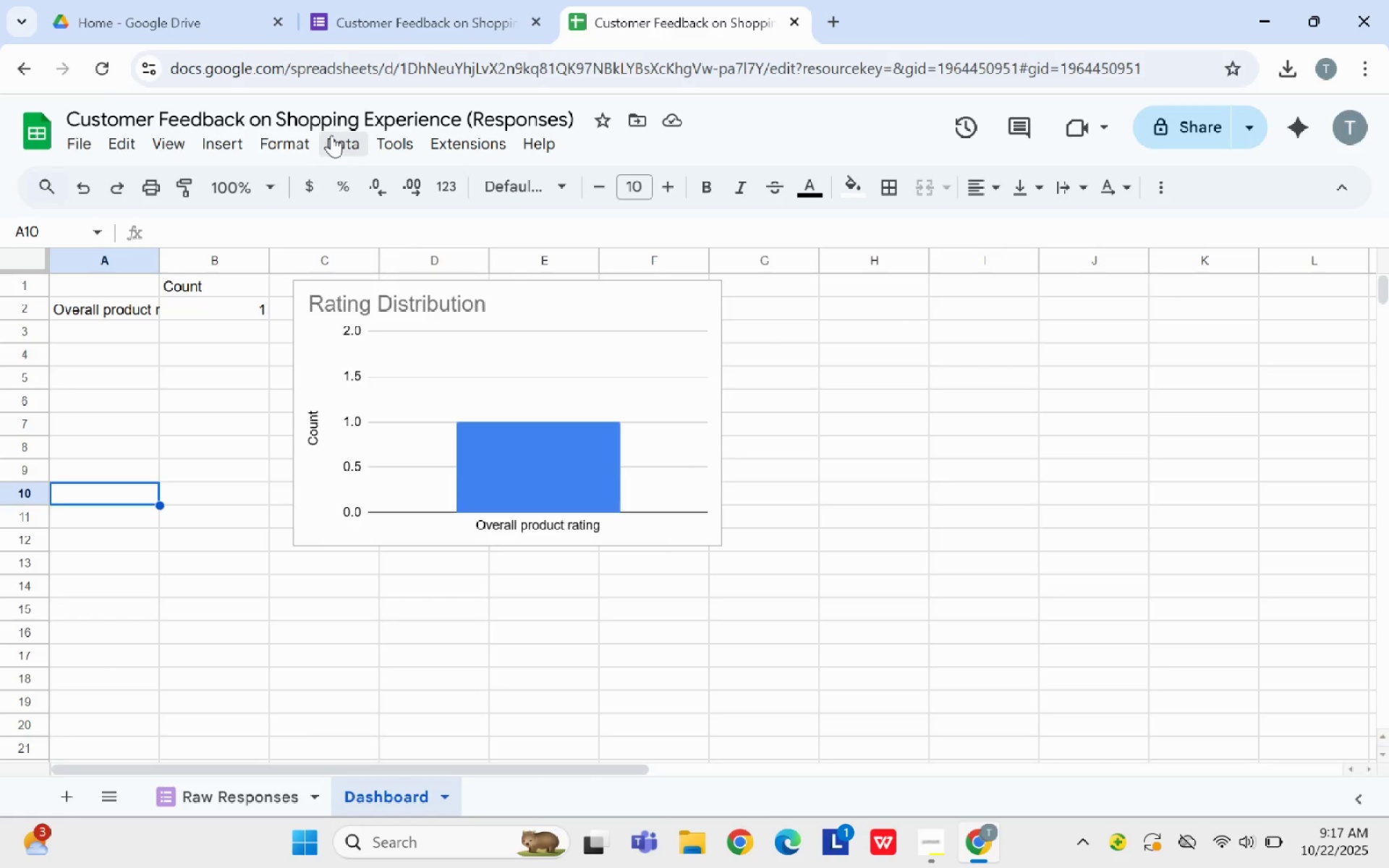 
left_click([331, 135])
 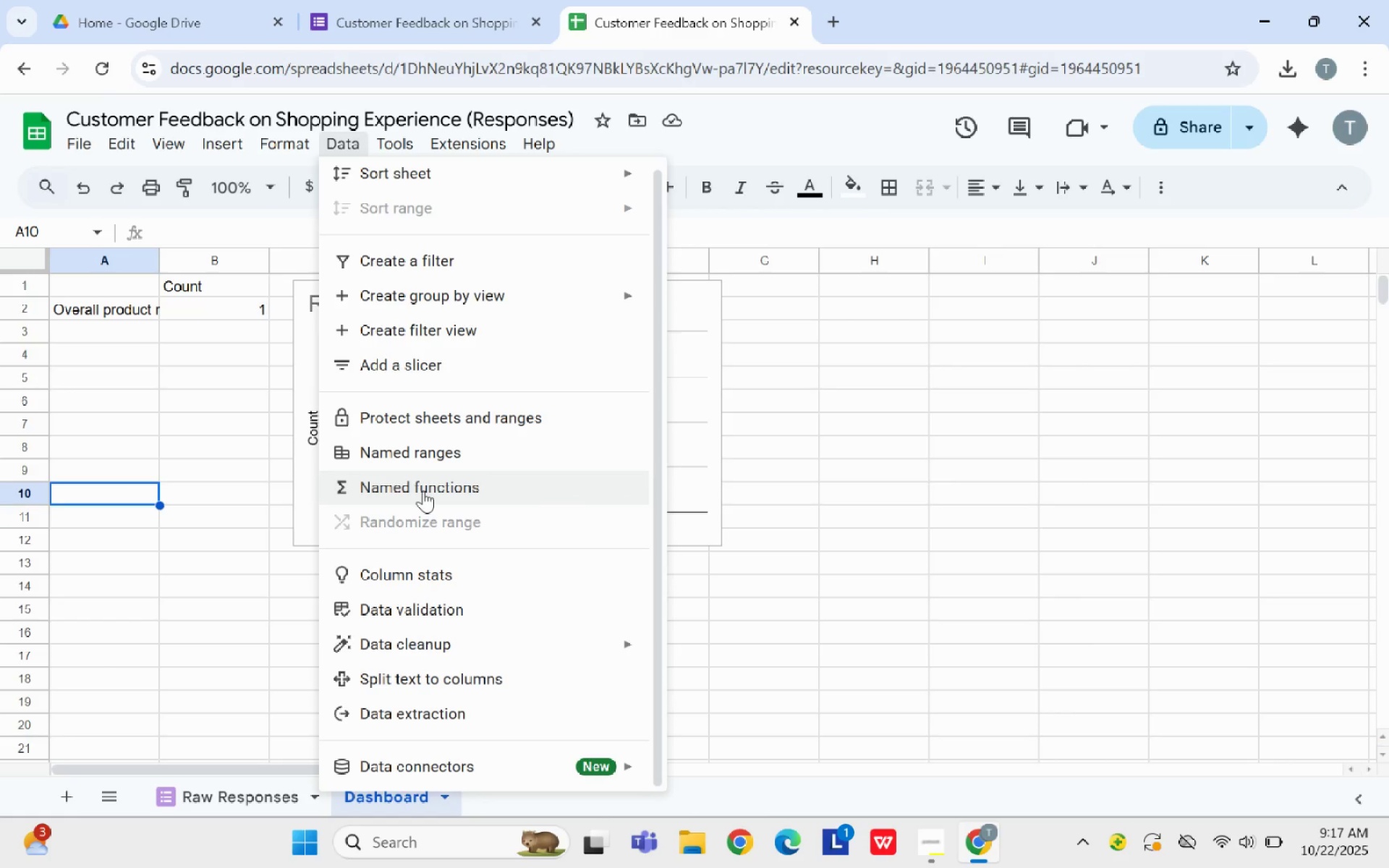 
wait(6.46)
 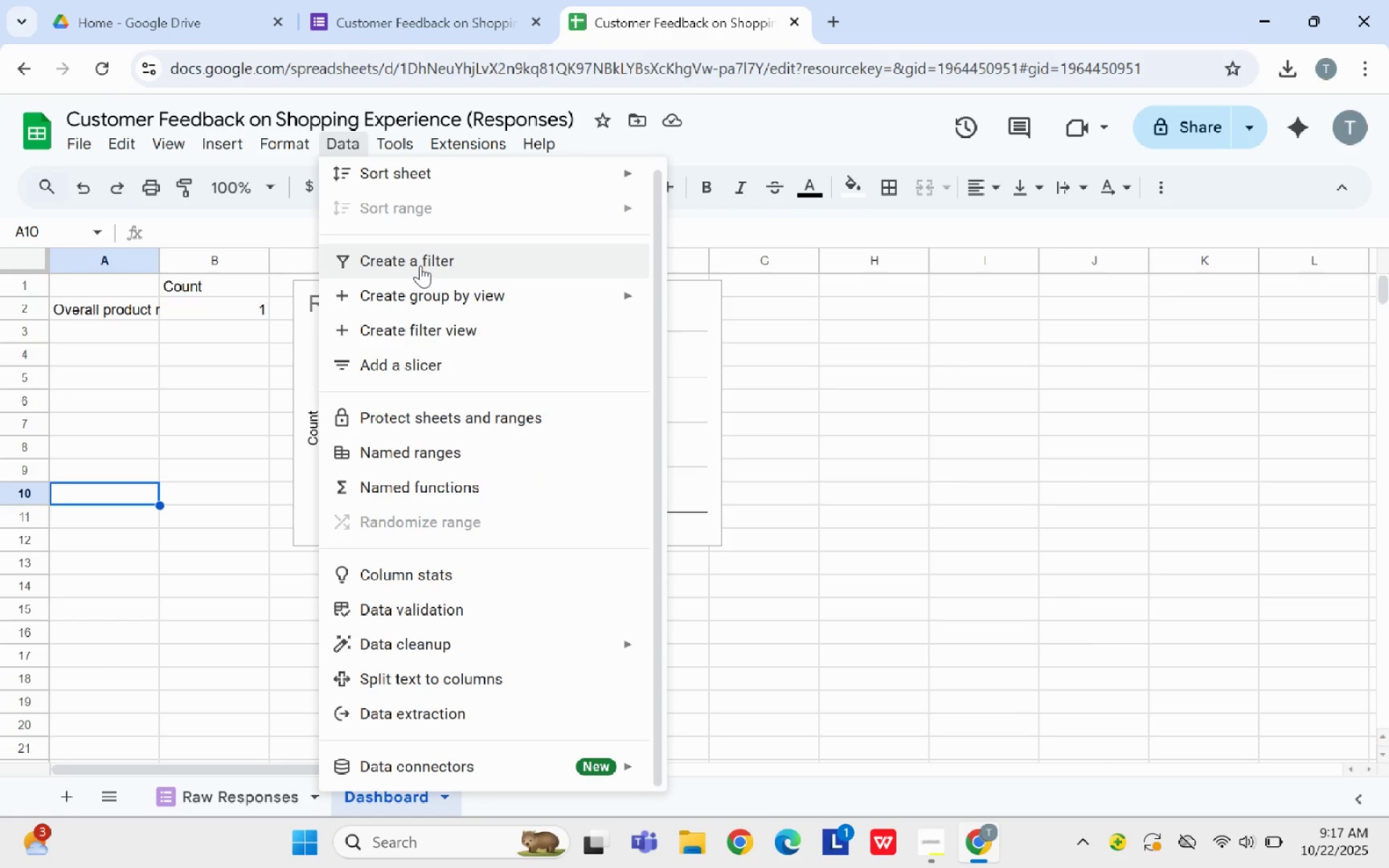 
scroll: coordinate [398, 707], scroll_direction: down, amount: 5.0
 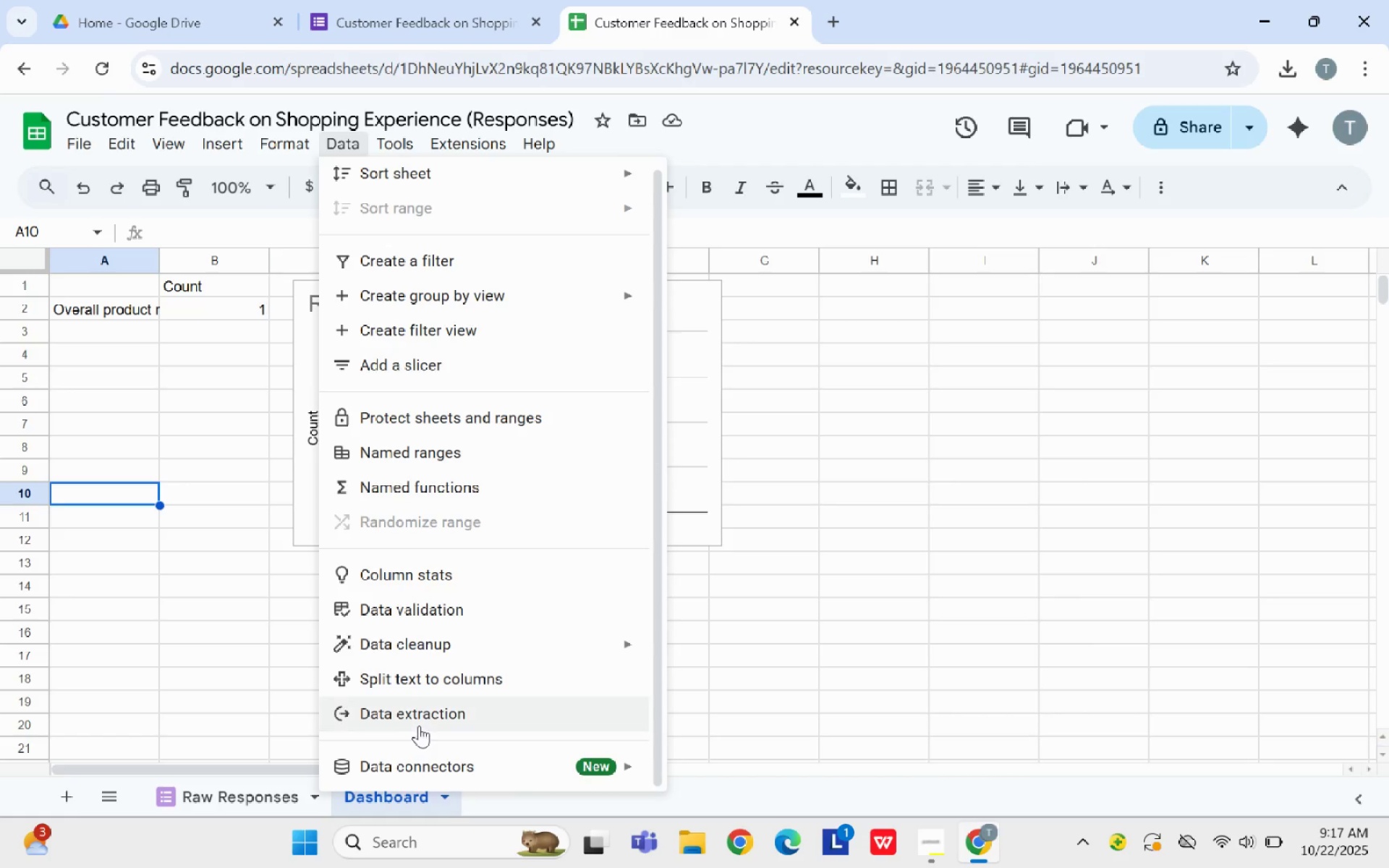 
wait(8.67)
 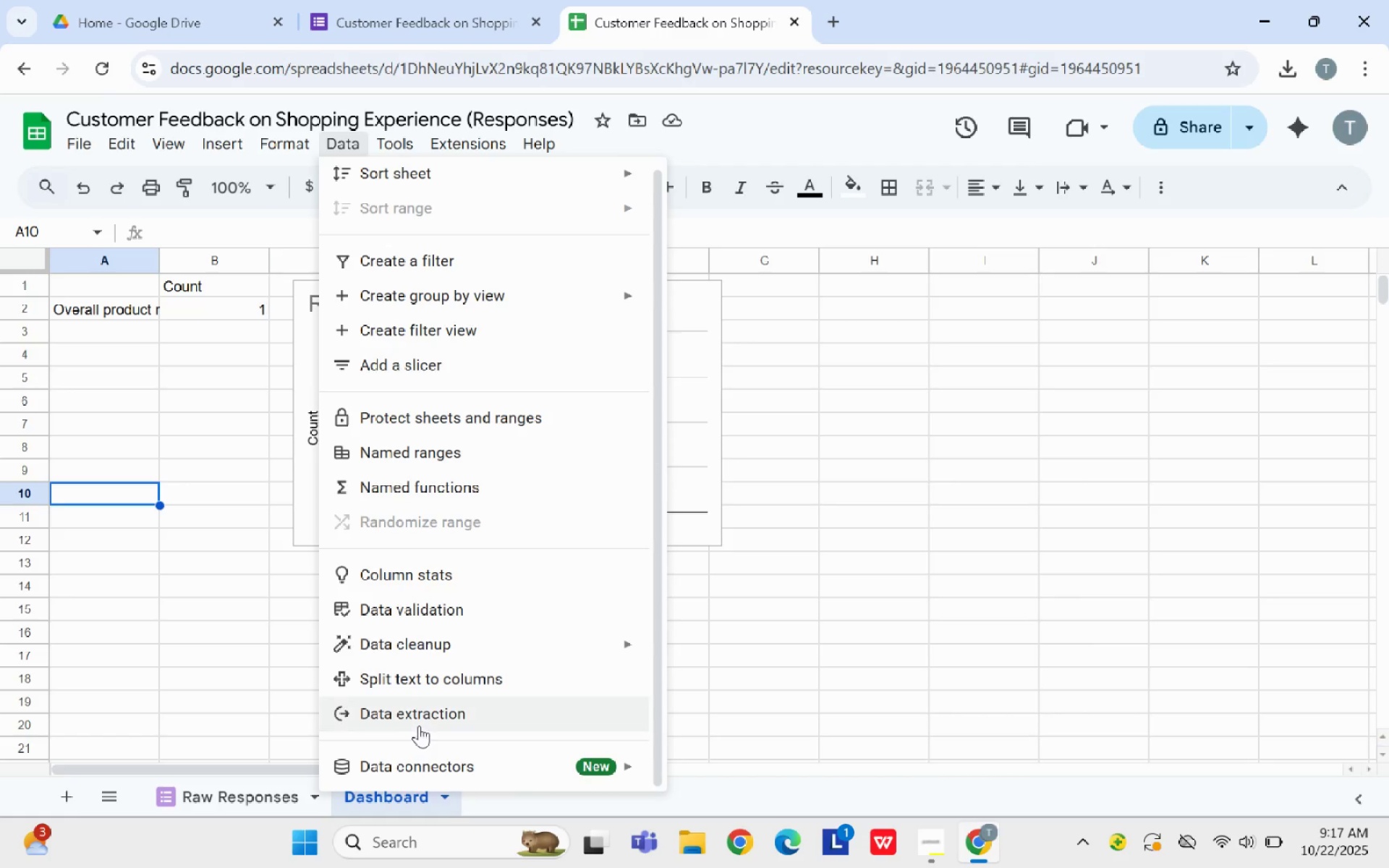 
mouse_move([195, 108])
 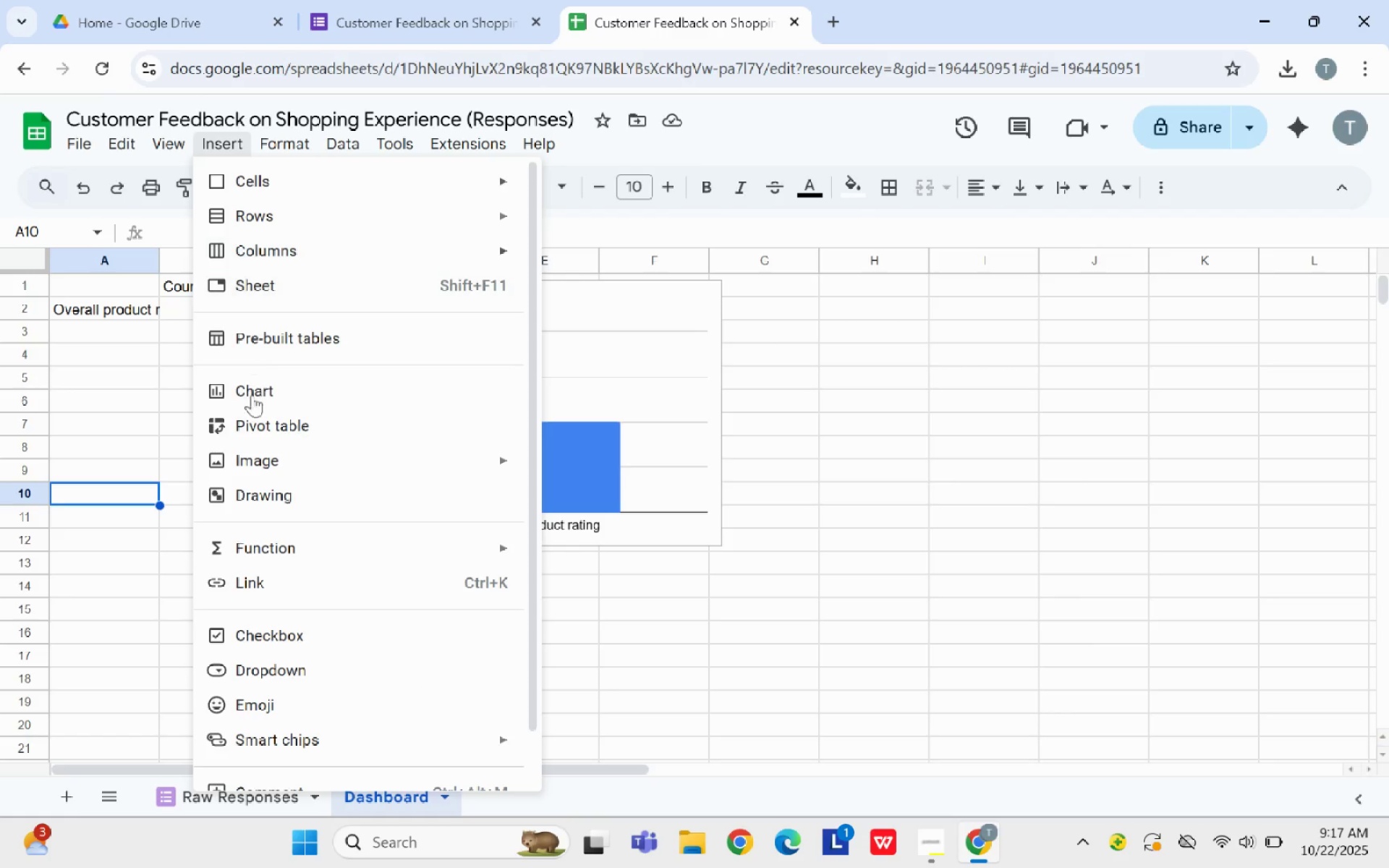 
left_click([252, 421])
 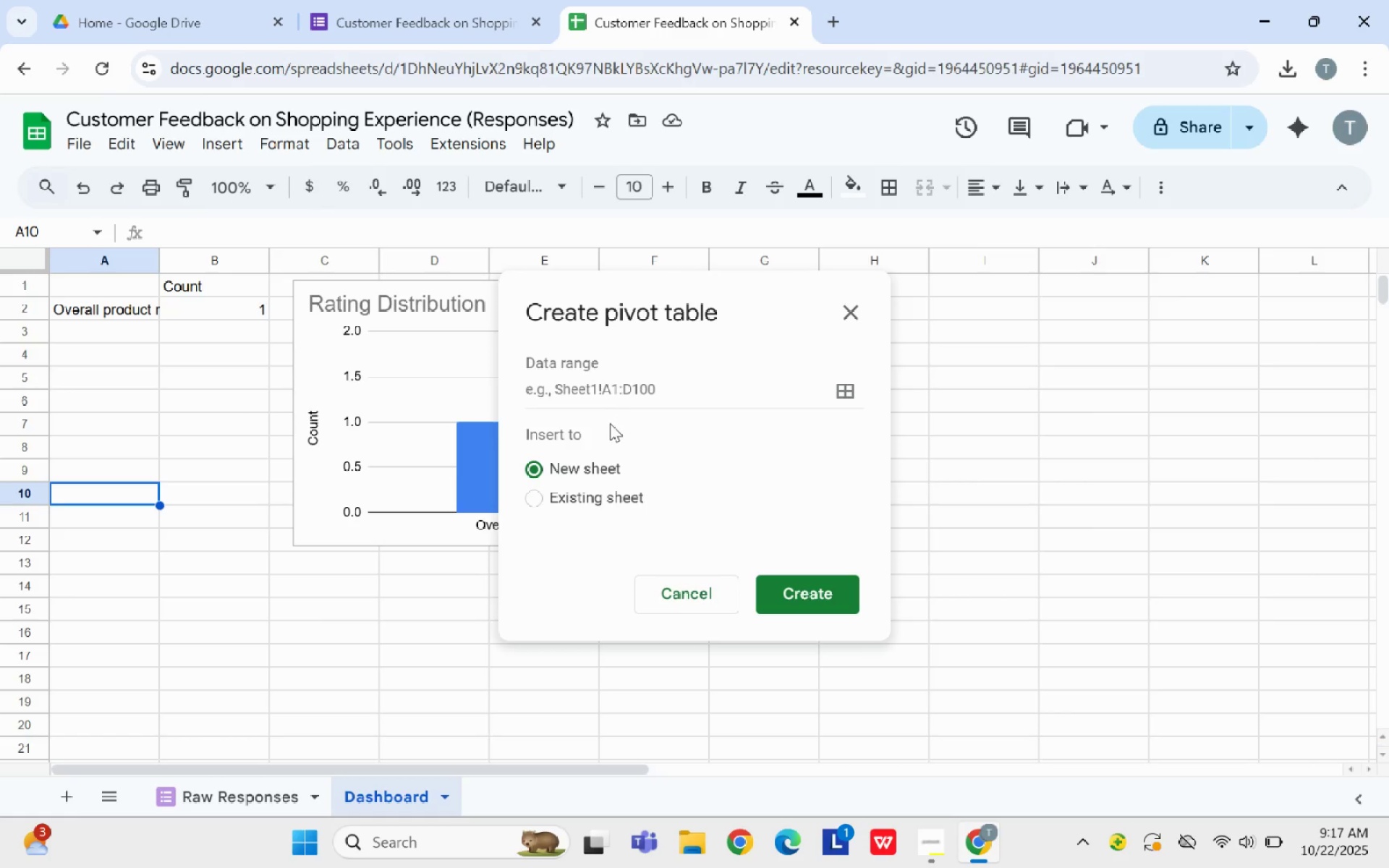 
wait(6.53)
 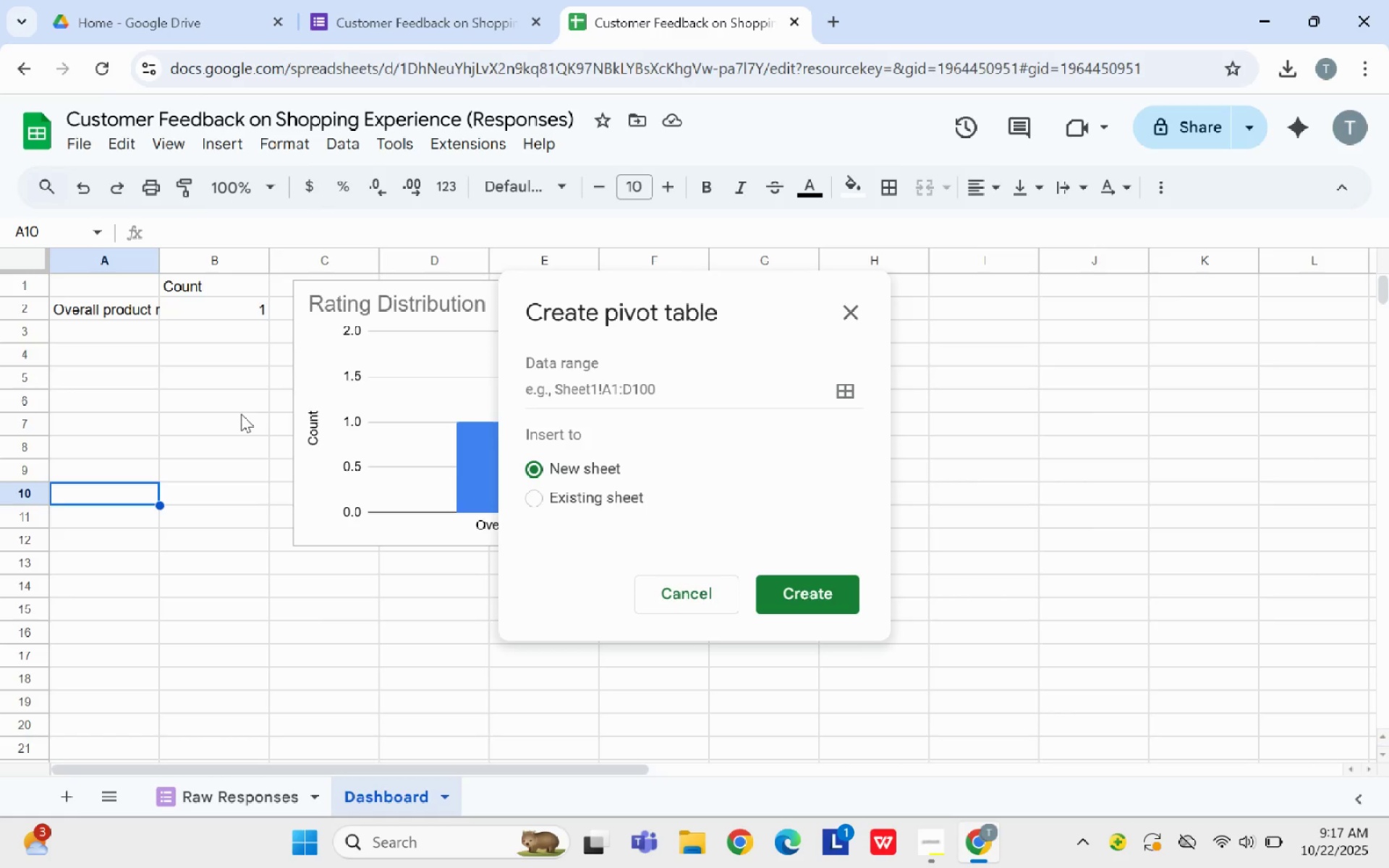 
left_click([534, 495])
 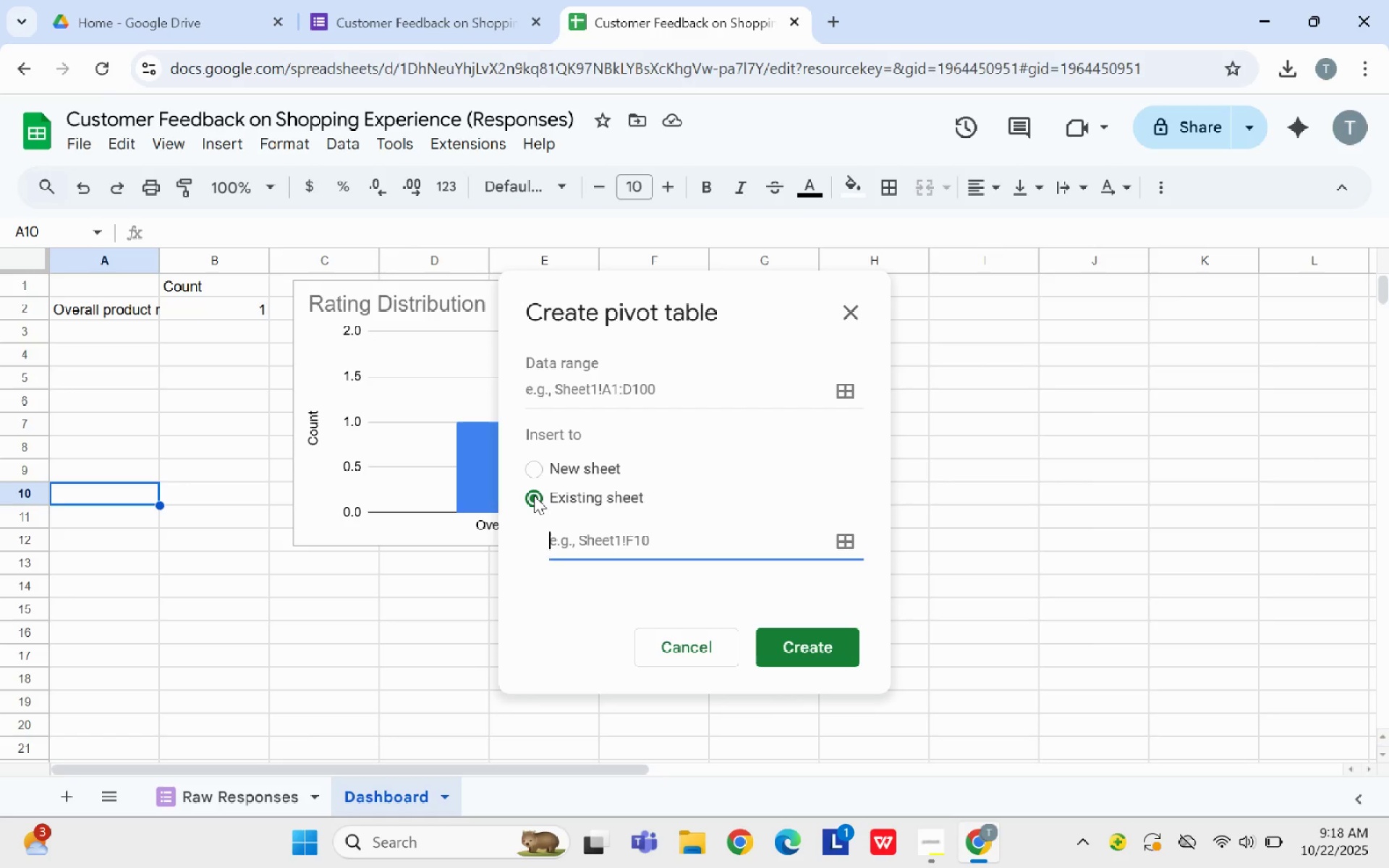 
wait(6.13)
 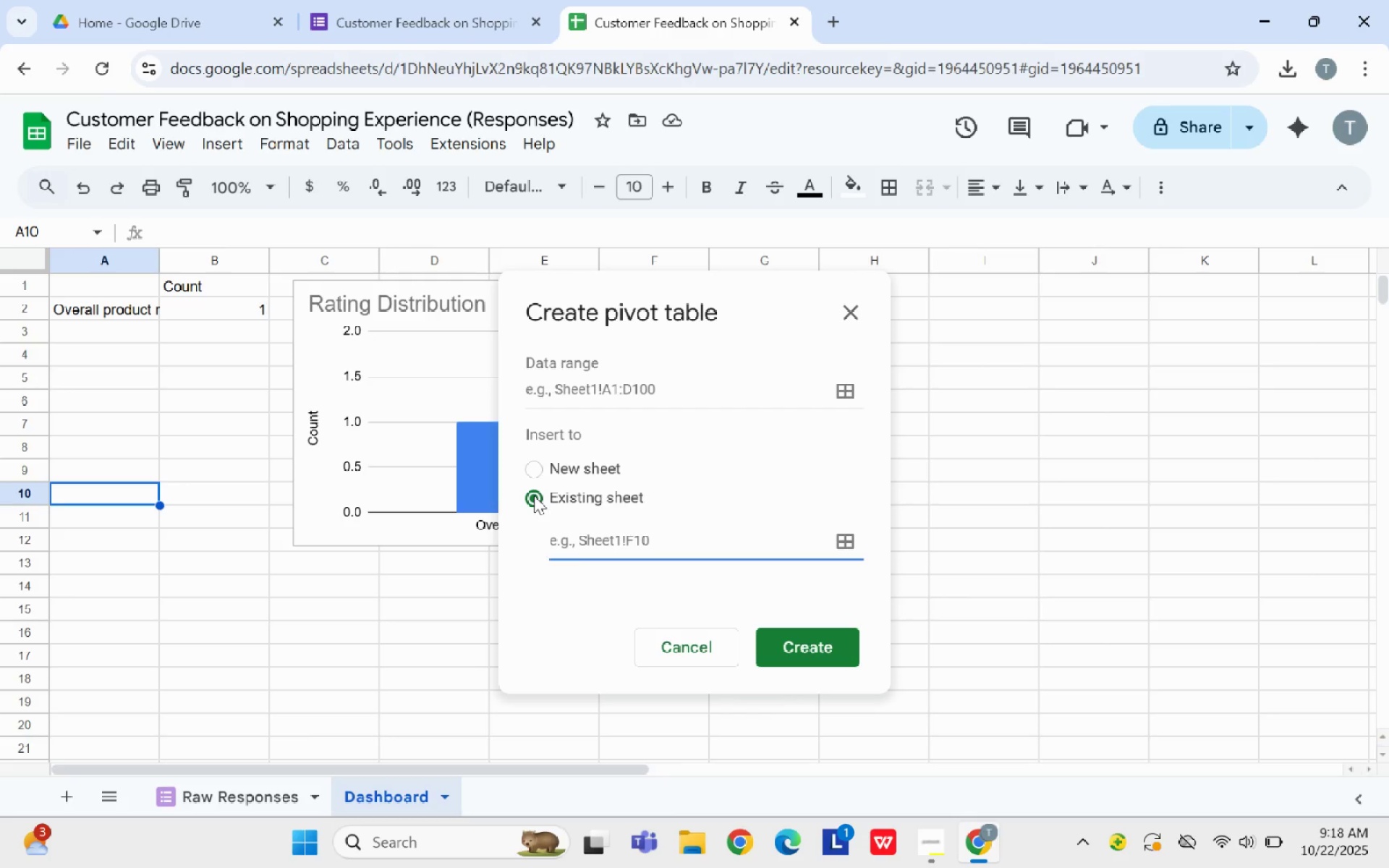 
mouse_move([825, 539])
 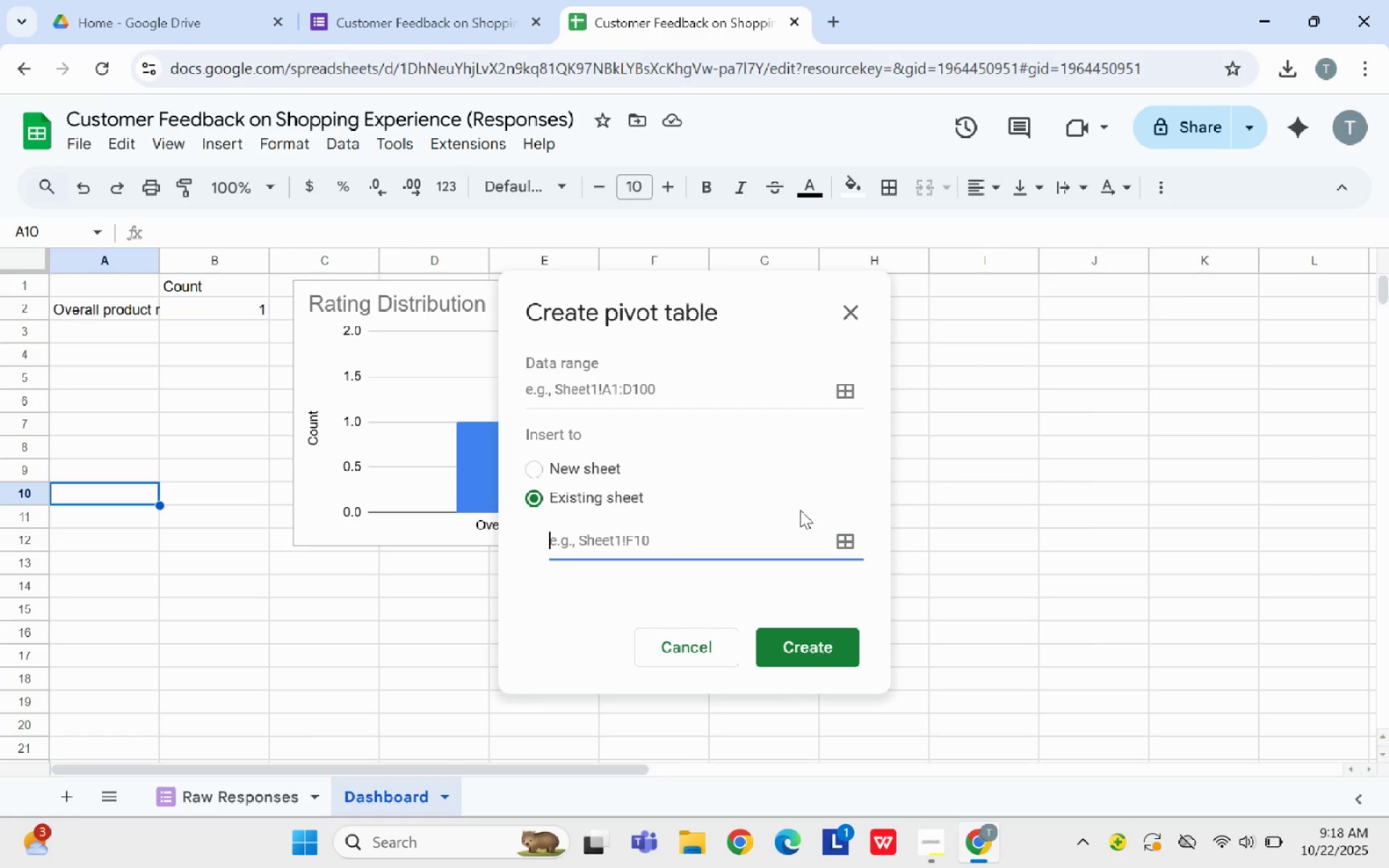 
wait(8.84)
 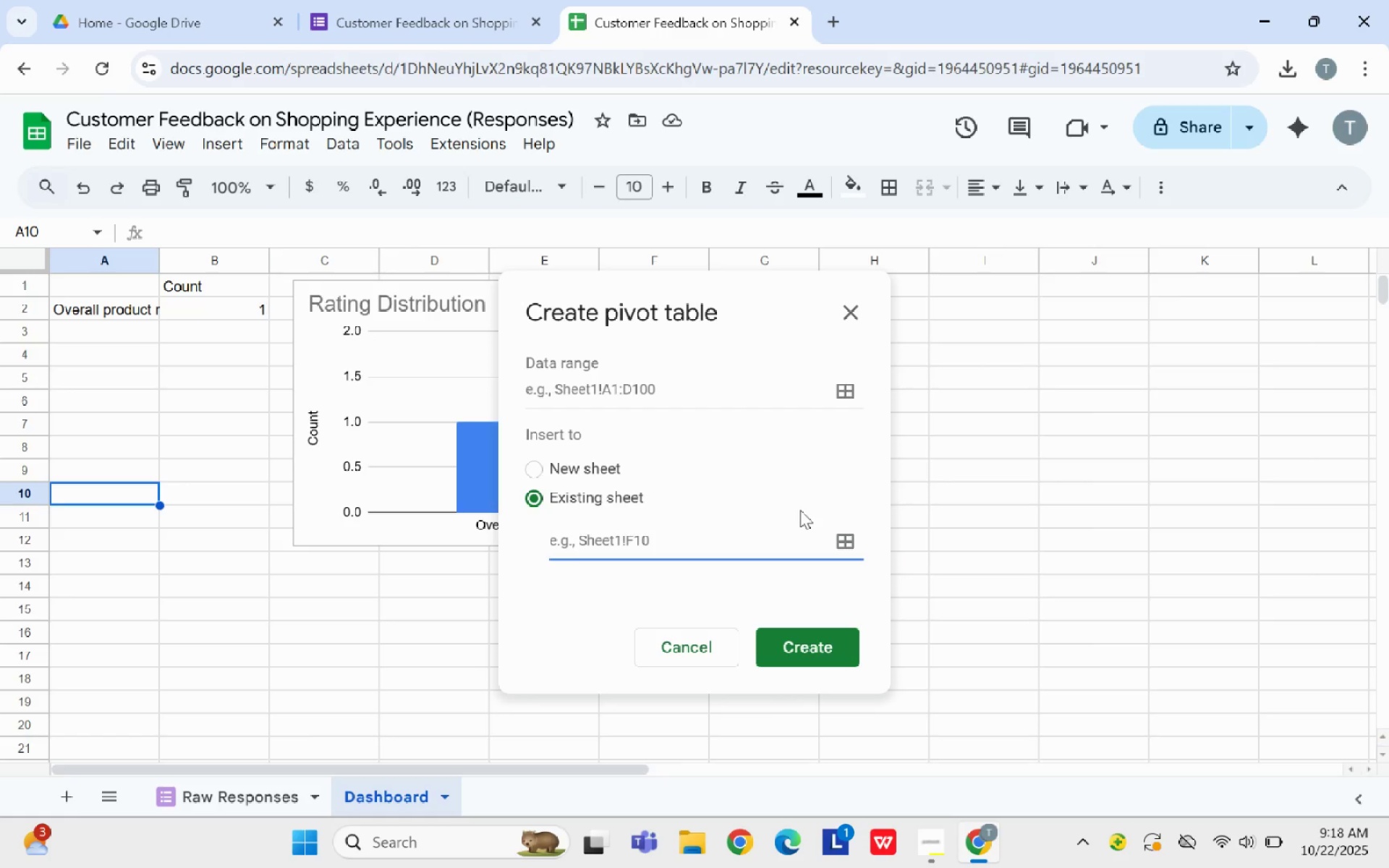 
type(Raw T)
key(Backspace)
type(Responses!A:Z)
 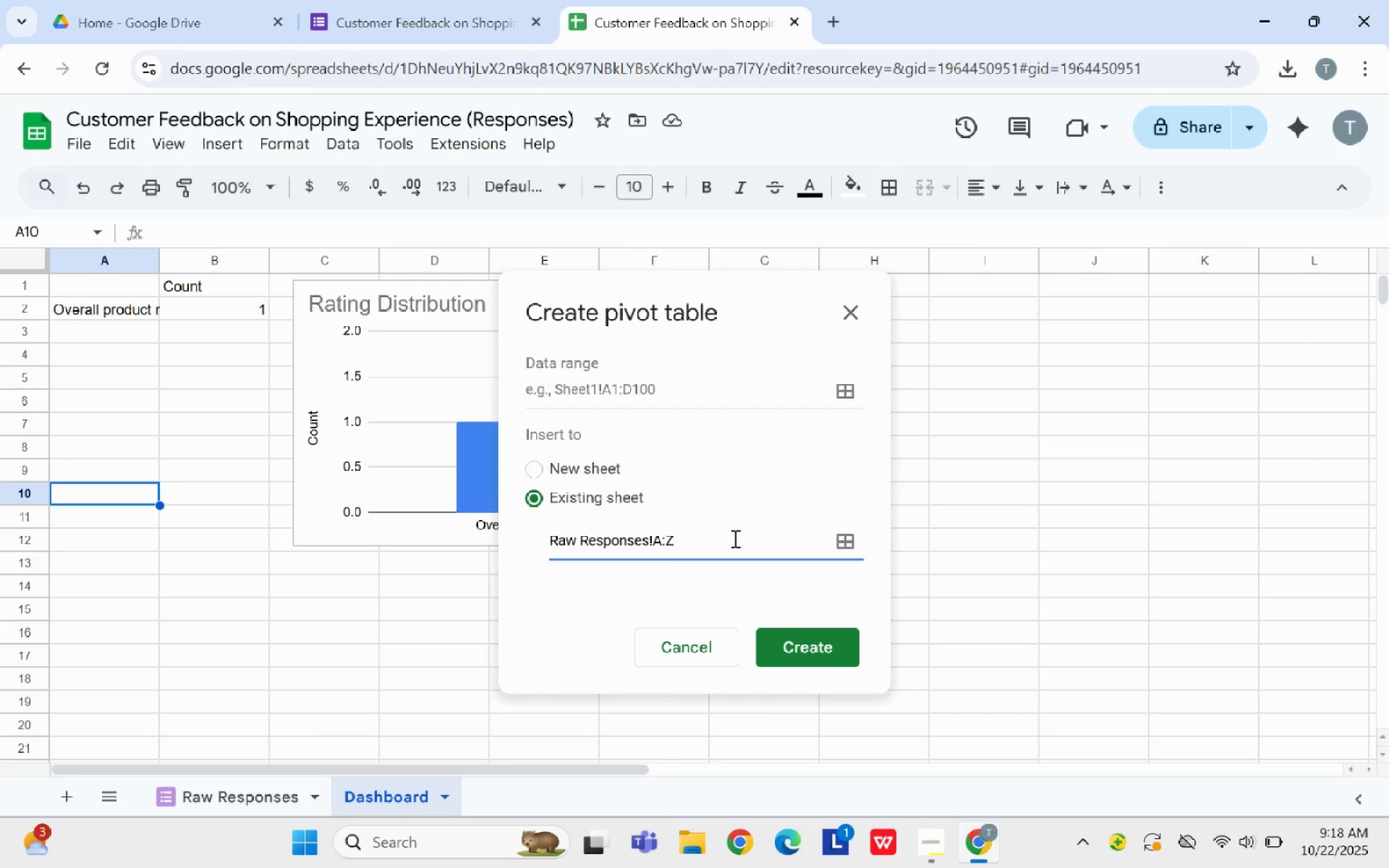 
wait(9.25)
 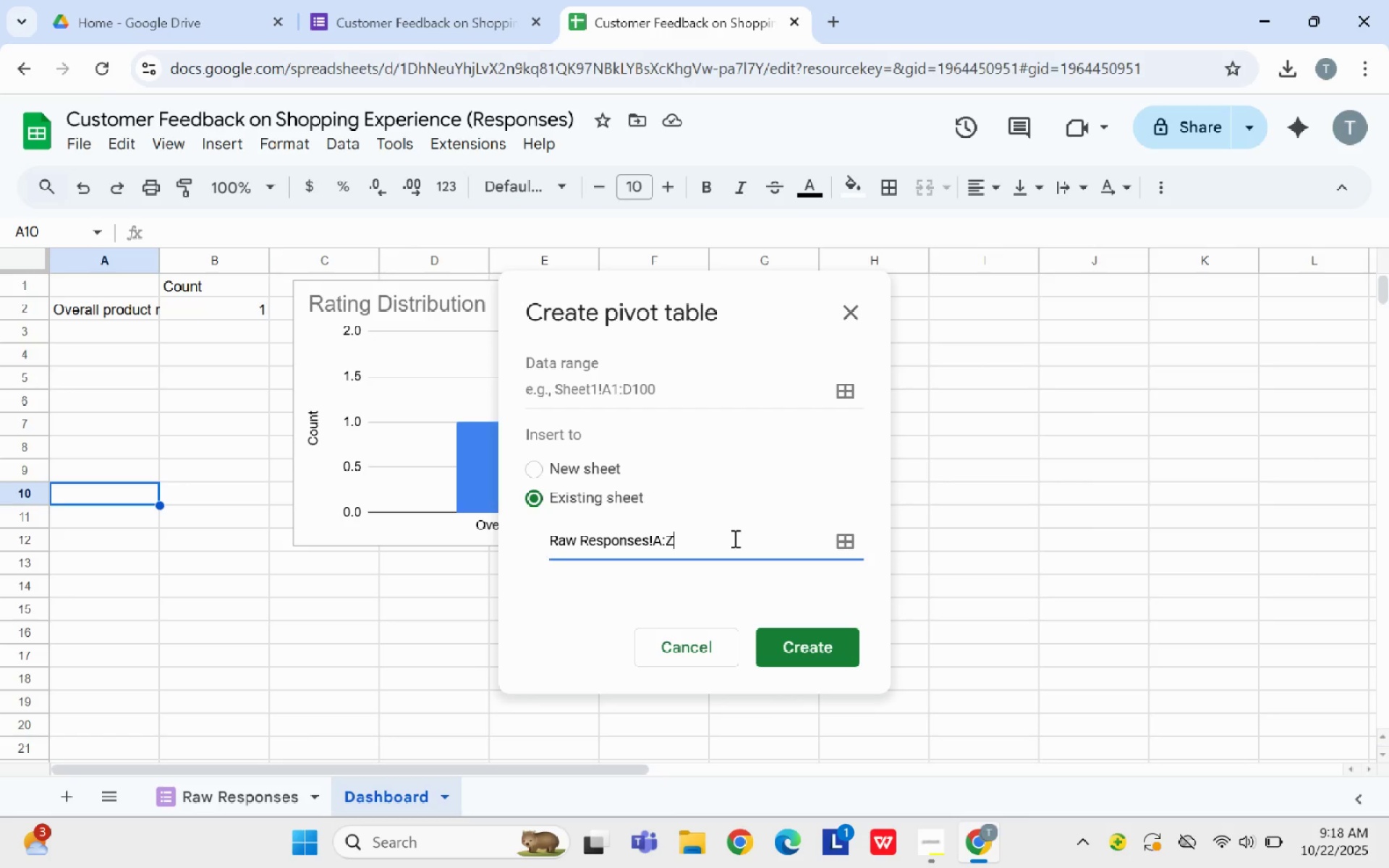 
left_click([782, 631])
 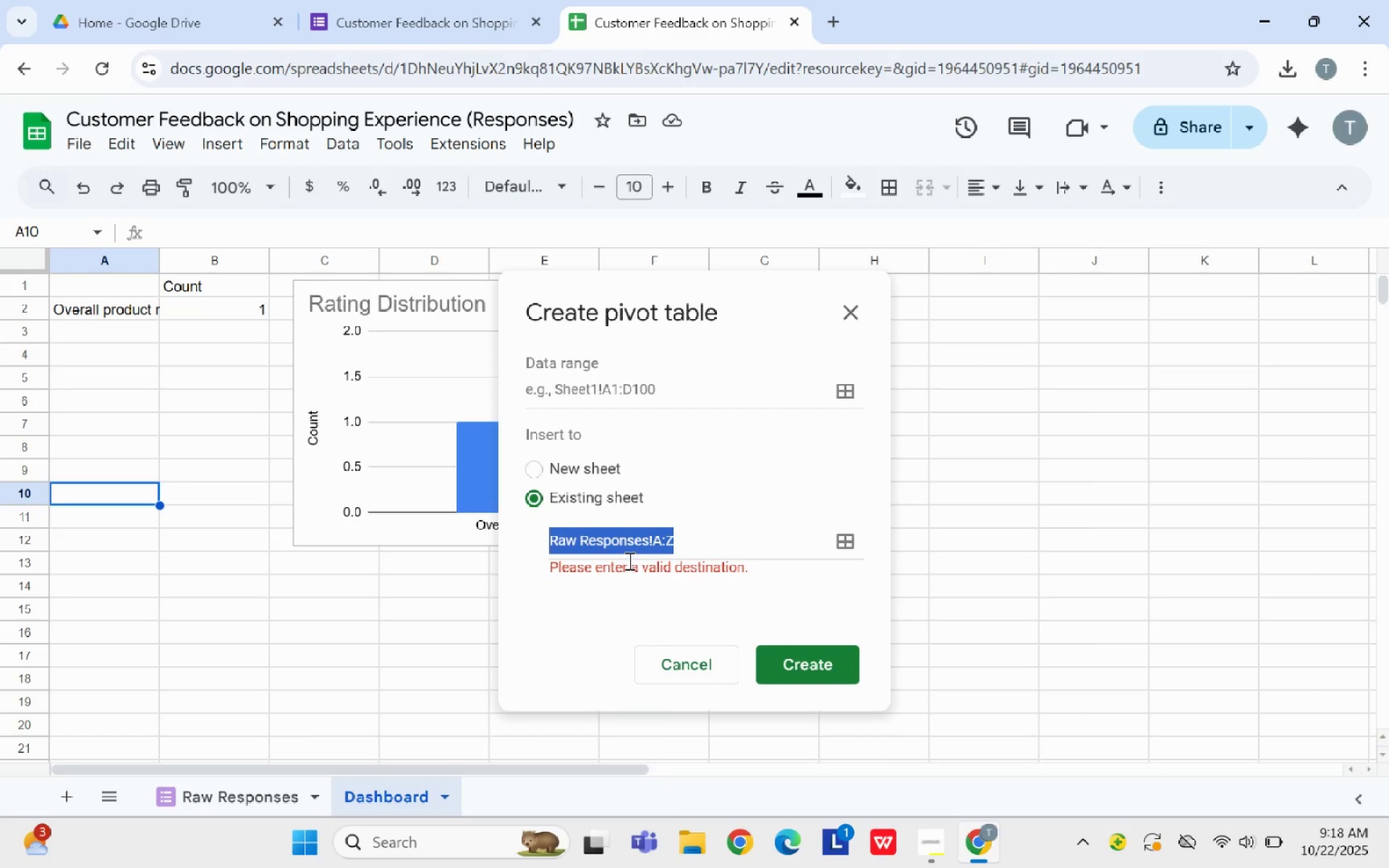 
wait(5.38)
 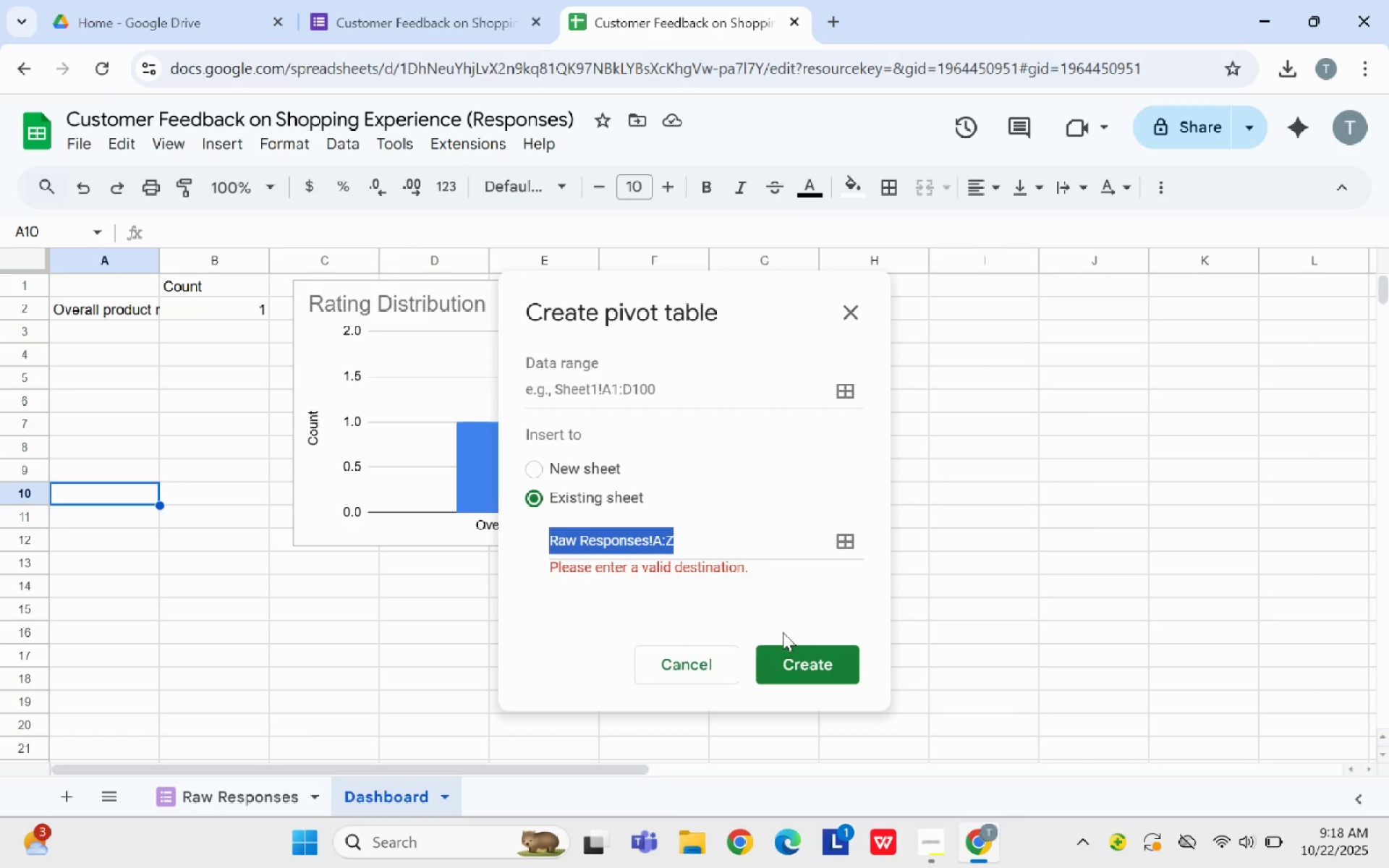 
left_click([550, 534])
 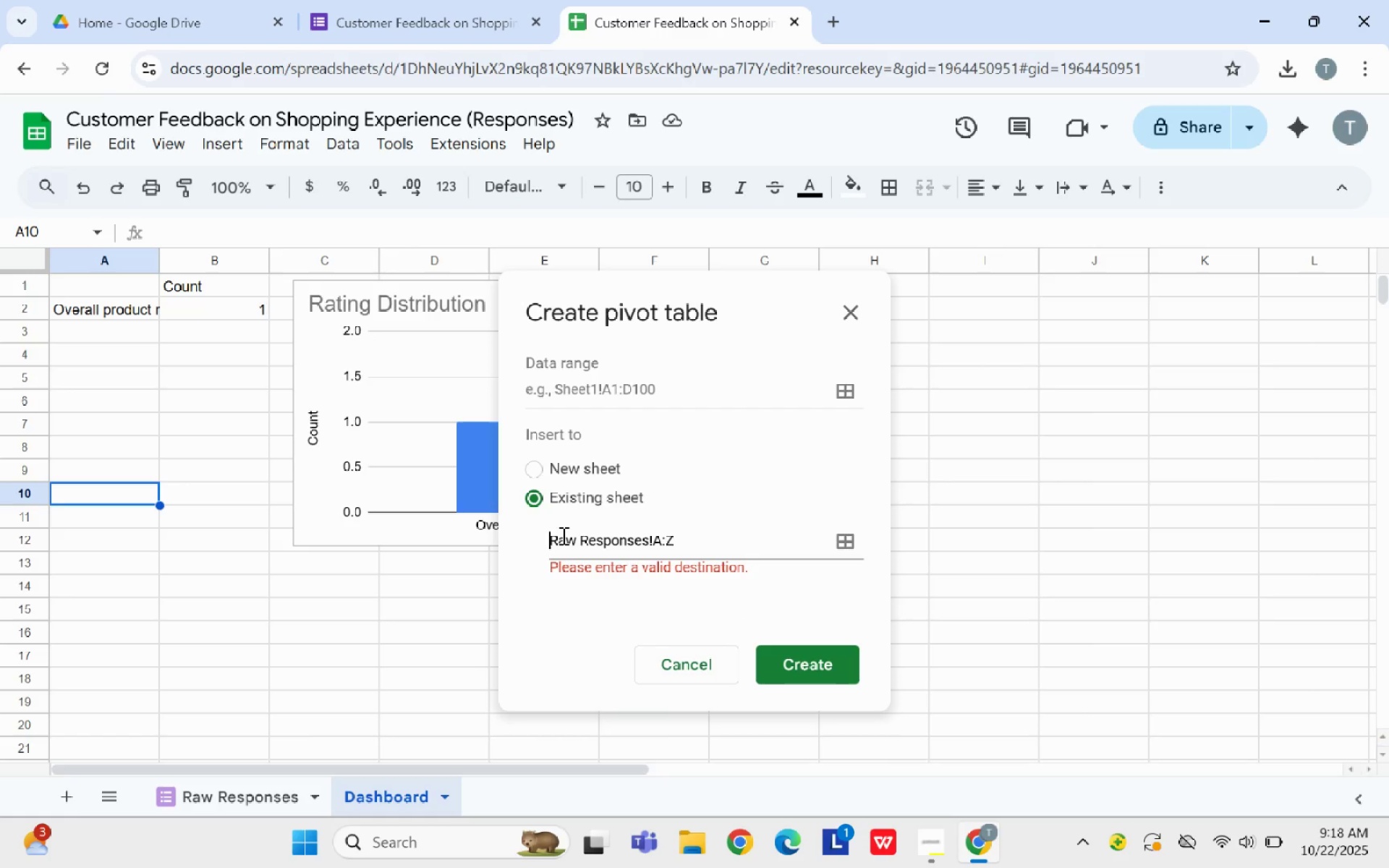 
key(Quote)
 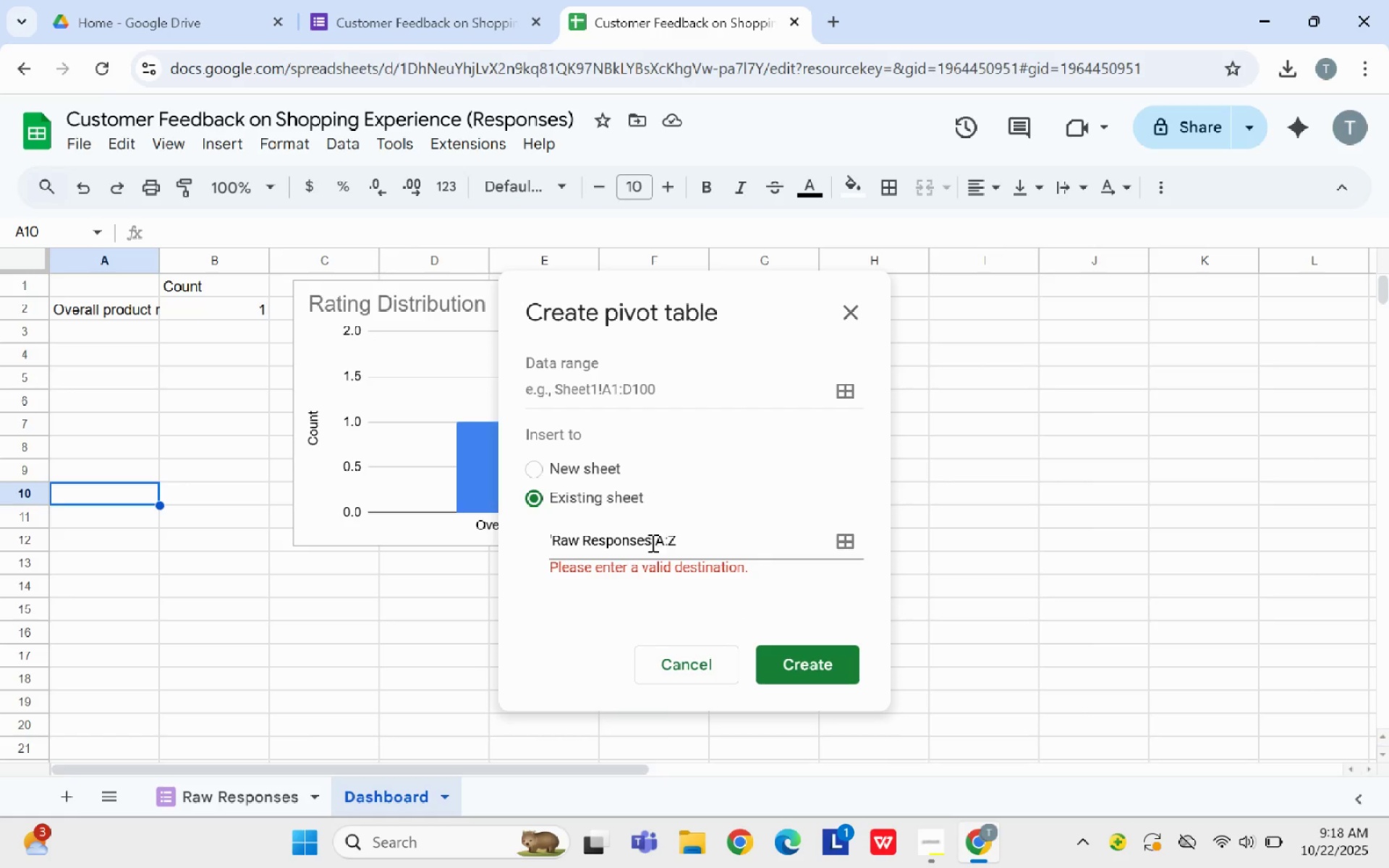 
left_click([647, 542])
 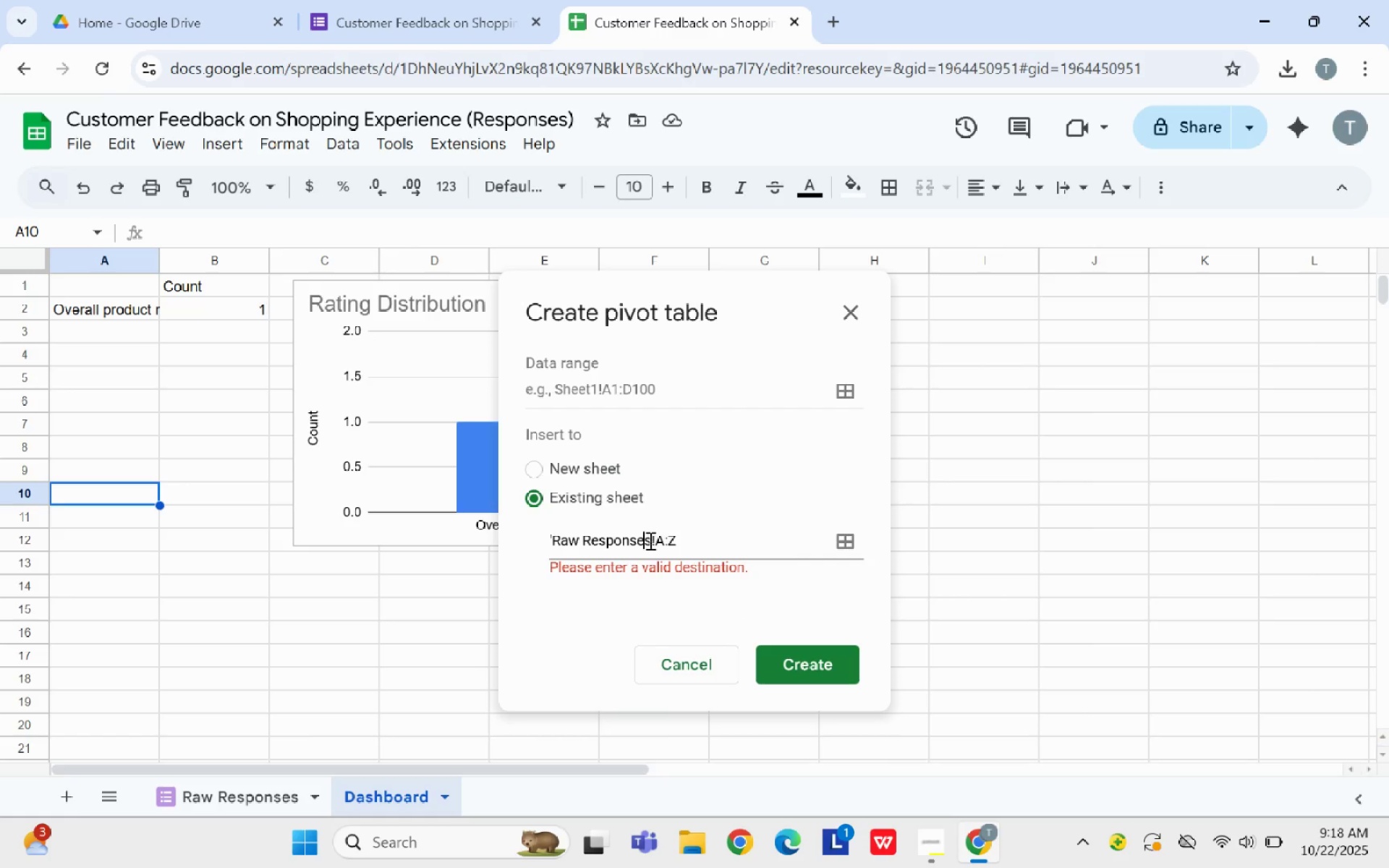 
left_click([655, 544])
 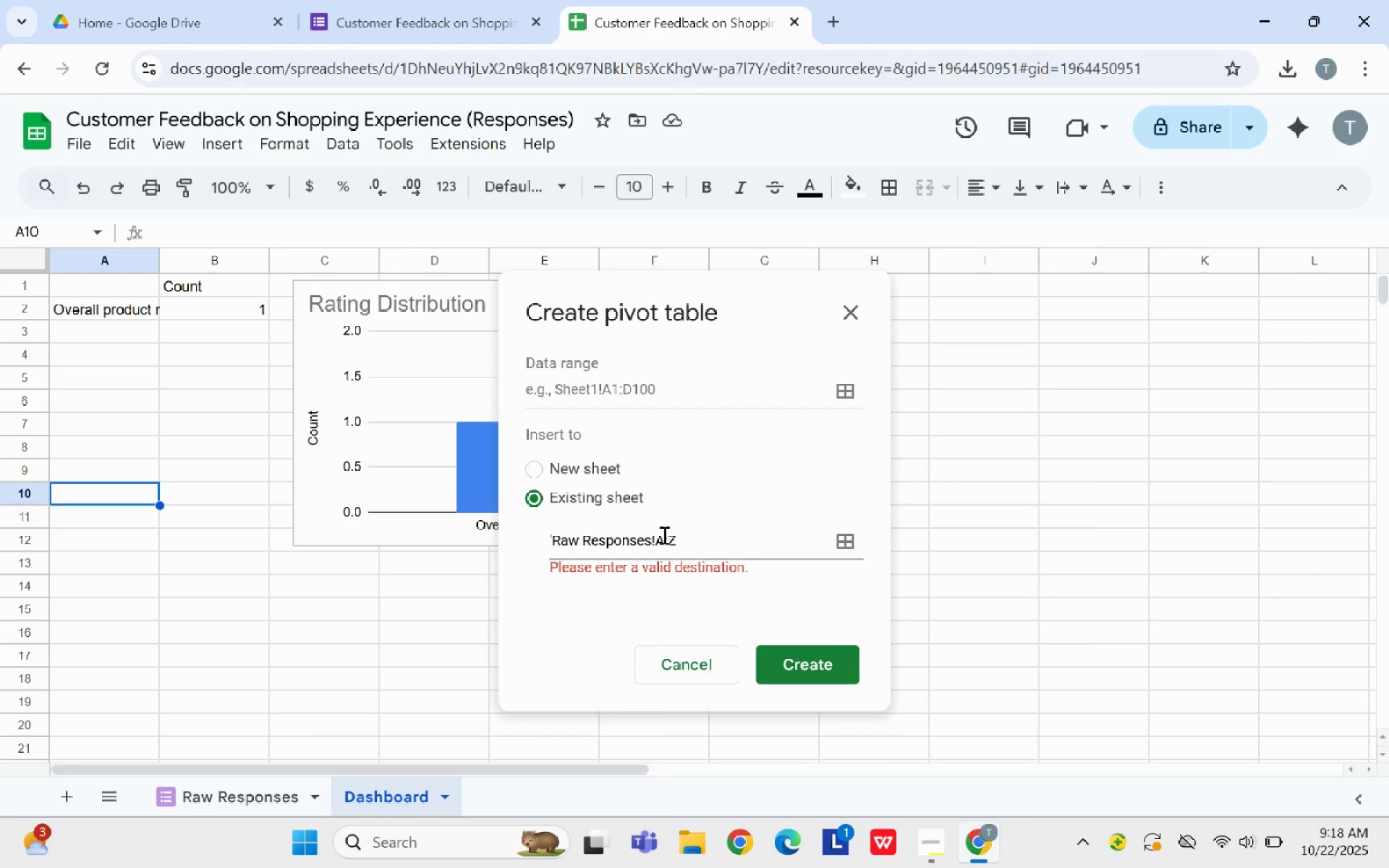 
left_click([653, 541])
 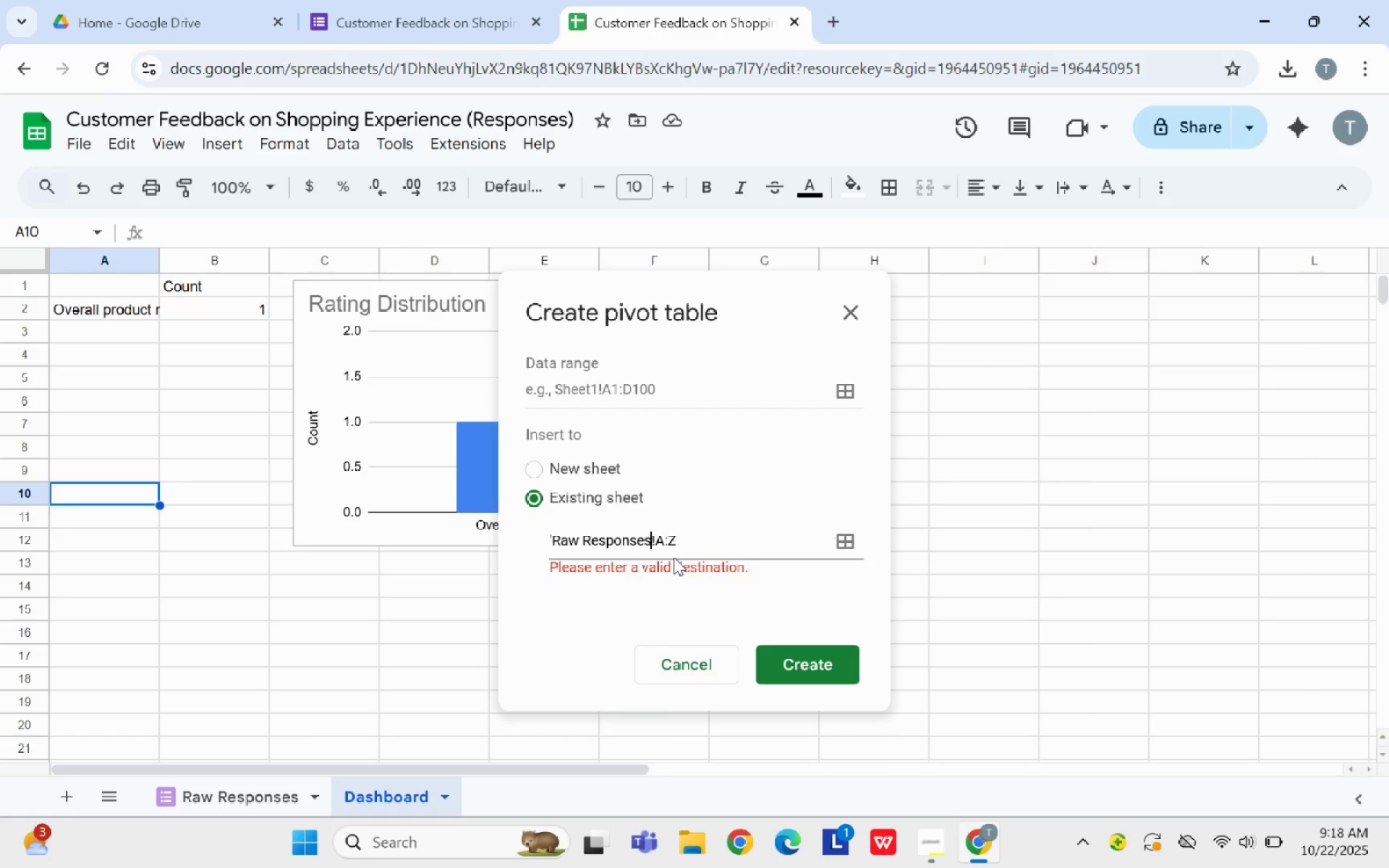 
key(Quote)
 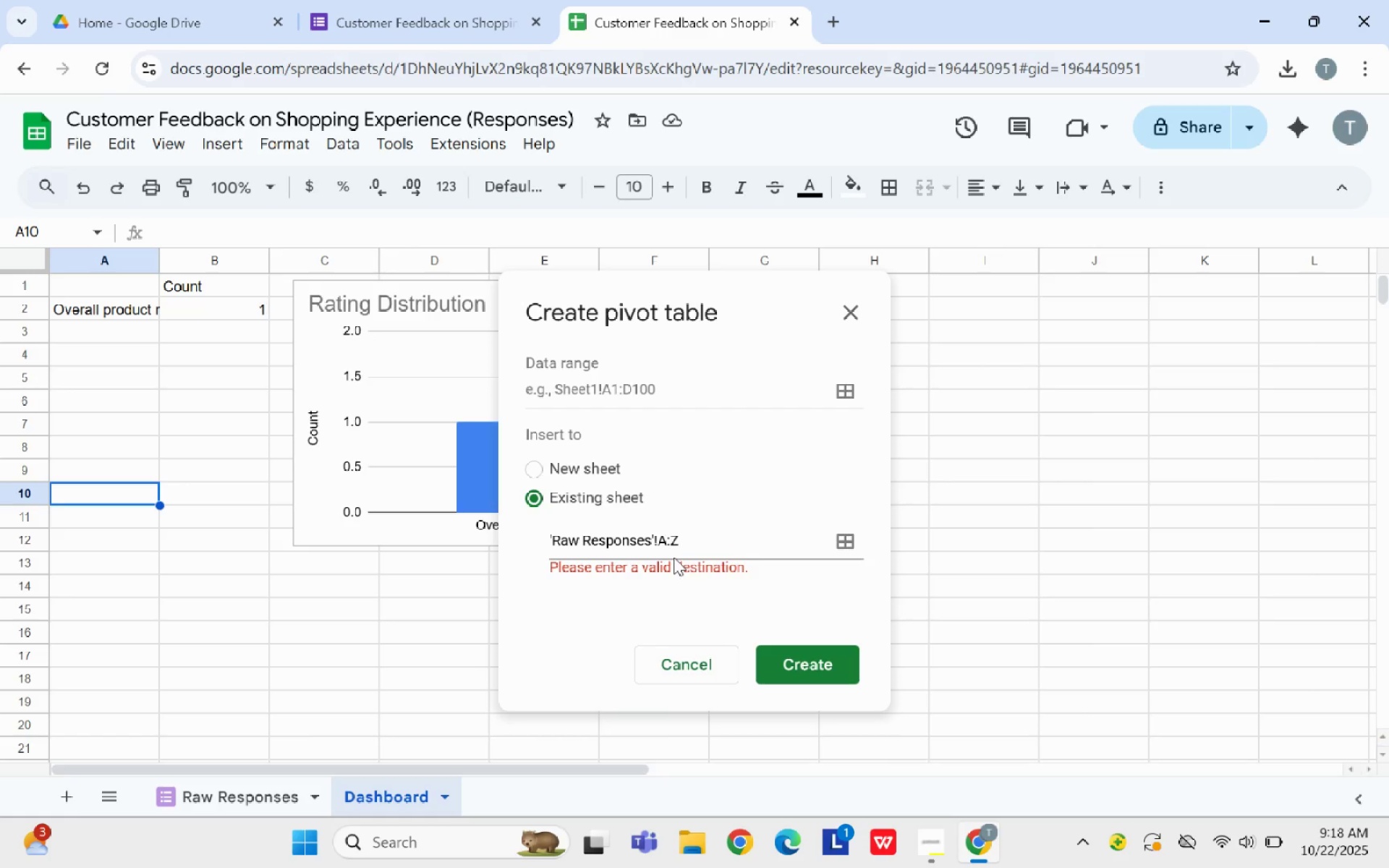 
scroll: coordinate [674, 557], scroll_direction: up, amount: 1.0
 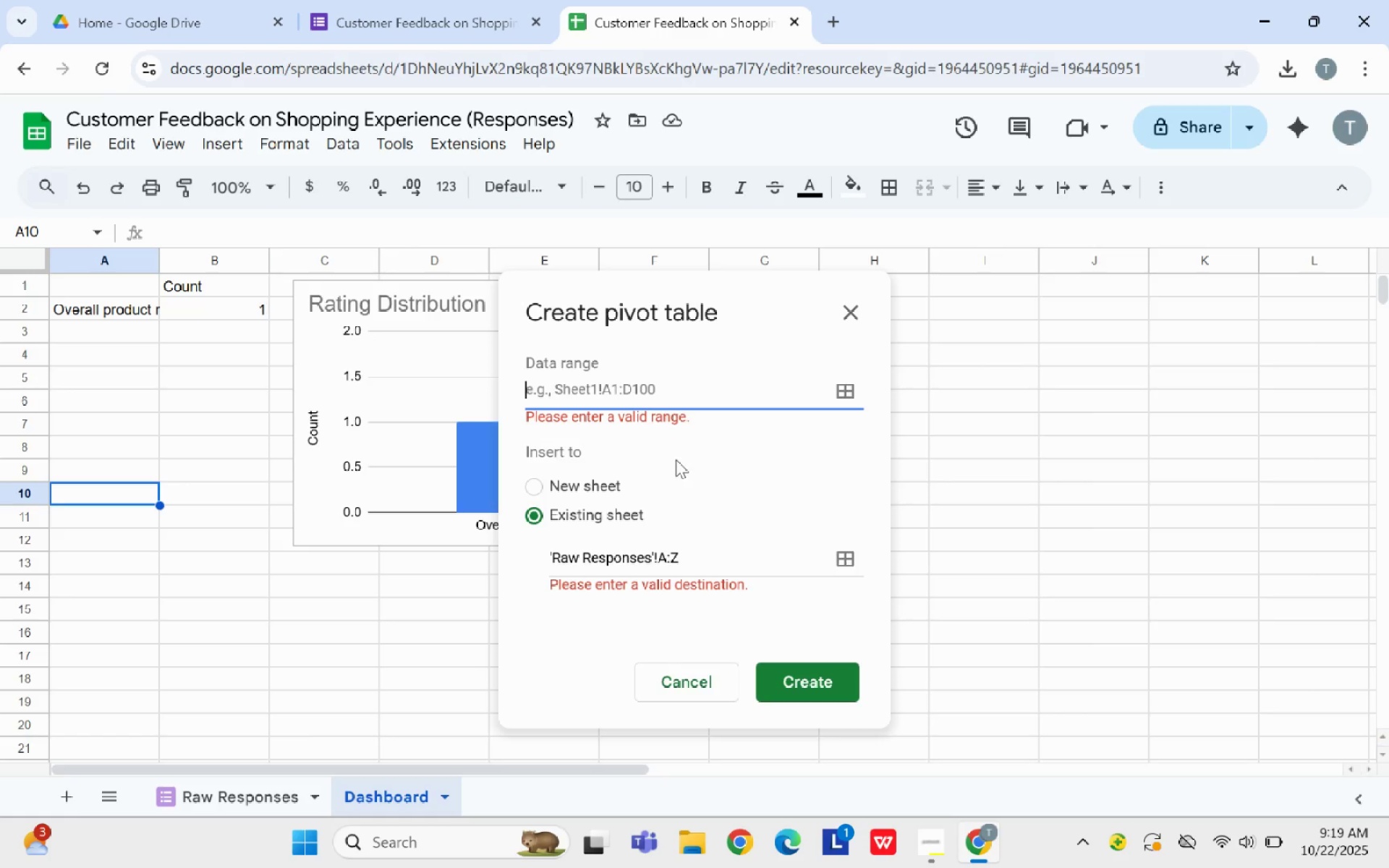 
left_click_drag(start_coordinate=[689, 569], to_coordinate=[507, 556])
 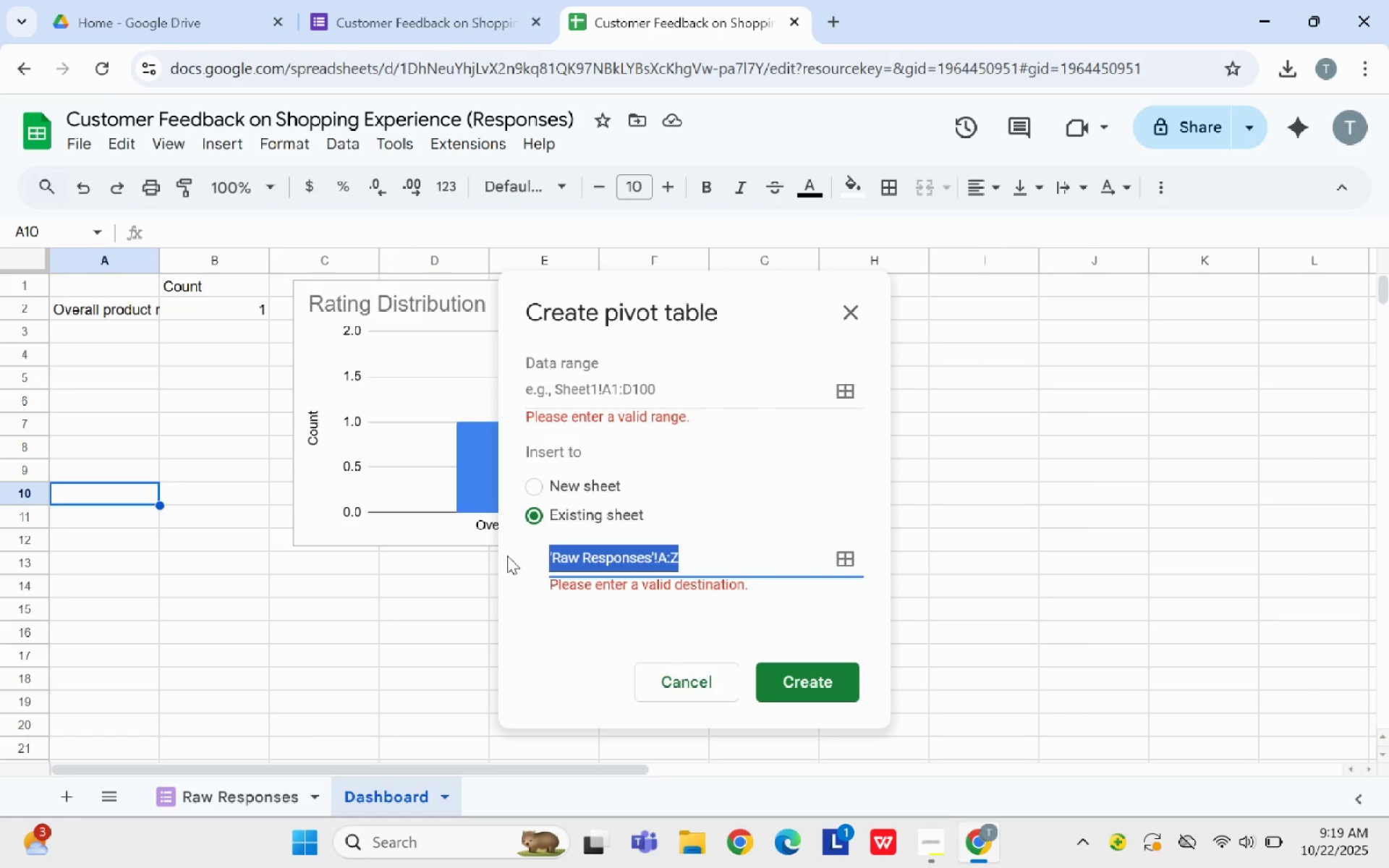 
key(Control+C)
 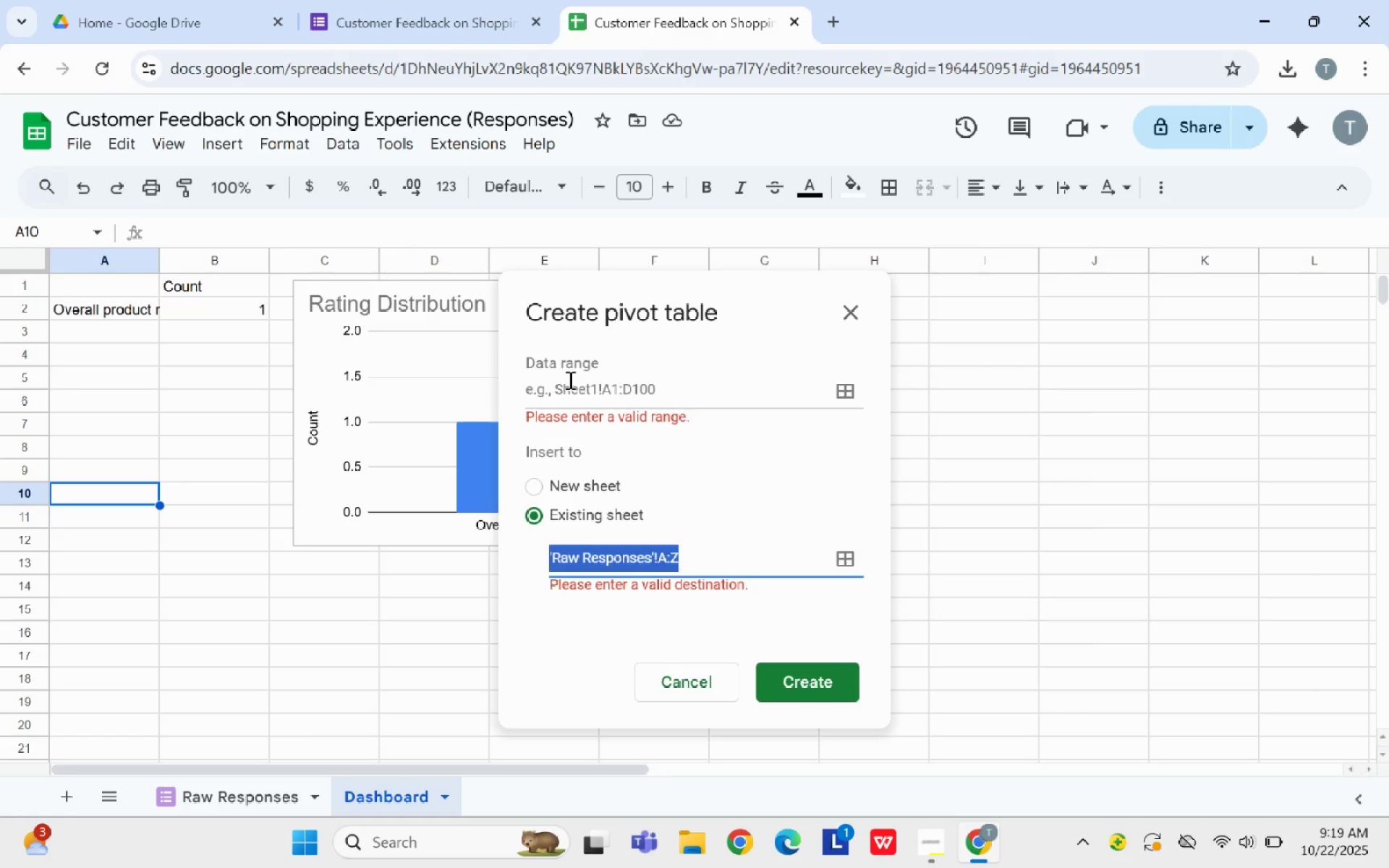 
left_click([569, 379])
 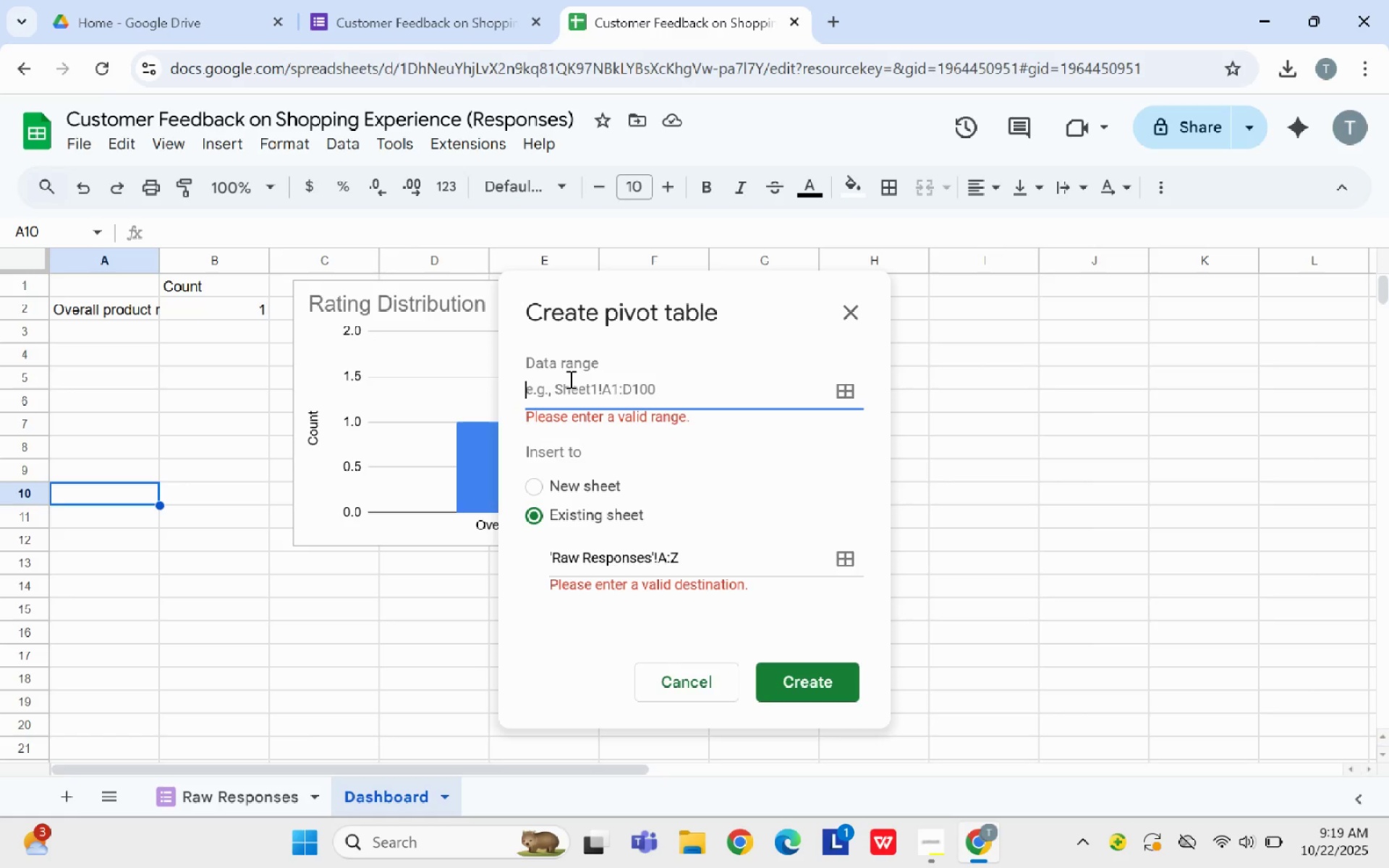 
key(Control+V)
 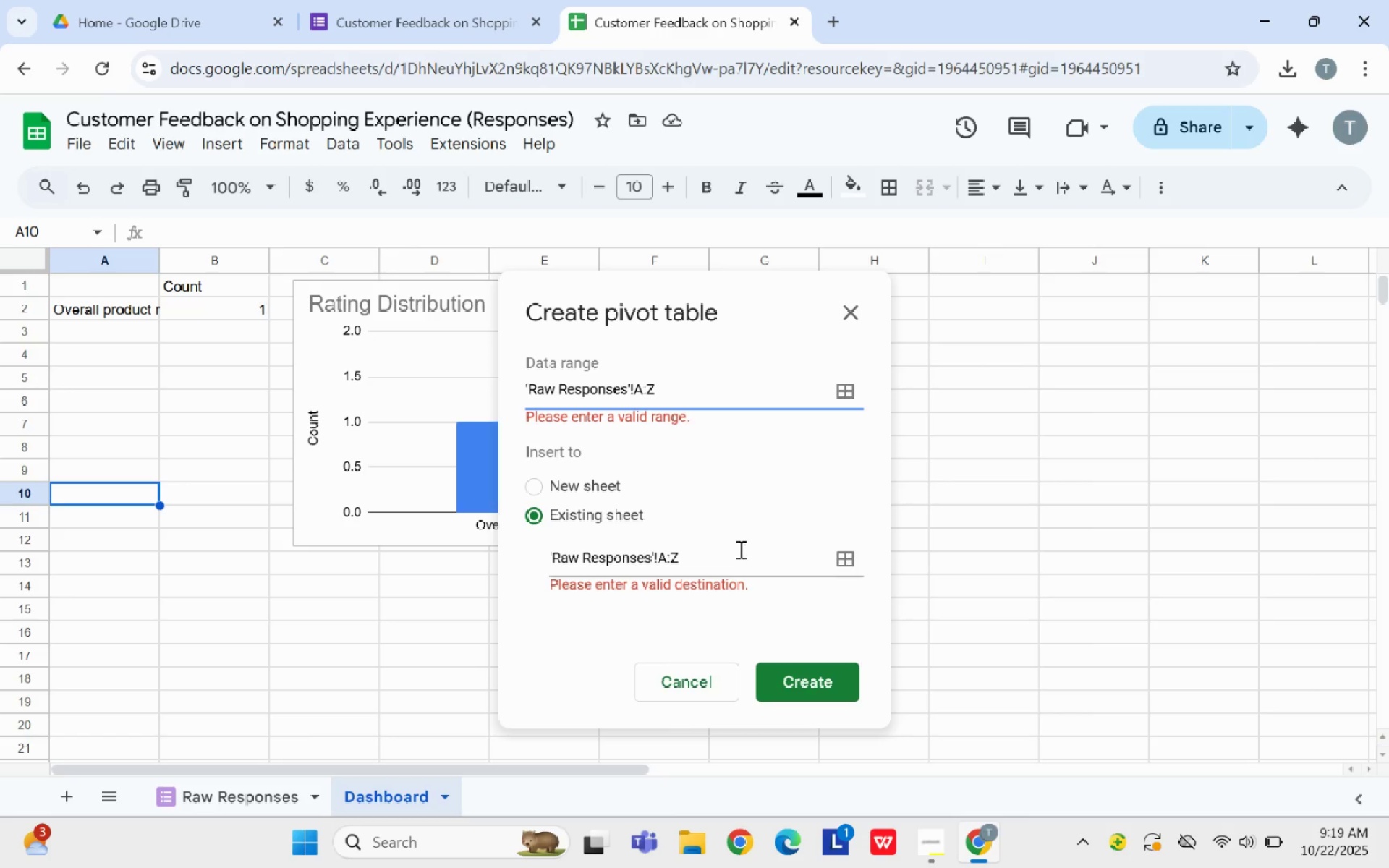 
left_click_drag(start_coordinate=[732, 551], to_coordinate=[522, 543])
 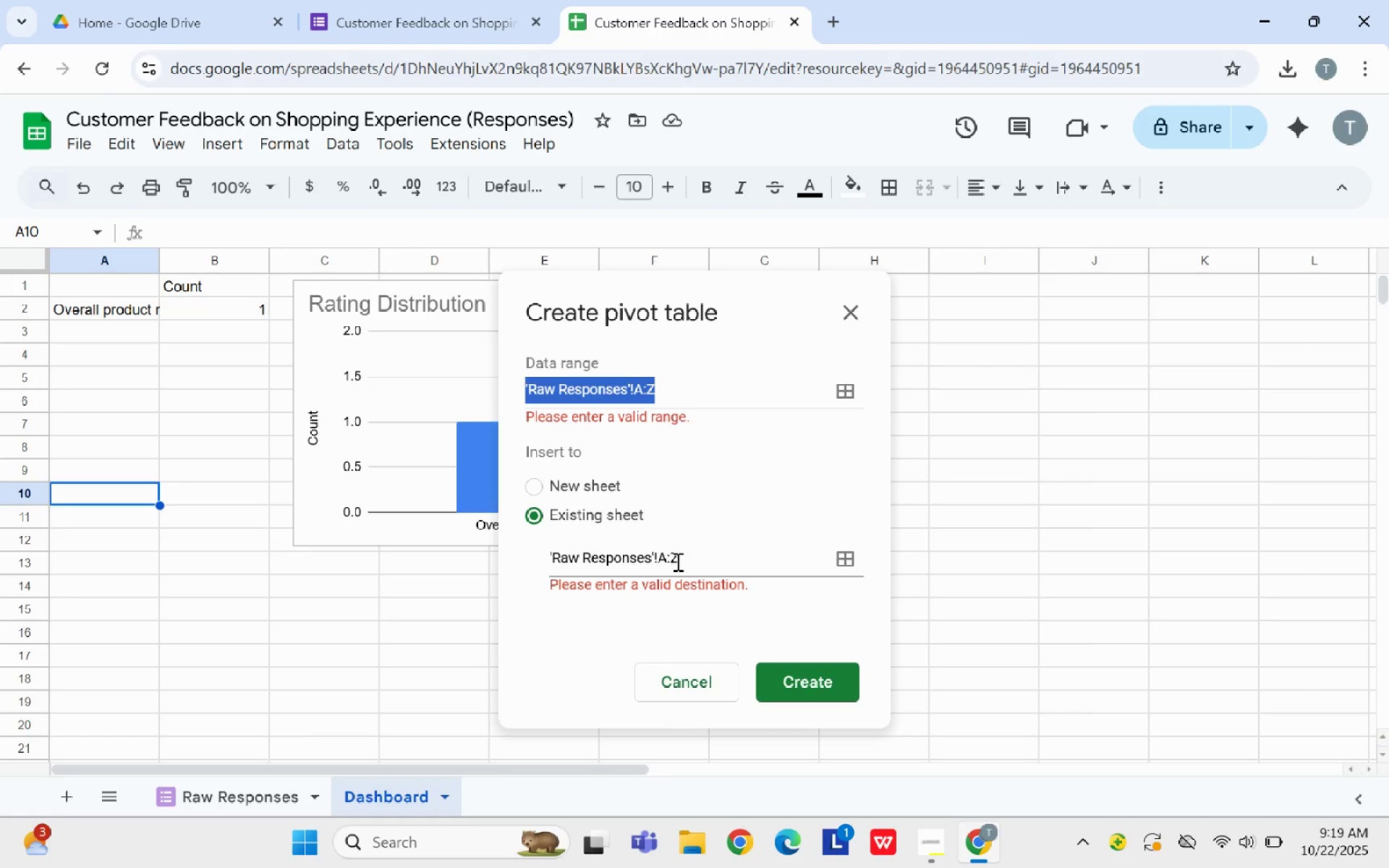 
left_click_drag(start_coordinate=[687, 558], to_coordinate=[441, 563])
 